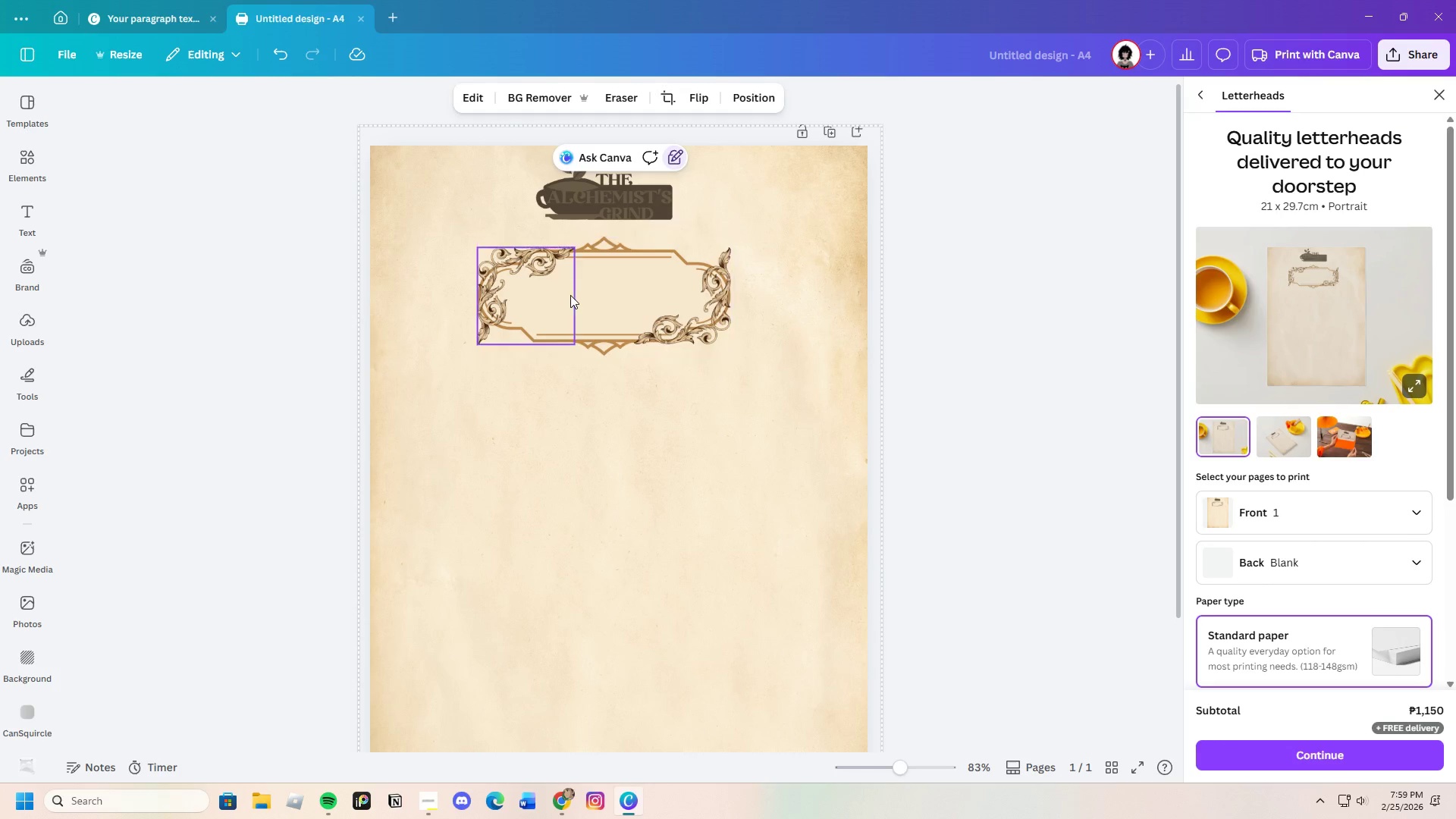 
left_click([590, 299])
 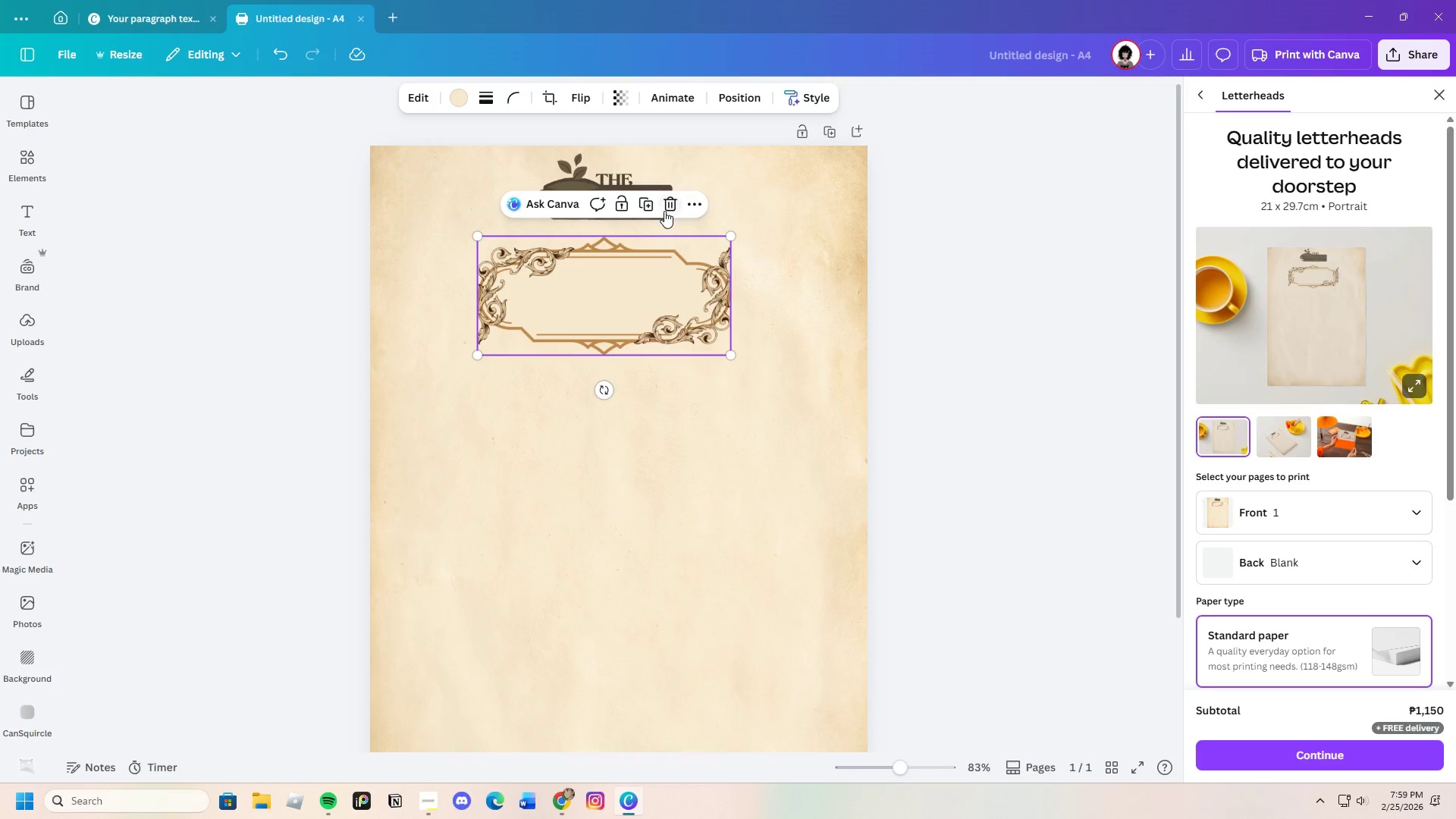 
left_click([667, 204])
 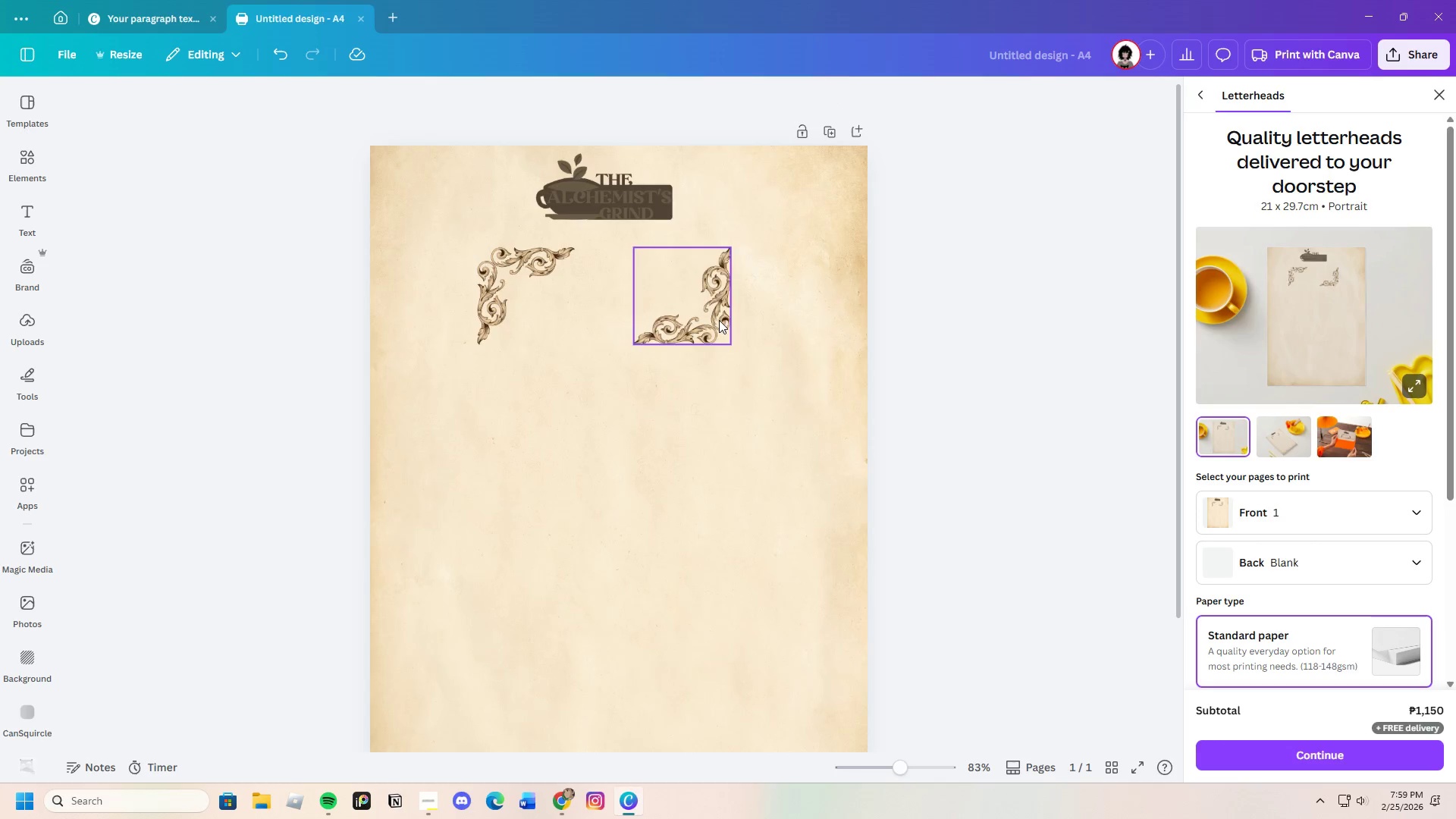 
left_click_drag(start_coordinate=[719, 319], to_coordinate=[775, 320])
 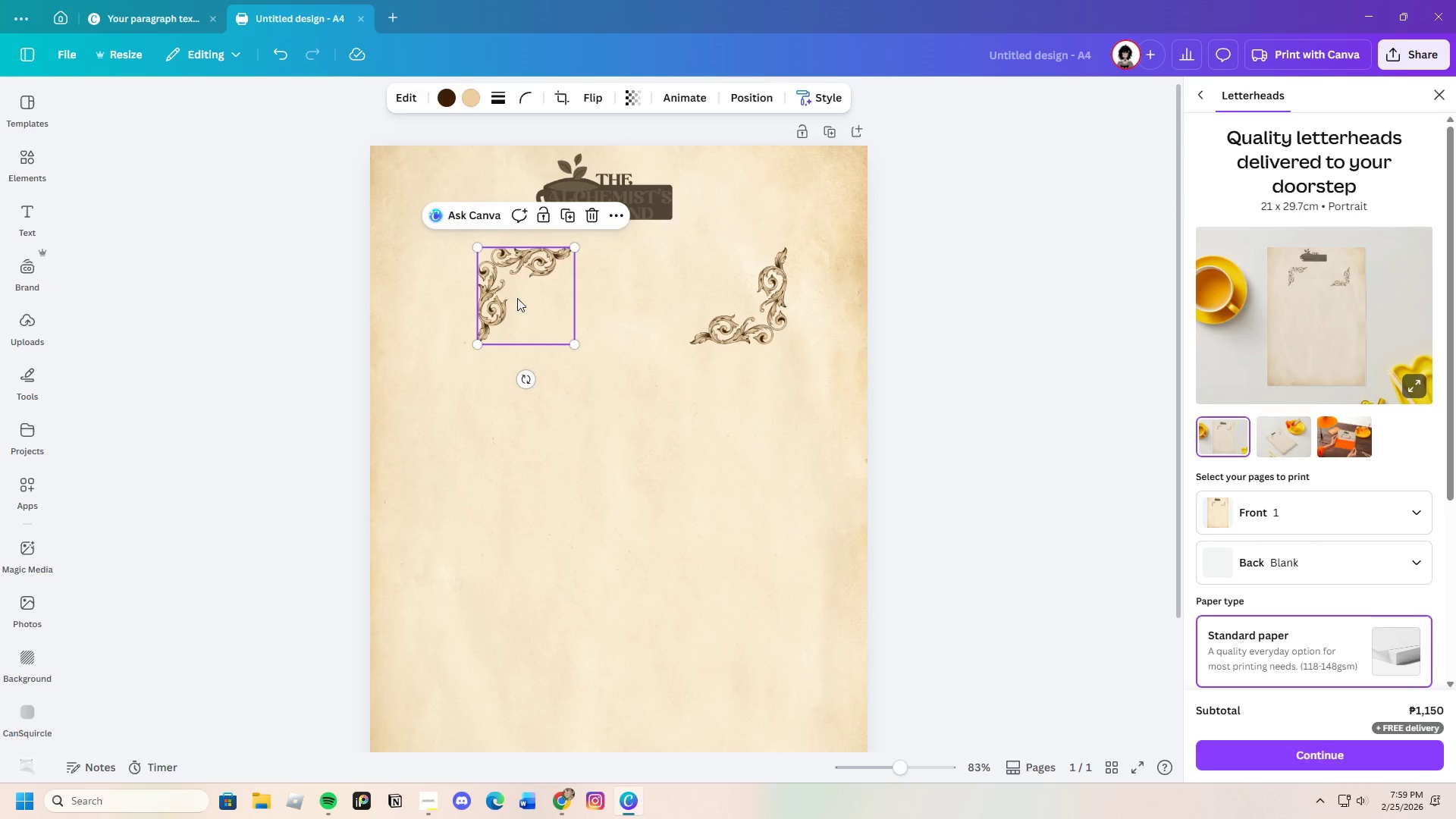 
left_click_drag(start_coordinate=[517, 298], to_coordinate=[505, 297])
 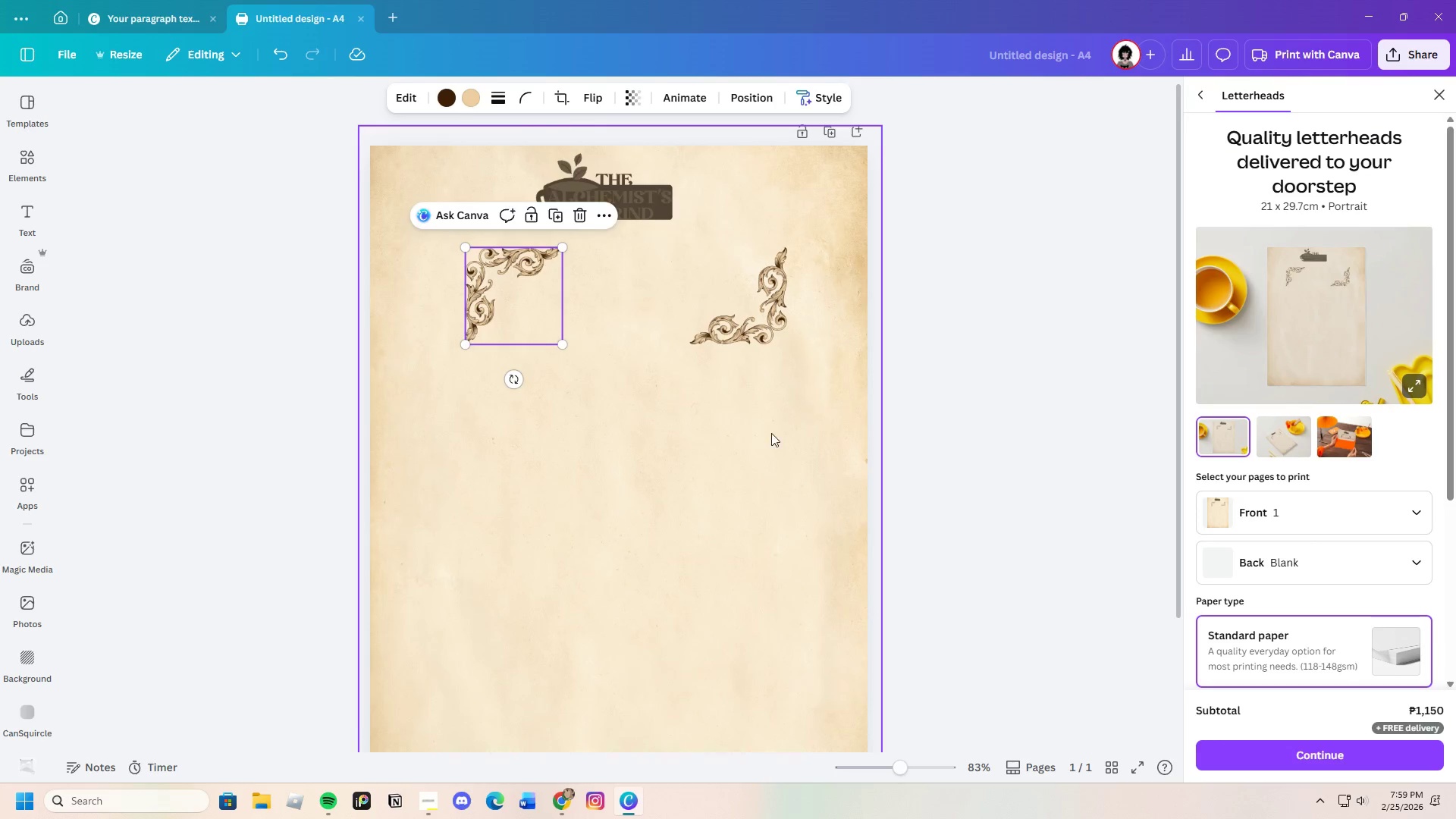 
left_click([771, 433])
 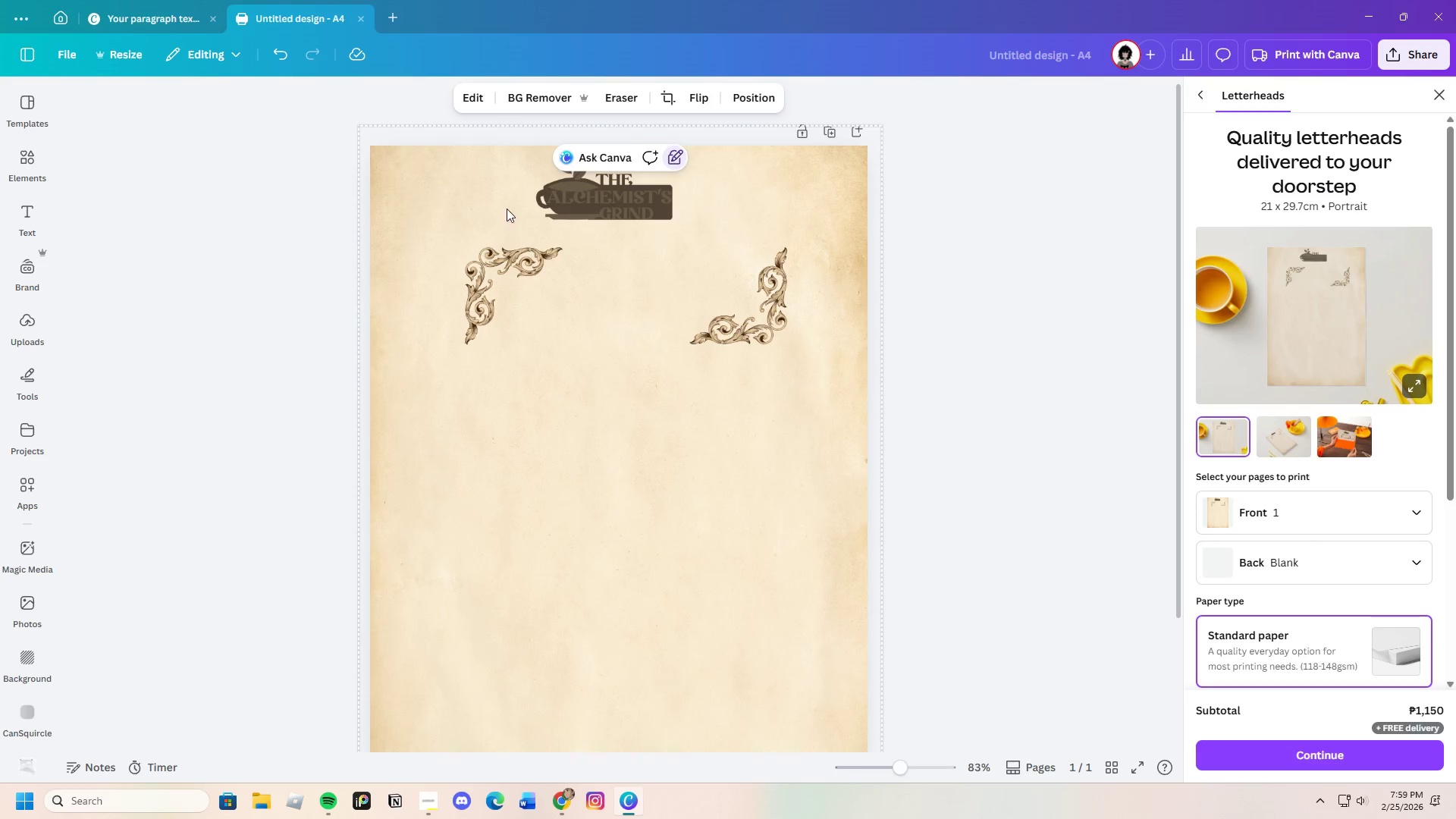 
left_click([558, 191])
 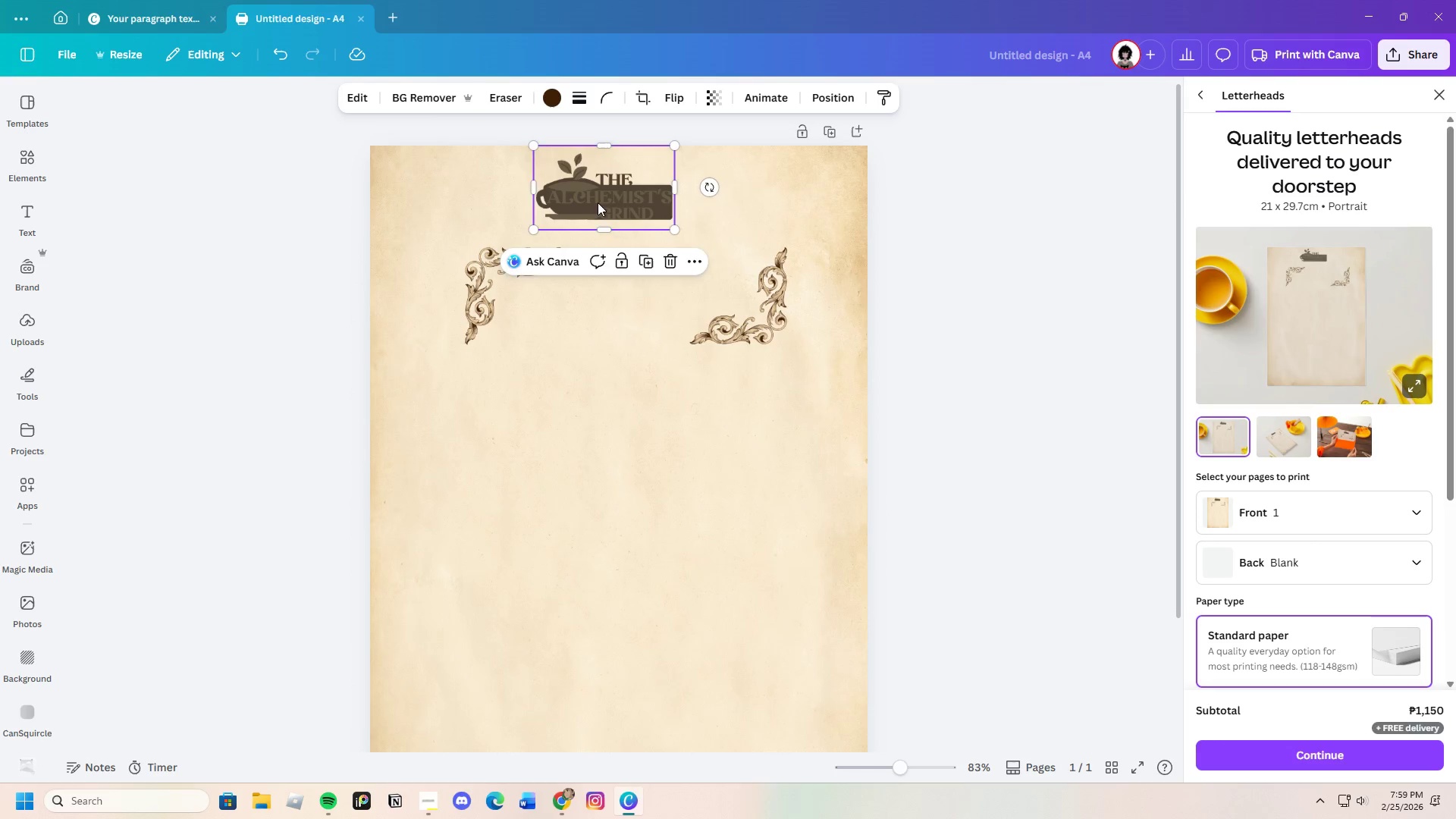 
left_click_drag(start_coordinate=[601, 204], to_coordinate=[629, 206])
 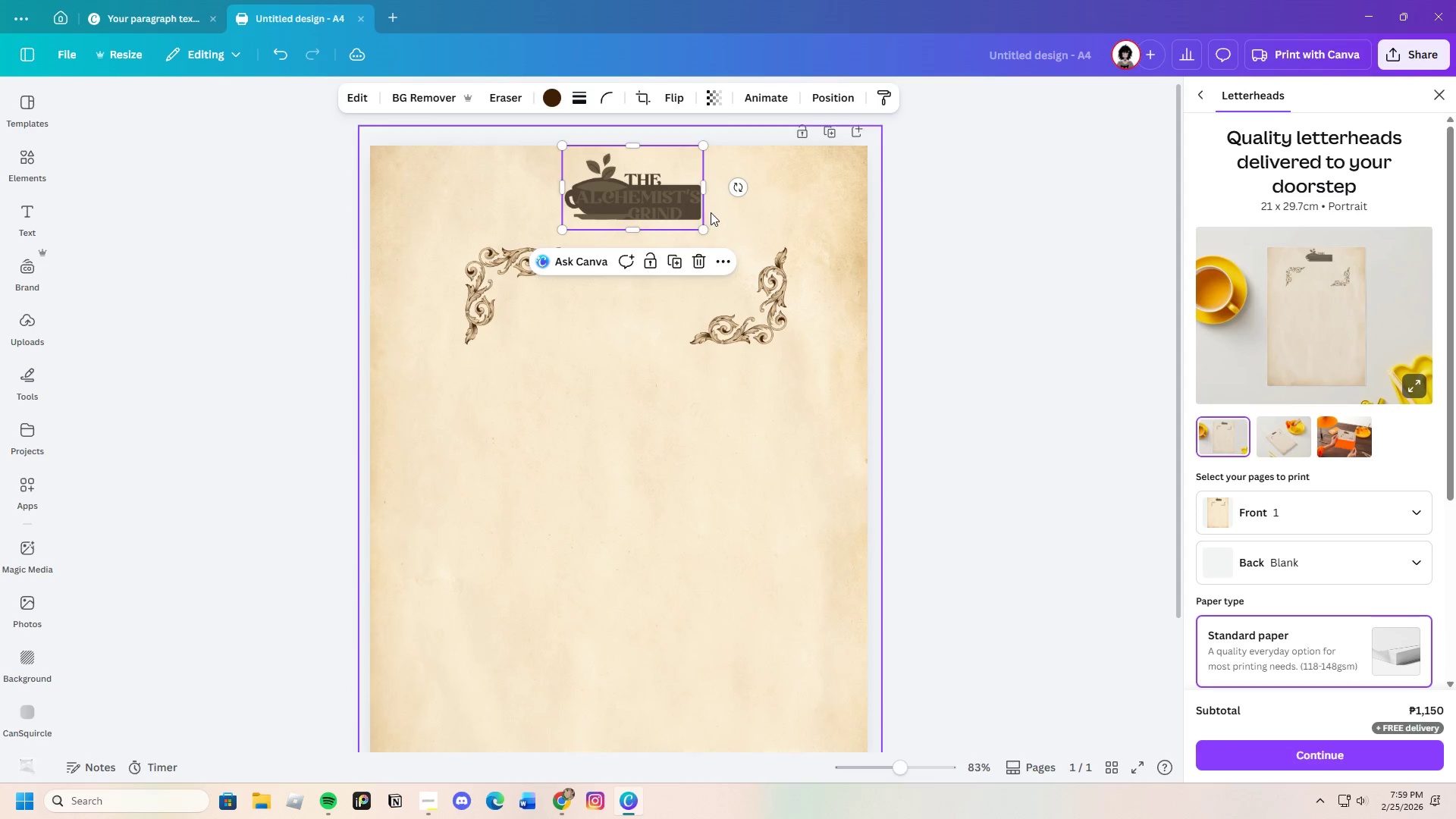 
left_click([711, 212])
 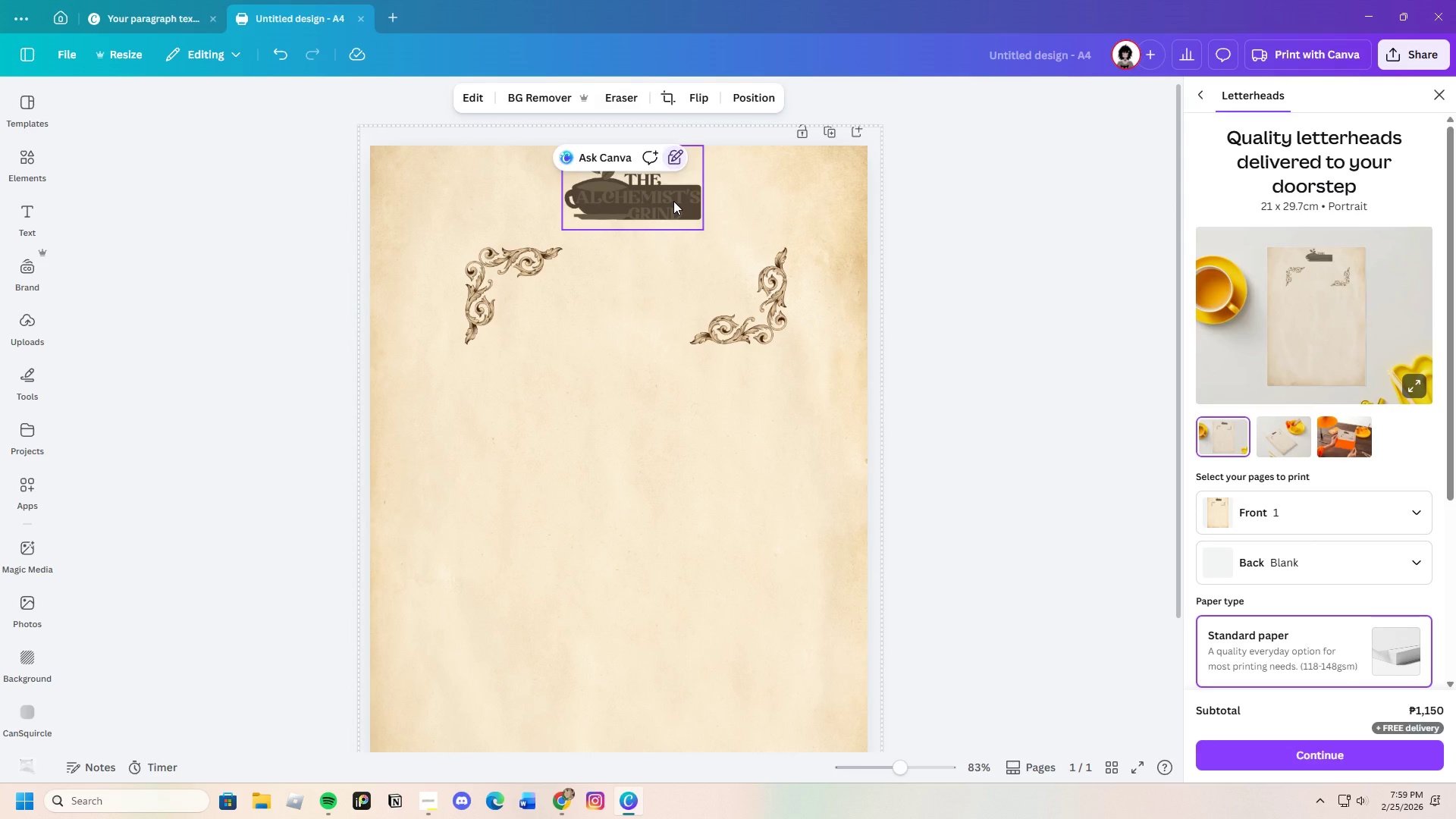 
left_click([673, 201])
 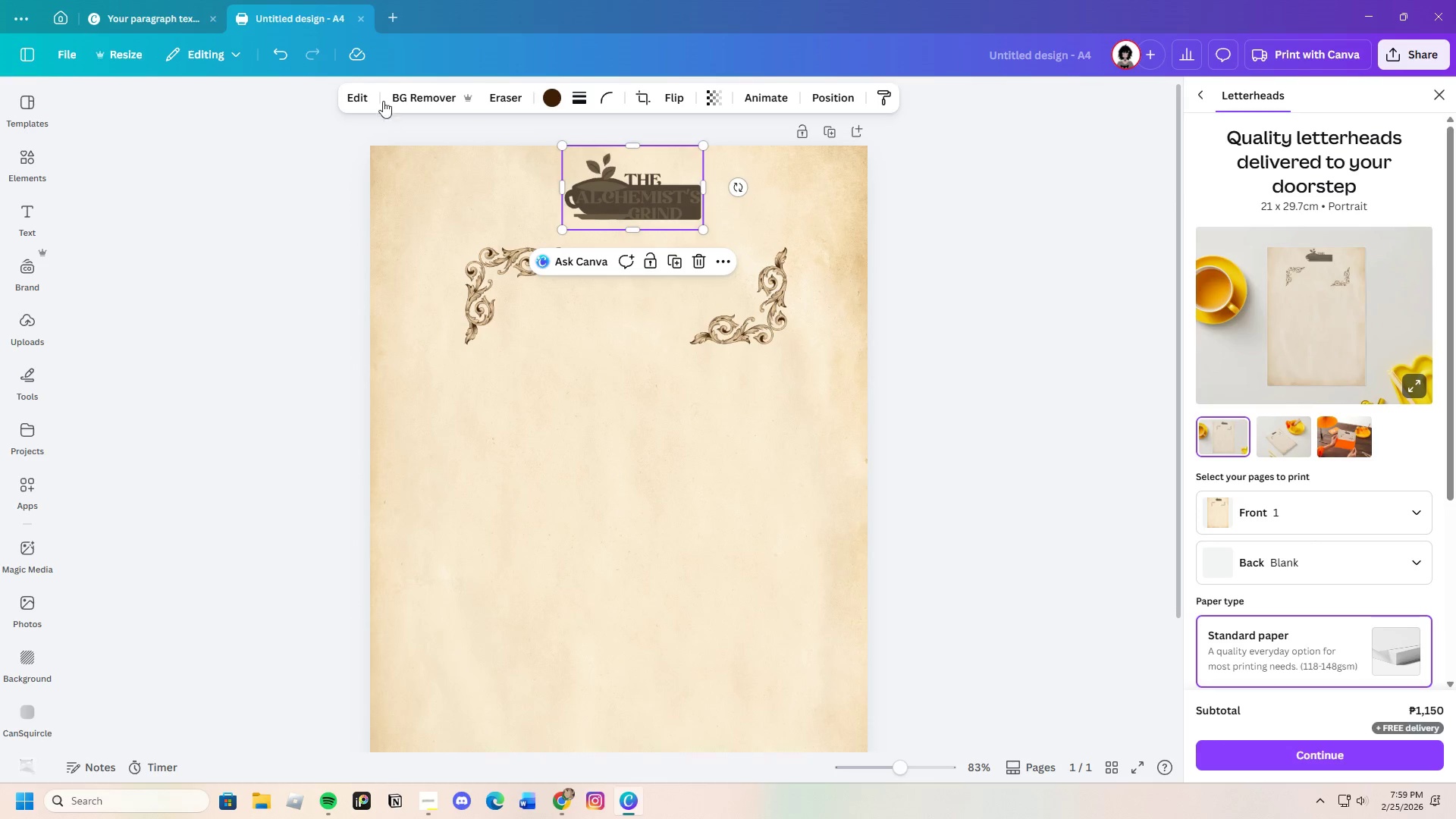 
left_click([362, 97])
 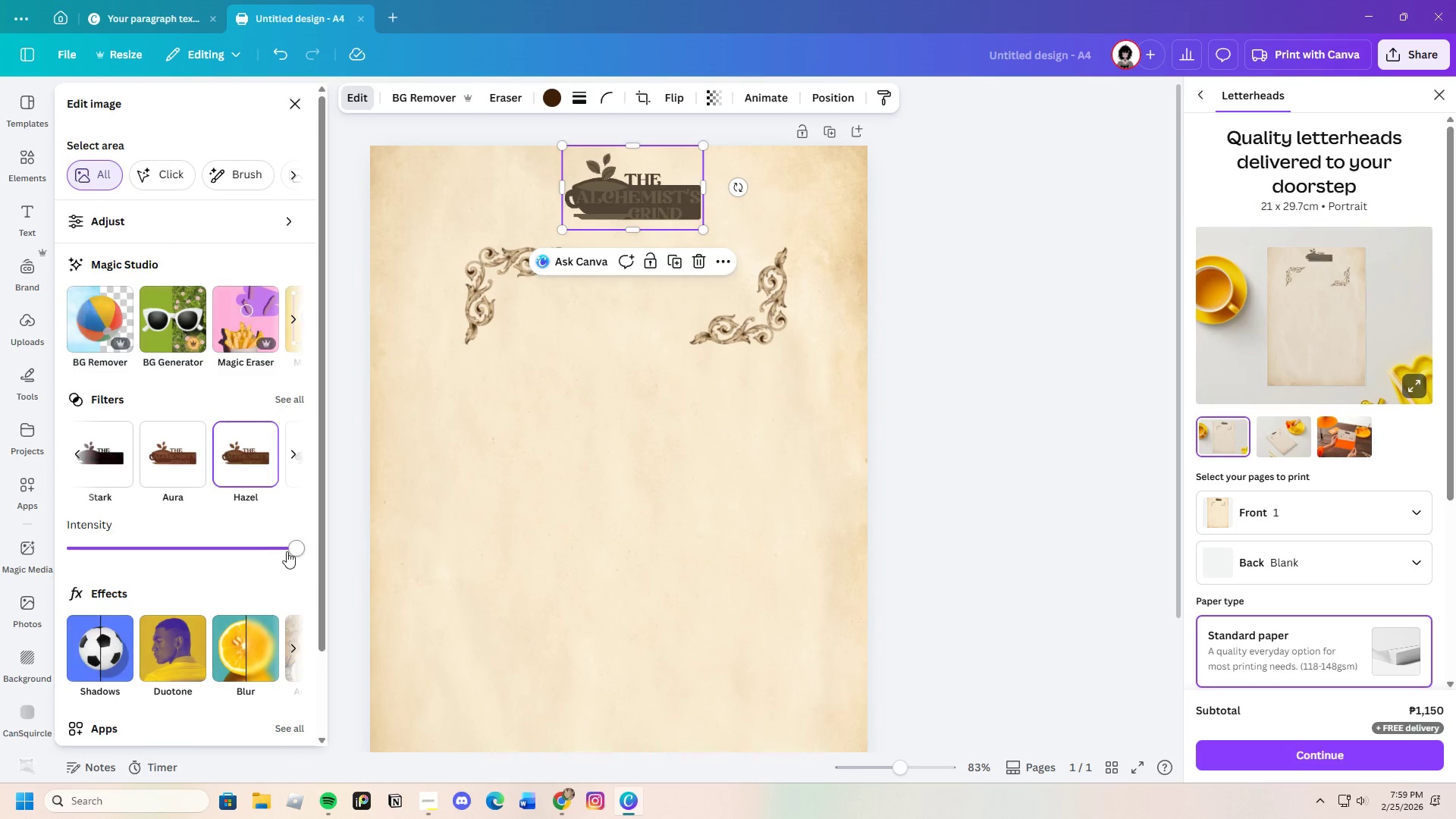 
scroll: coordinate [221, 567], scroll_direction: down, amount: 8.0
 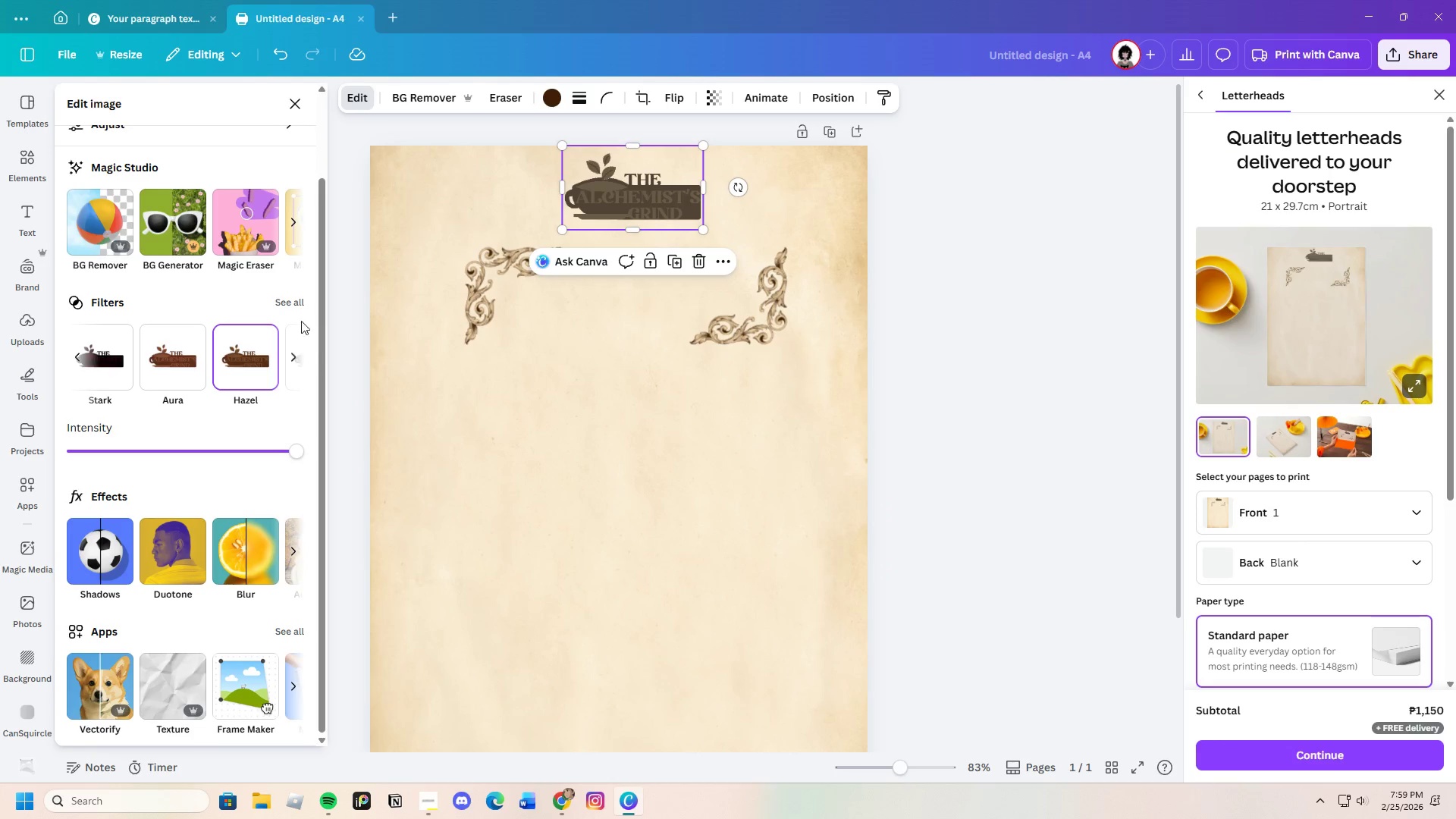 
left_click([286, 297])
 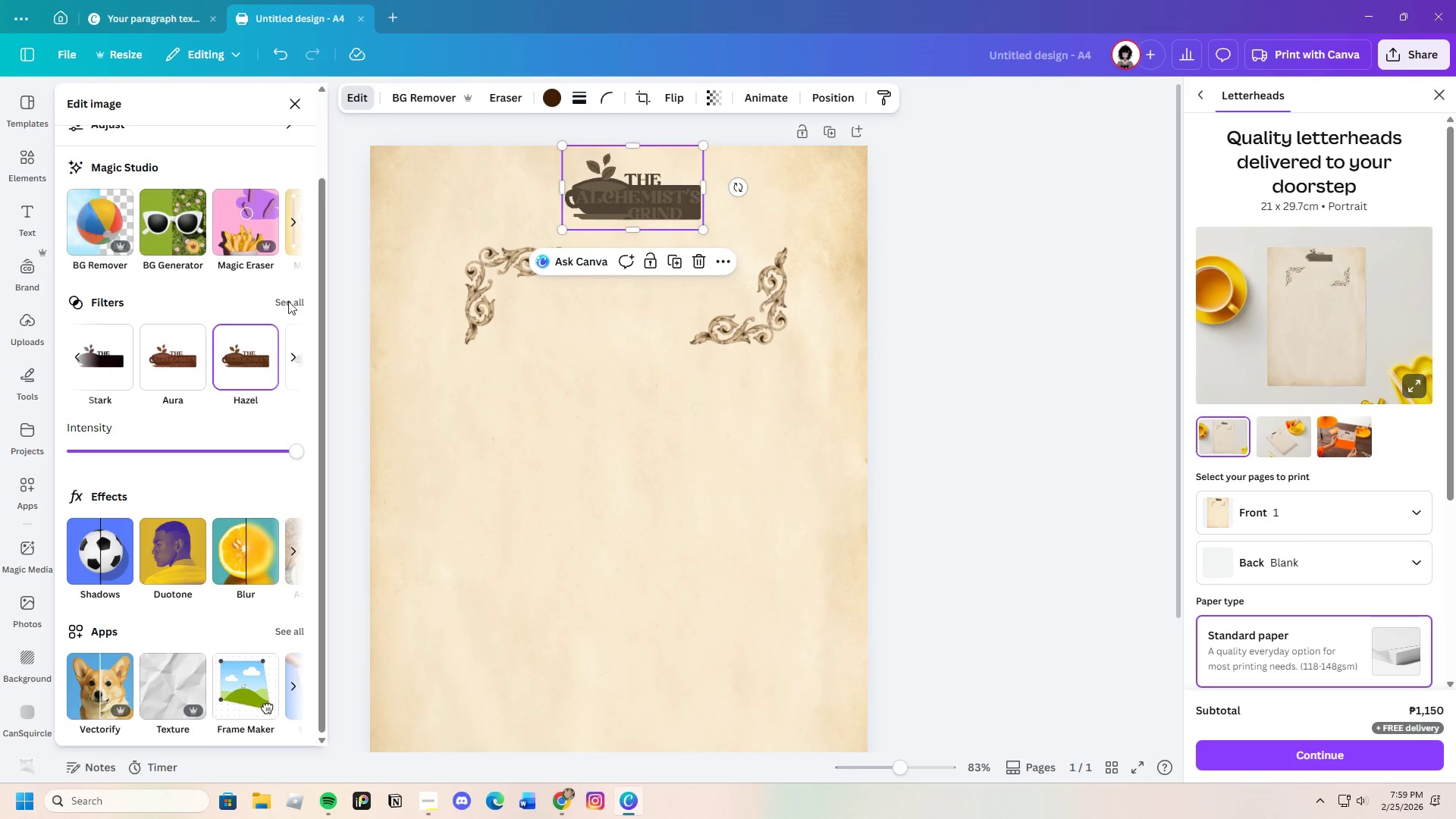 
left_click([291, 303])
 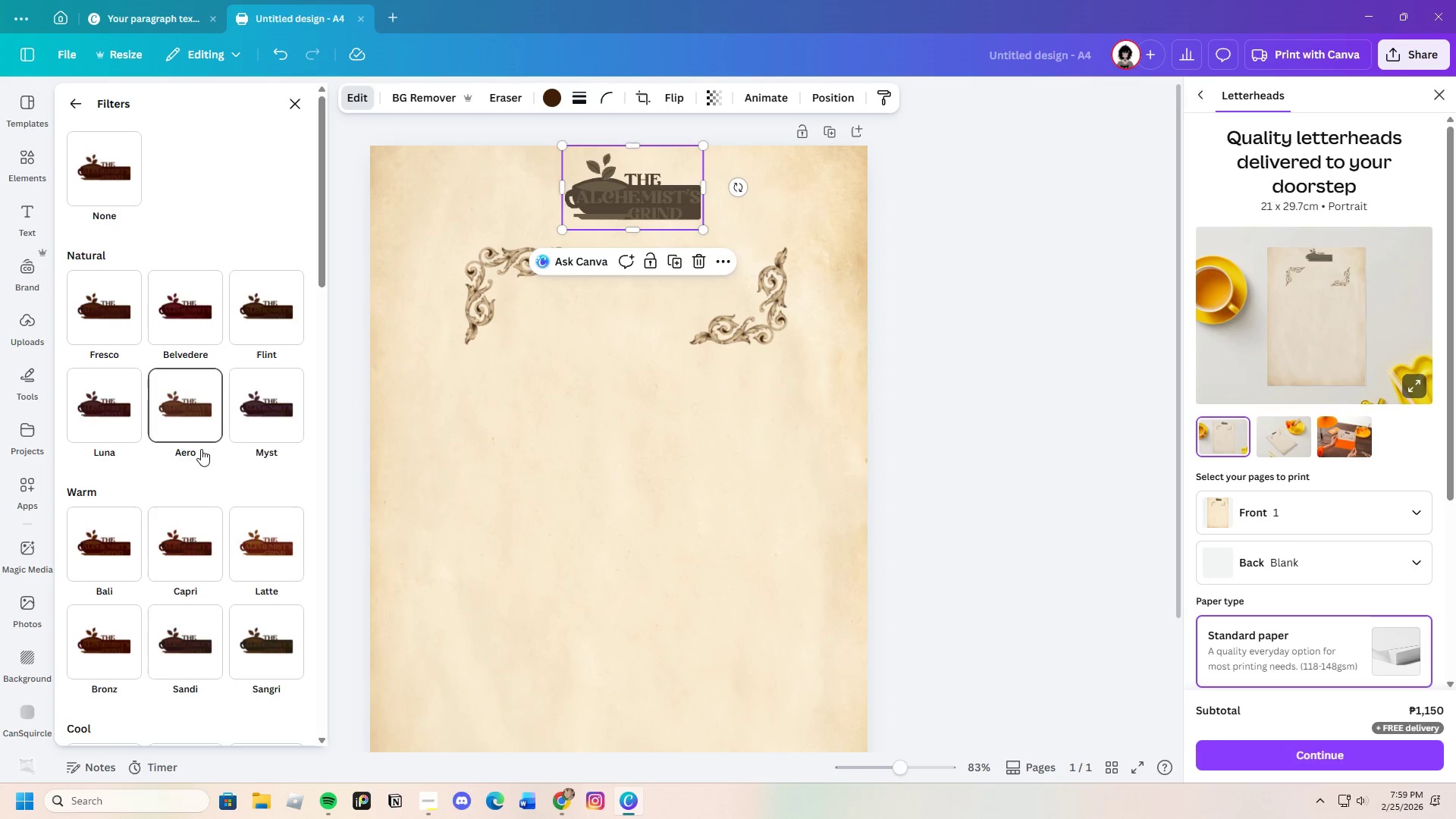 
left_click([189, 398])
 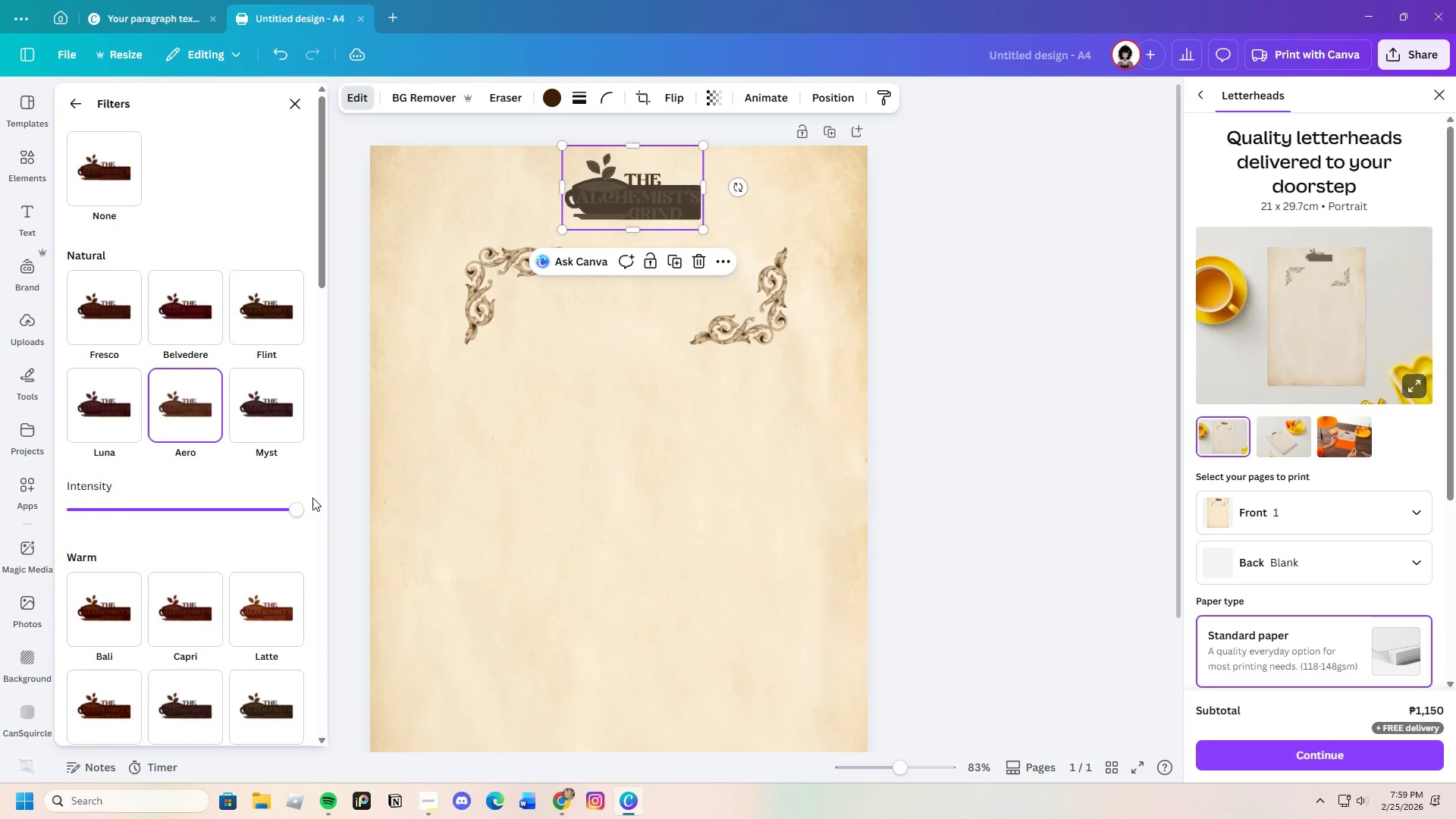 
left_click_drag(start_coordinate=[282, 510], to_coordinate=[356, 548])
 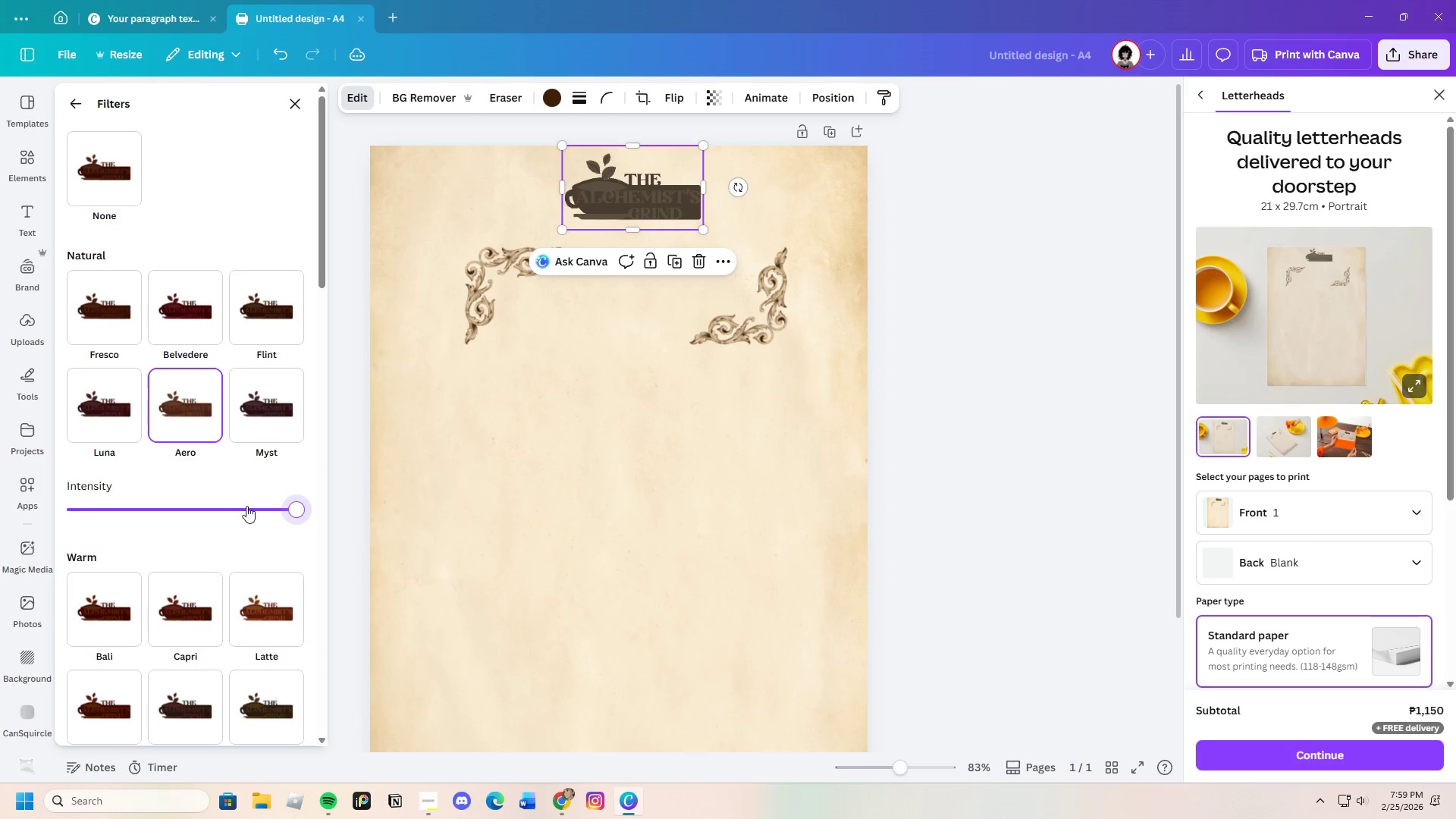 
scroll: coordinate [246, 505], scroll_direction: down, amount: 8.0
 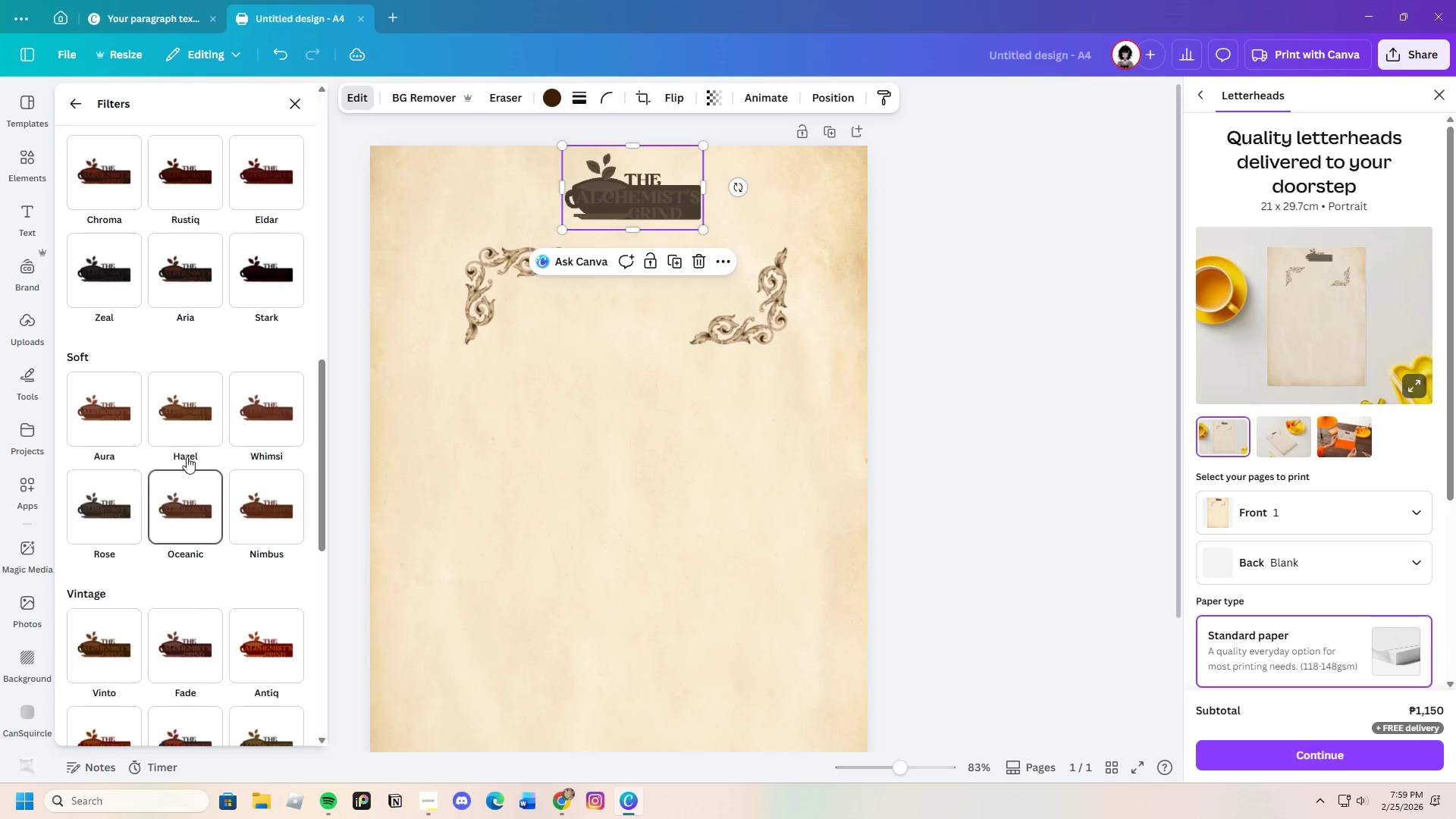 
left_click([177, 410])
 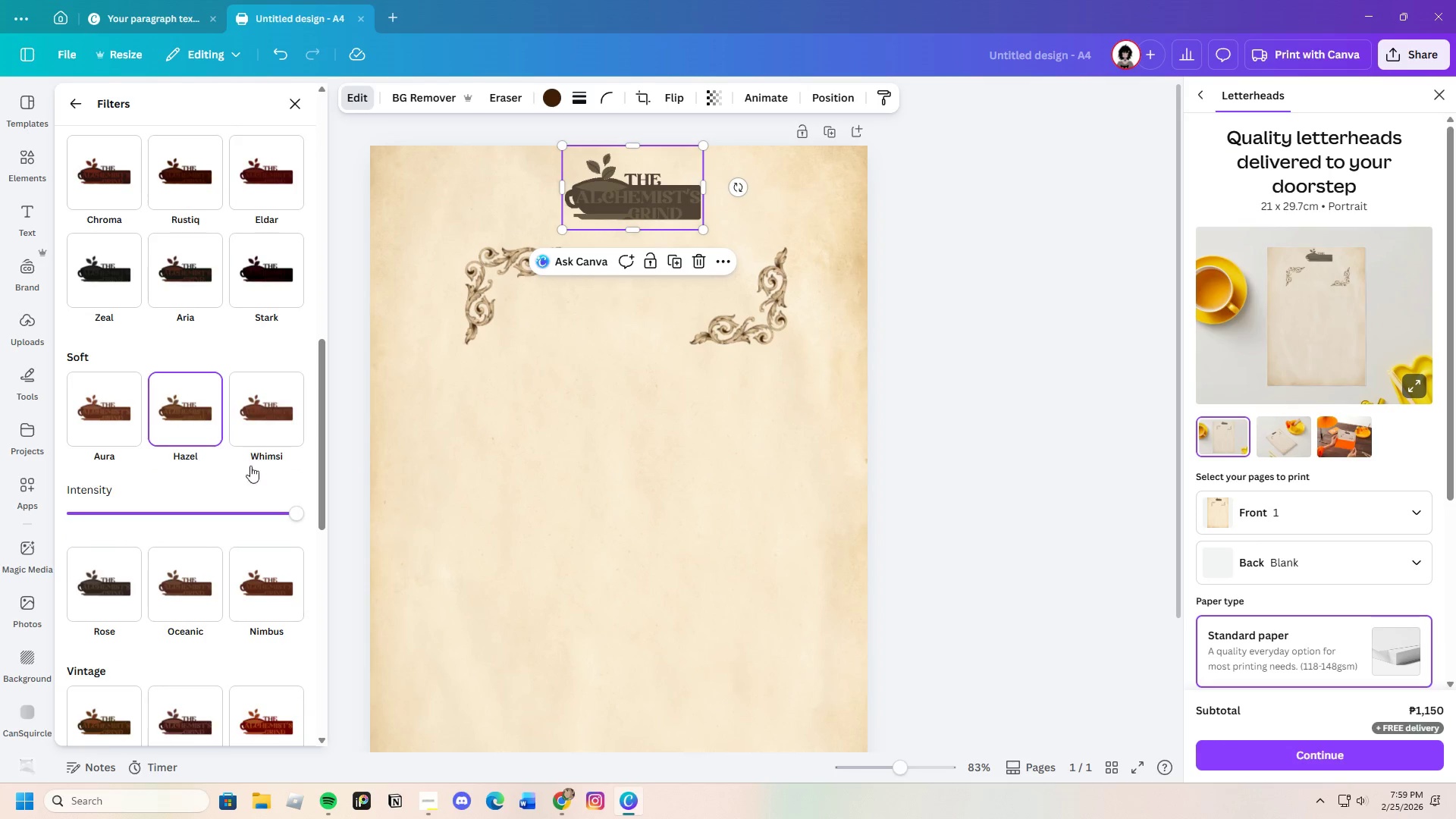 
scroll: coordinate [270, 484], scroll_direction: down, amount: 4.0
 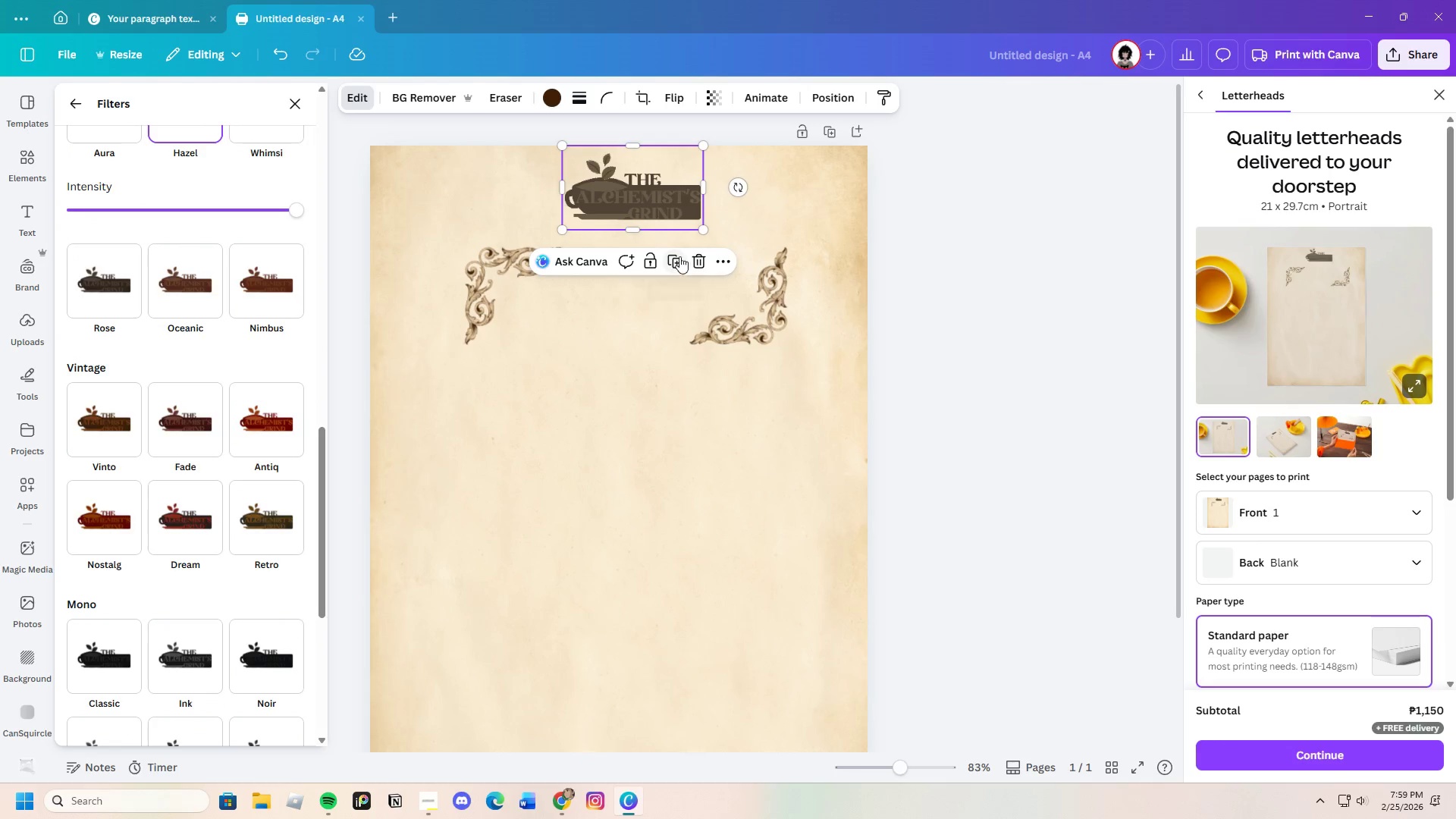 
left_click([703, 260])
 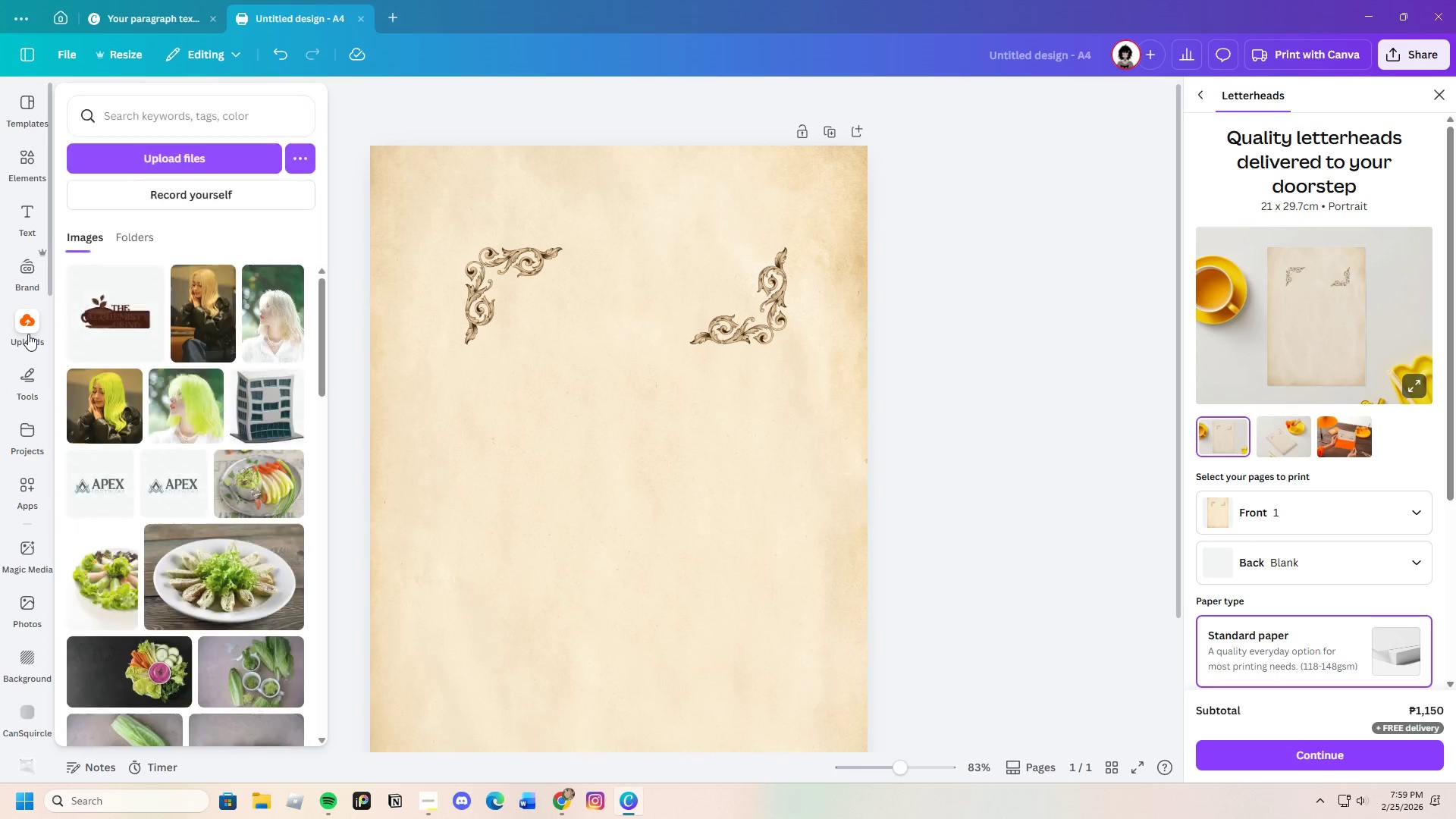 
left_click([104, 319])
 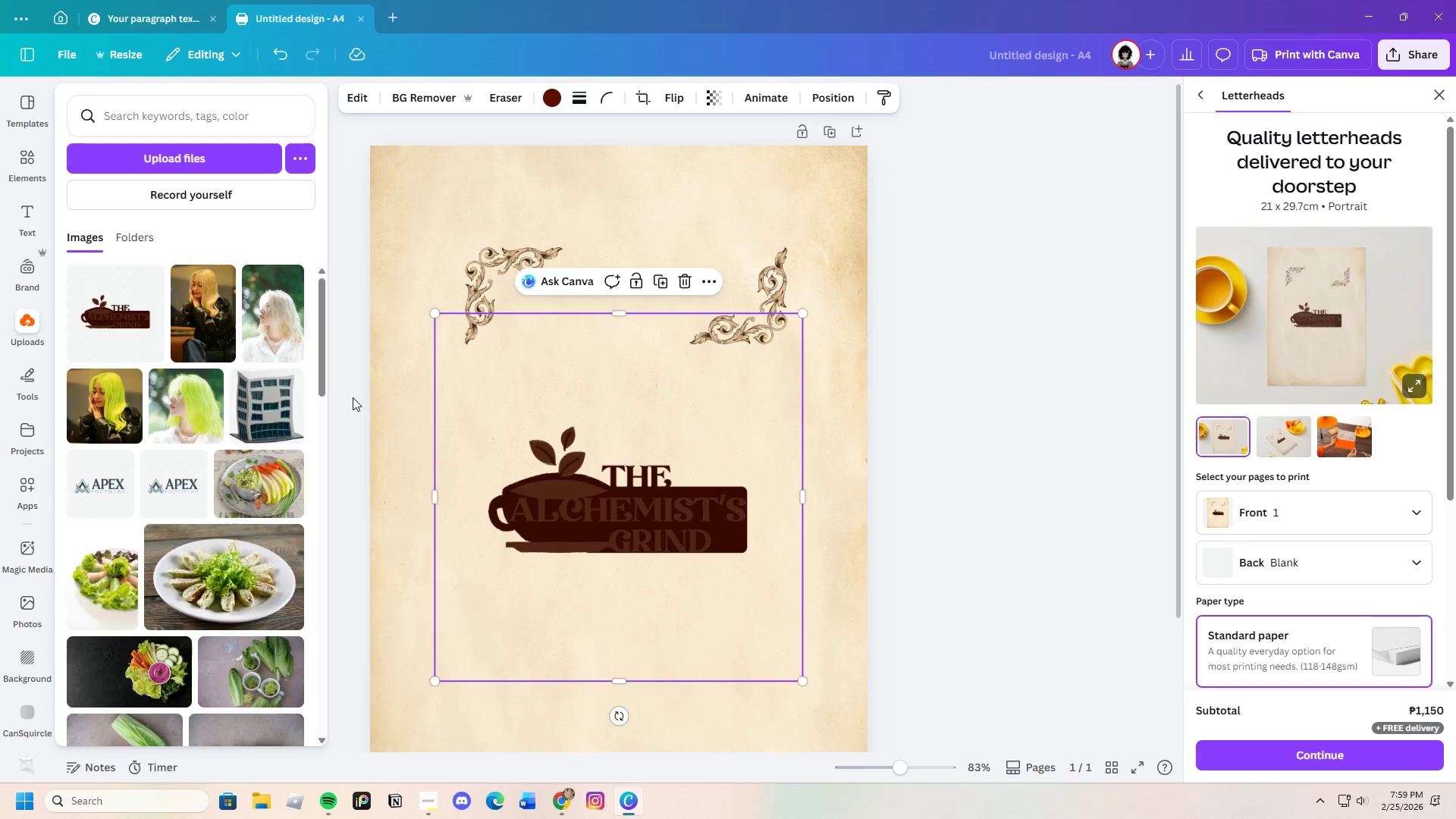 
left_click([366, 382])
 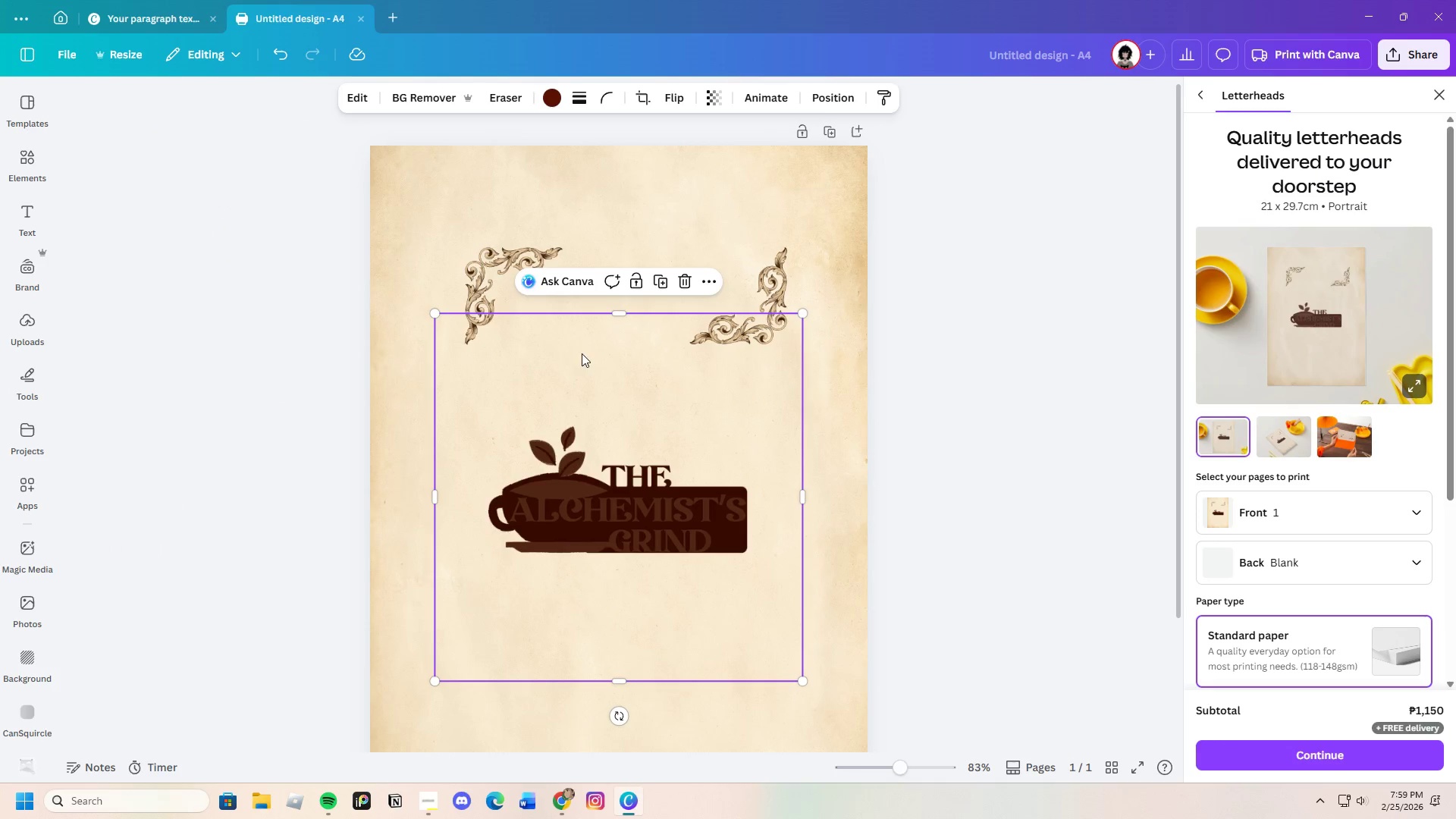 
left_click_drag(start_coordinate=[620, 314], to_coordinate=[653, 417])
 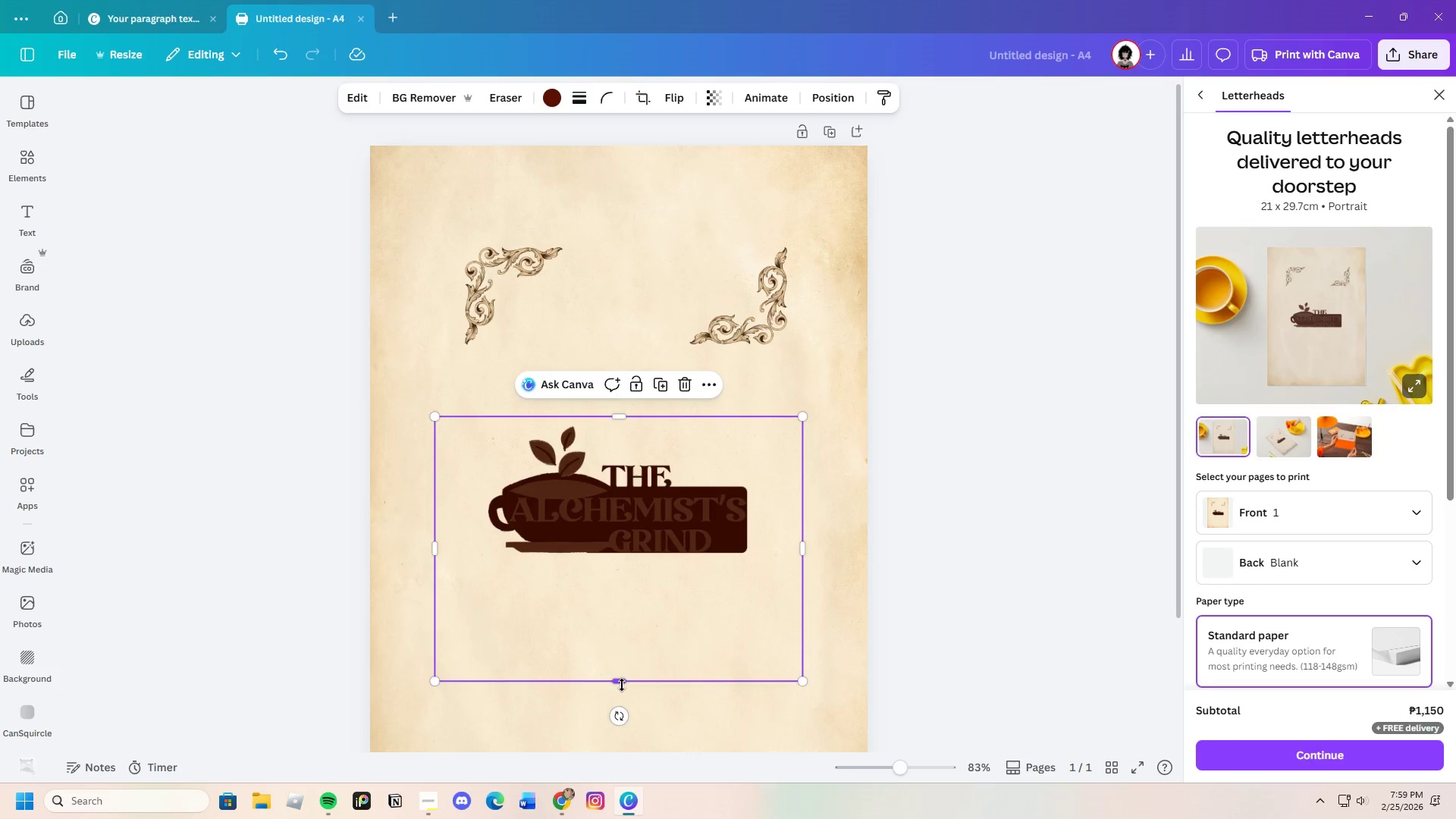 
left_click_drag(start_coordinate=[622, 684], to_coordinate=[650, 566])
 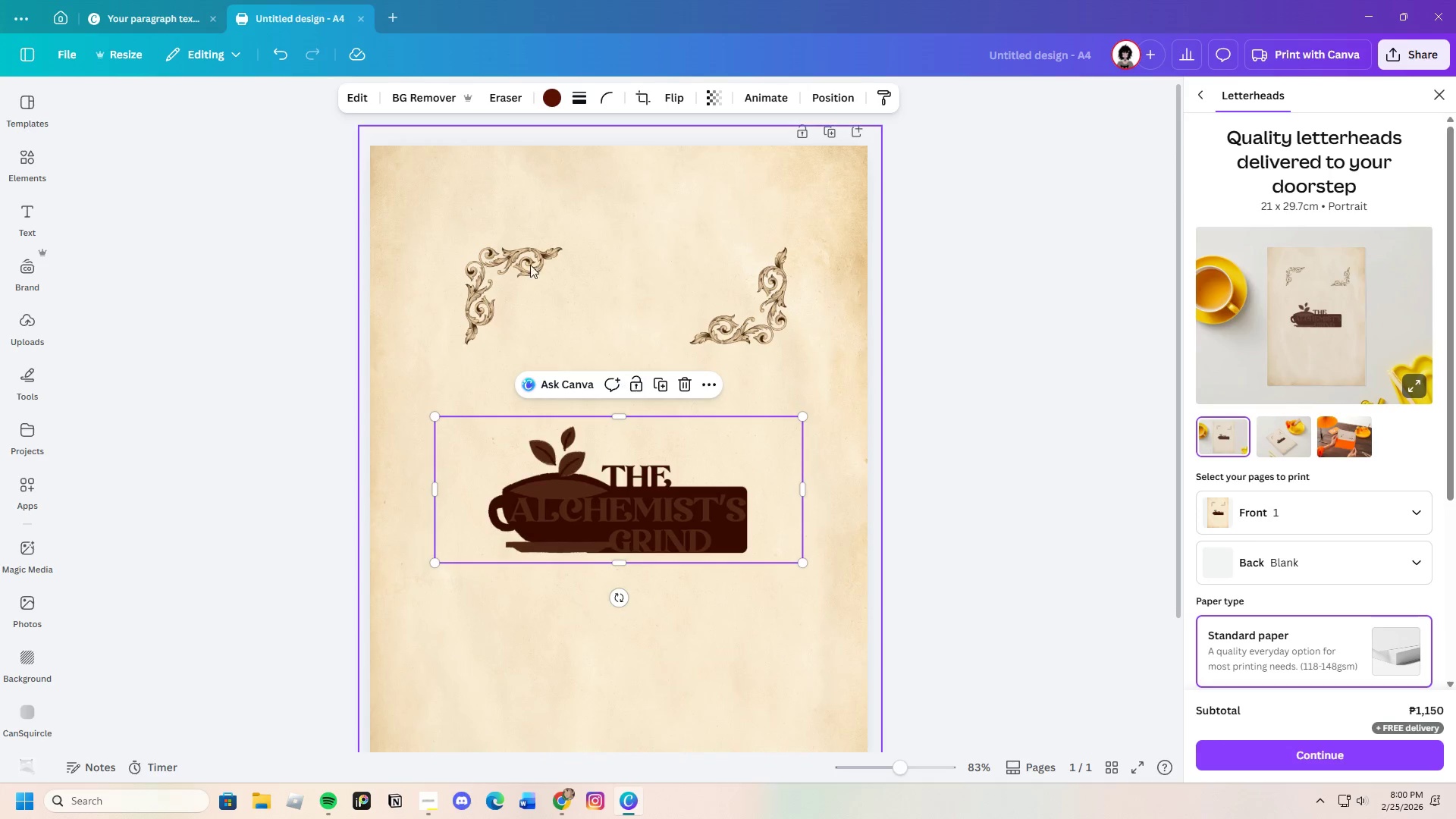 
left_click([349, 93])
 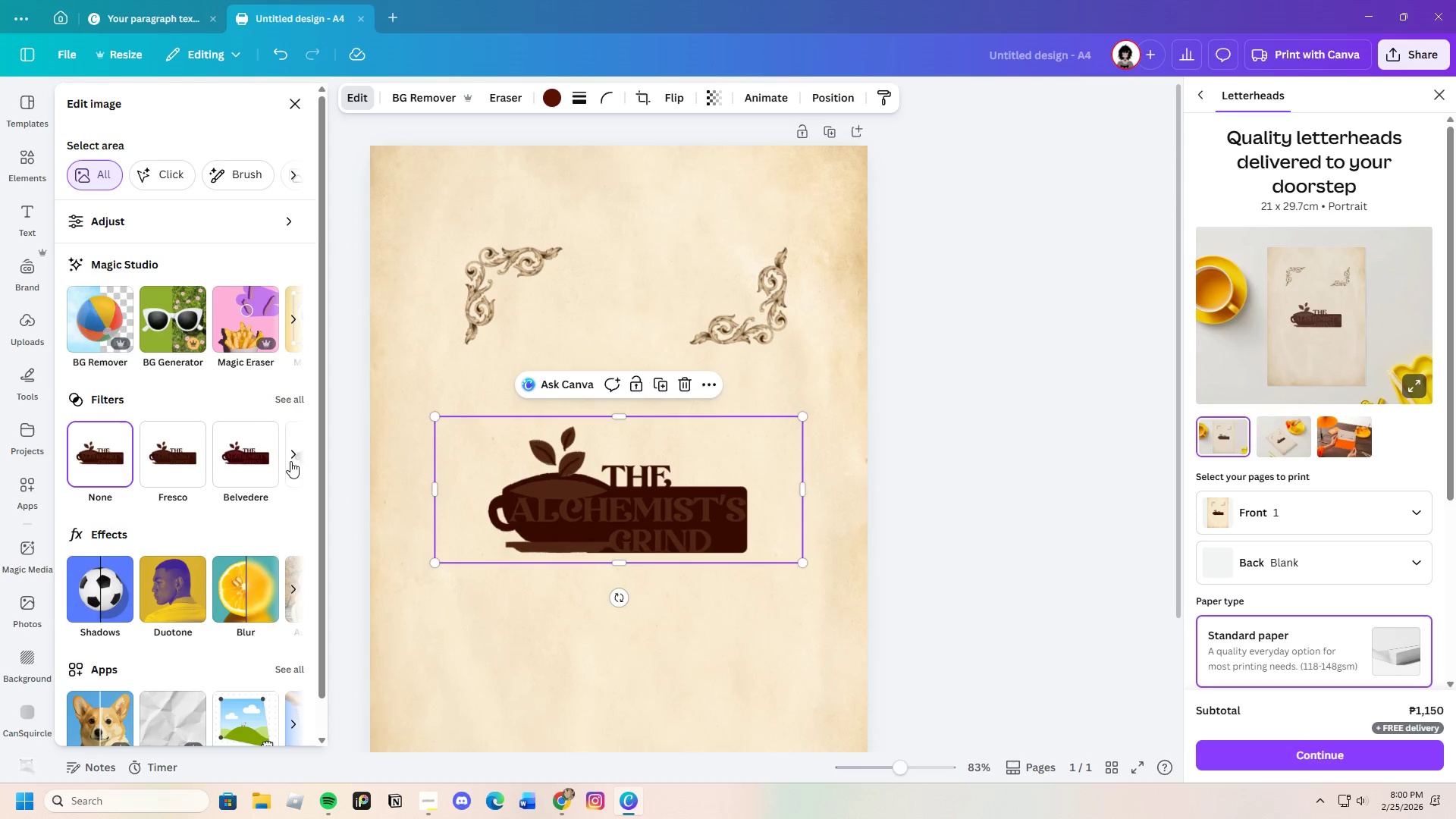 
left_click([286, 392])
 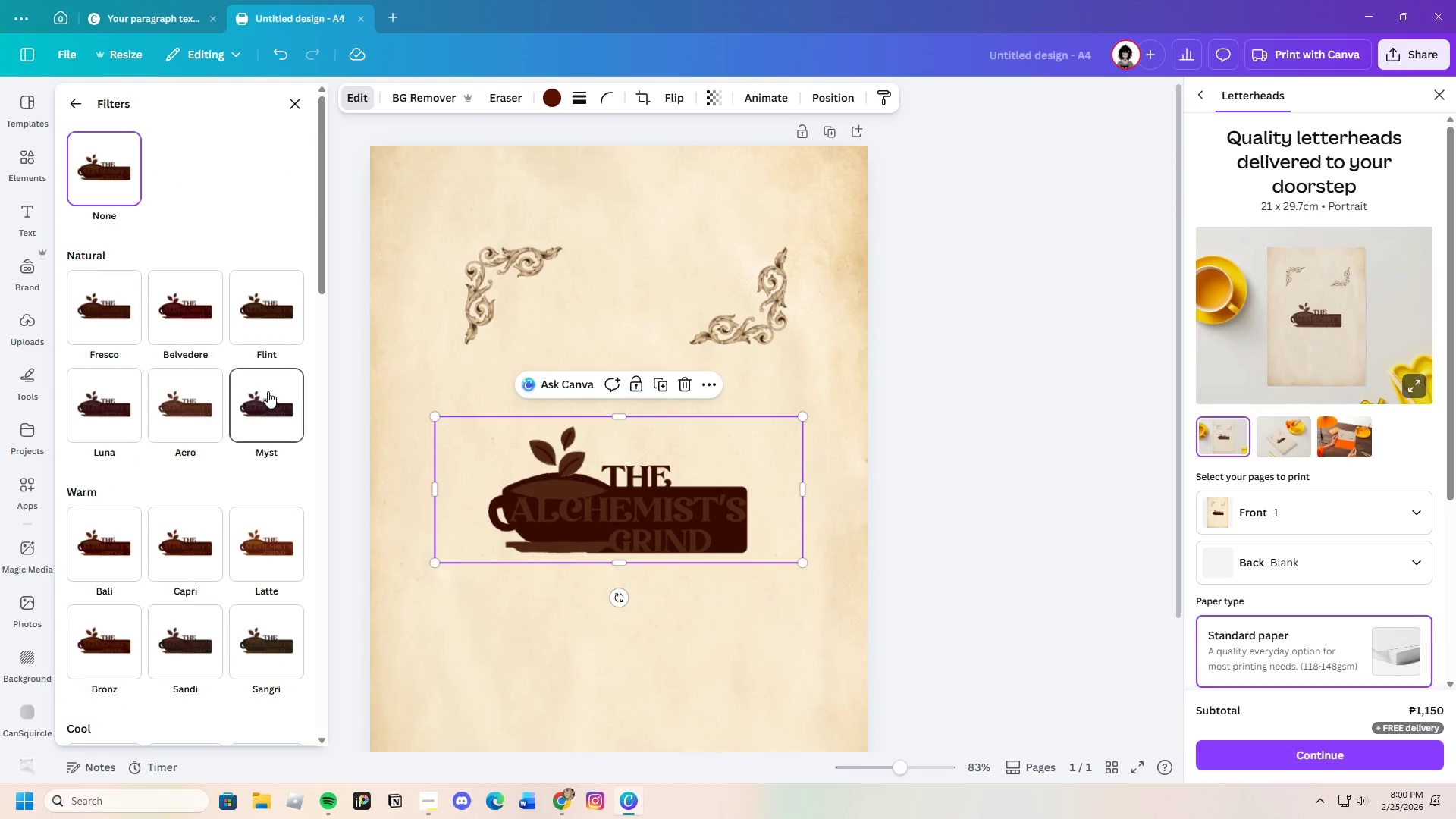 
left_click([187, 408])
 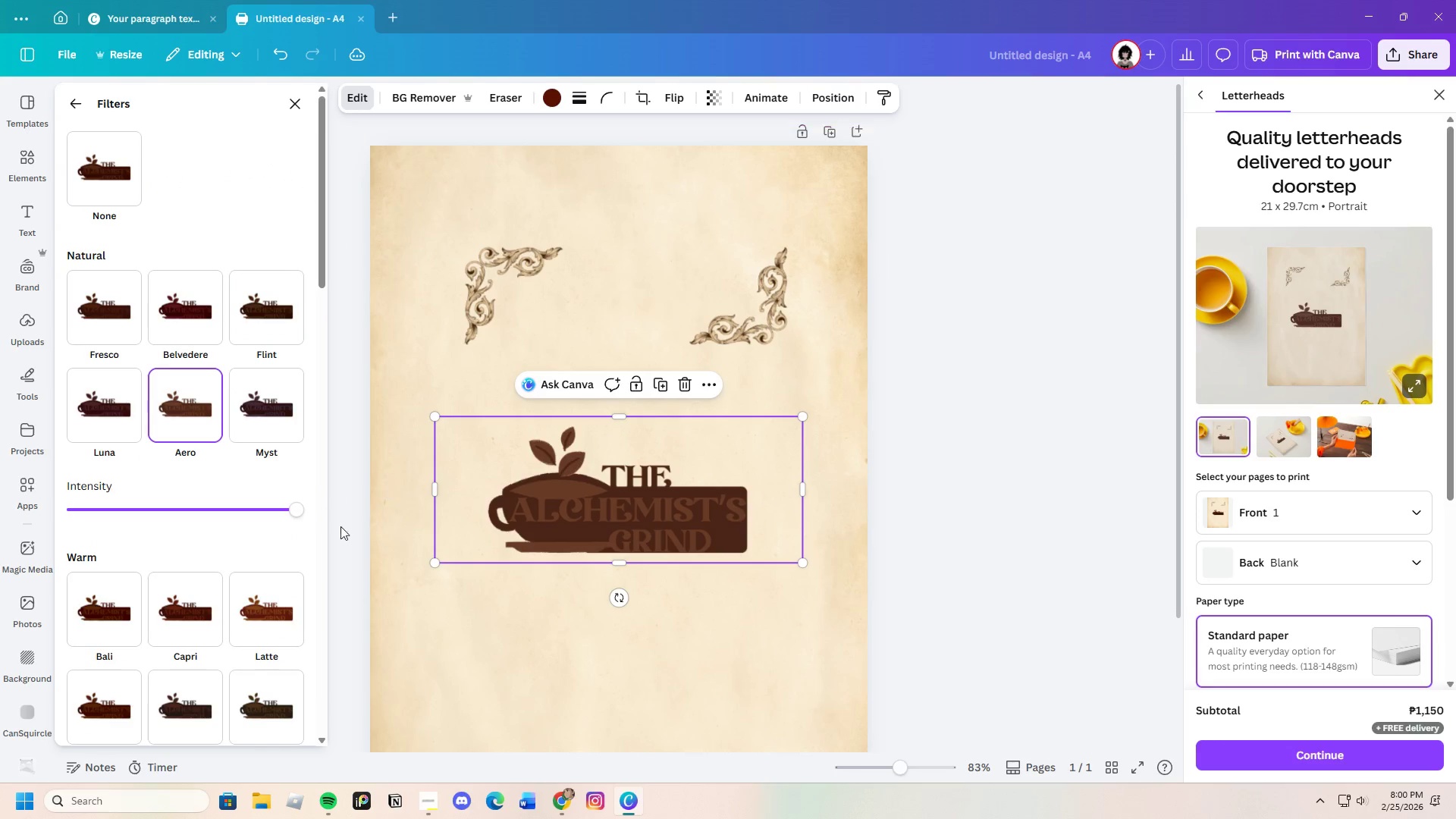 
left_click([253, 601])
 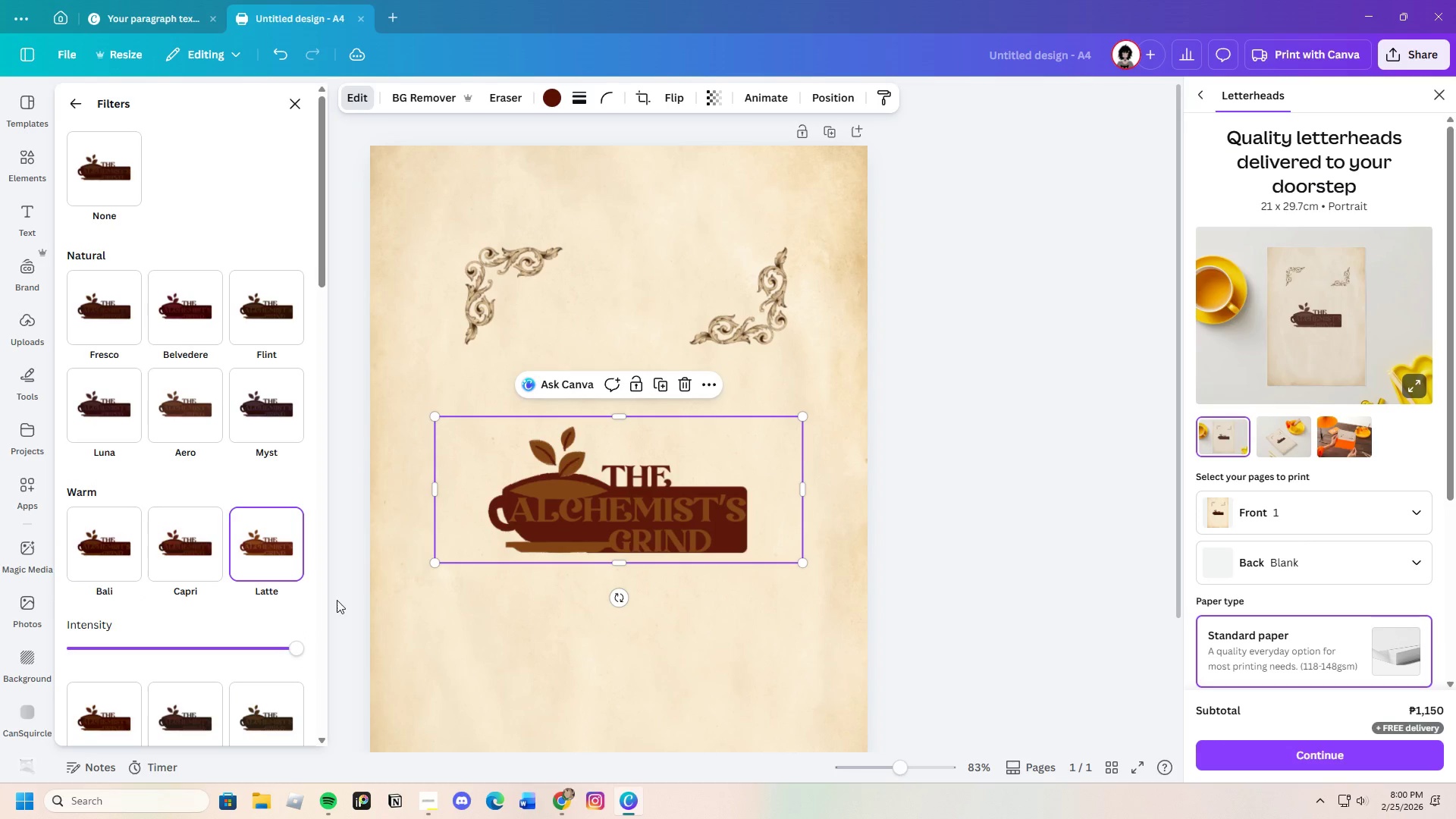 
scroll: coordinate [306, 644], scroll_direction: down, amount: 4.0
 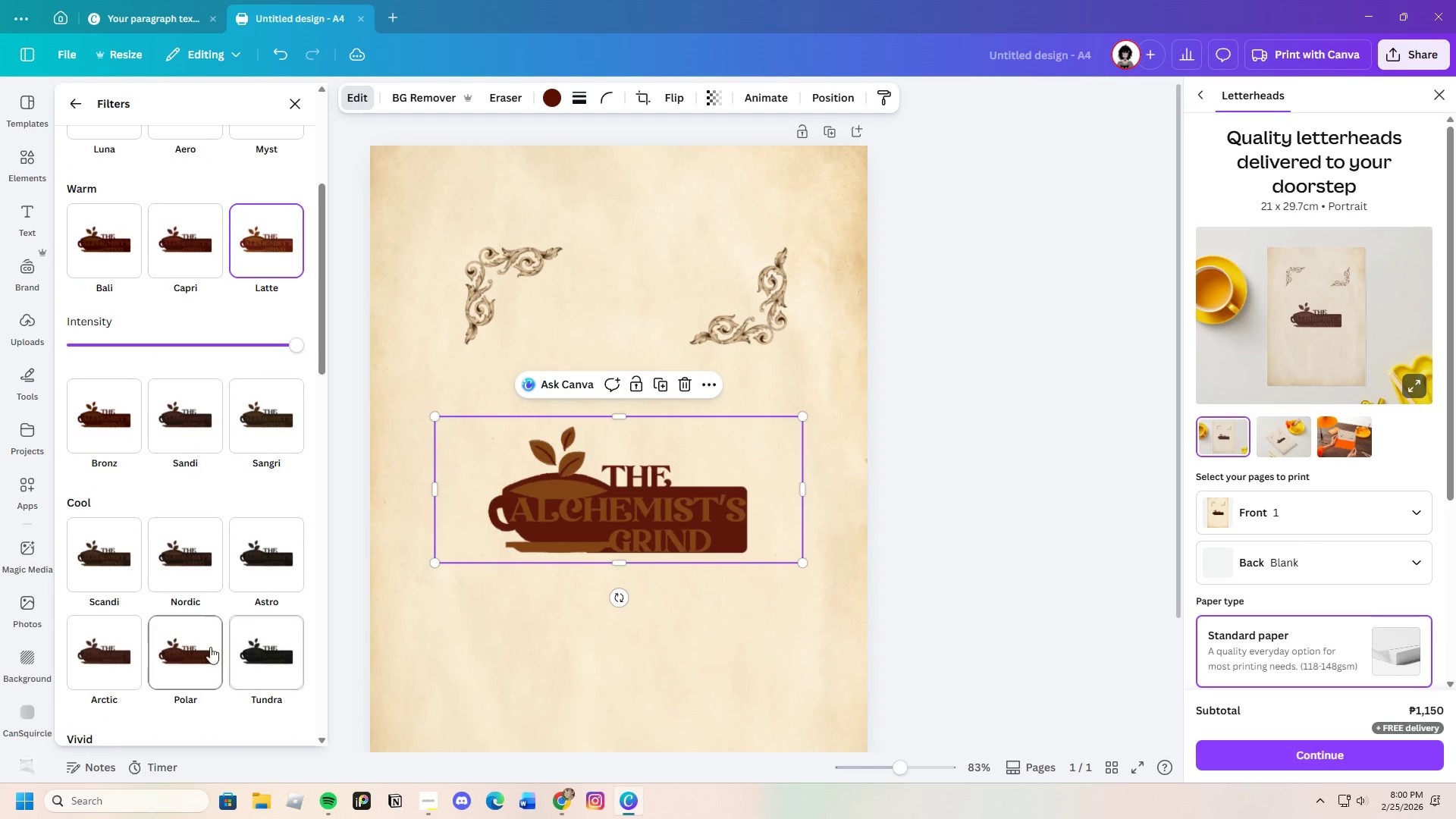 
left_click([198, 650])
 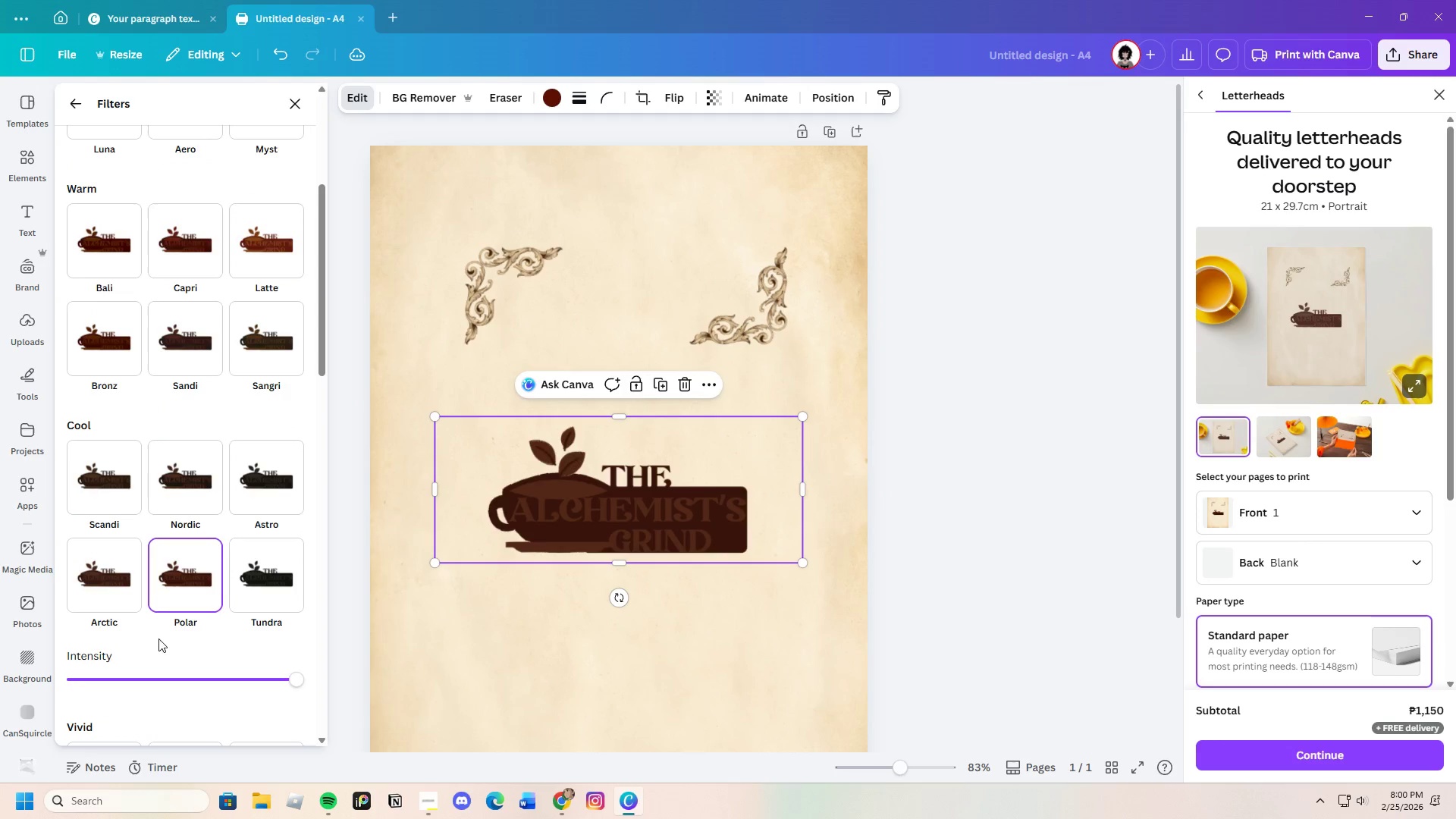 
left_click([106, 588])
 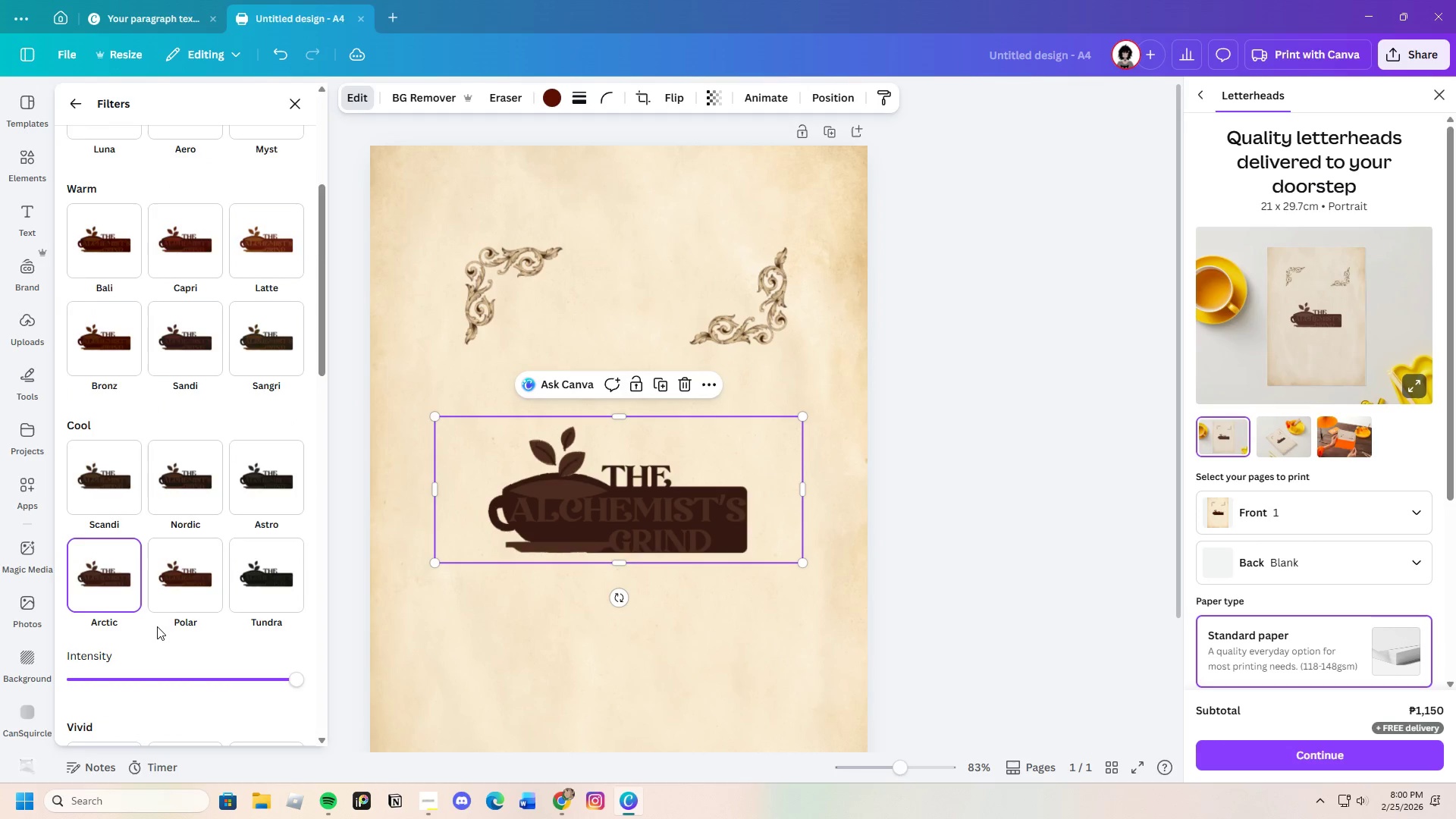 
scroll: coordinate [193, 645], scroll_direction: down, amount: 6.0
 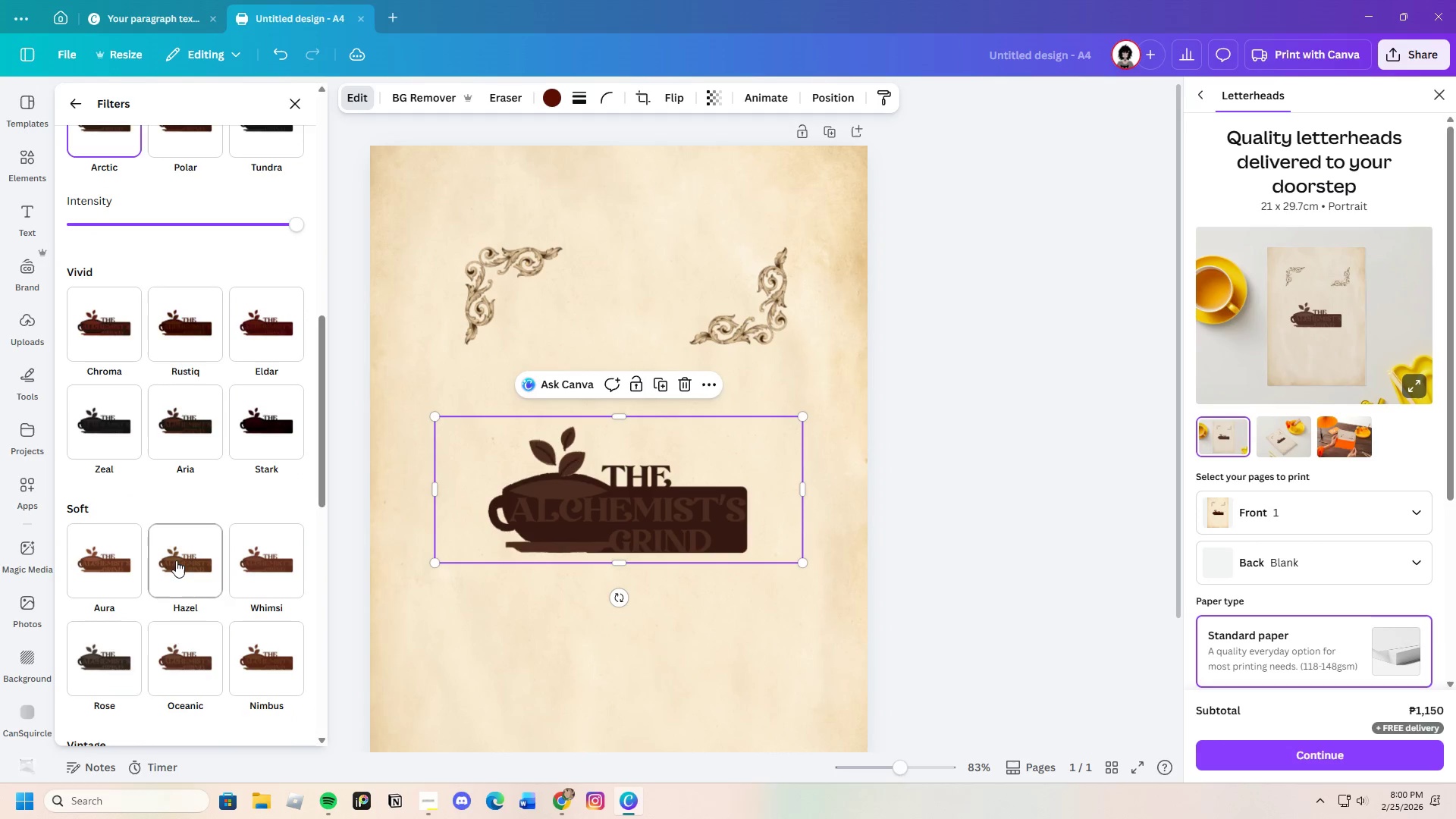 
left_click([176, 559])
 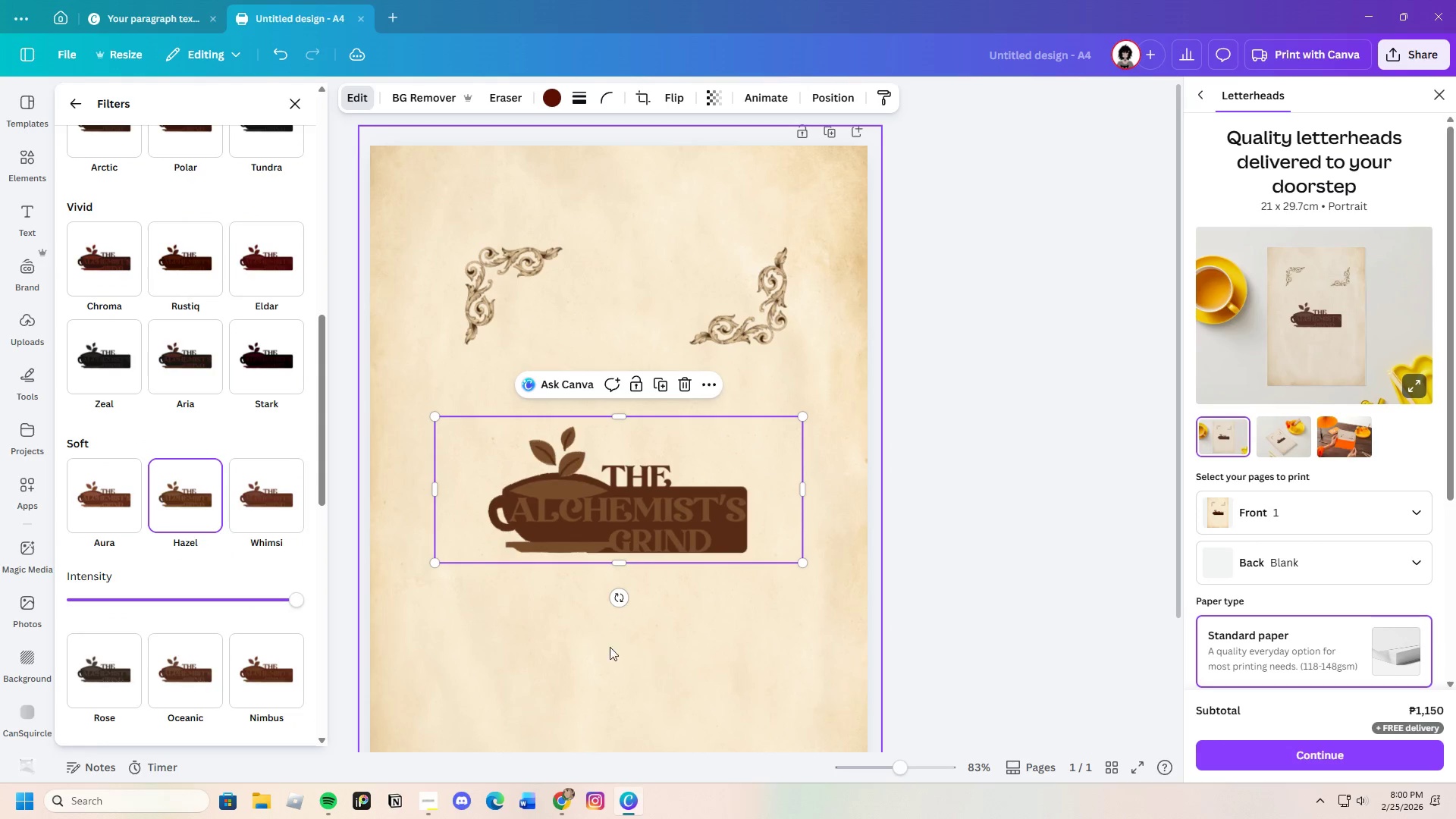 
scroll: coordinate [271, 648], scroll_direction: down, amount: 4.0
 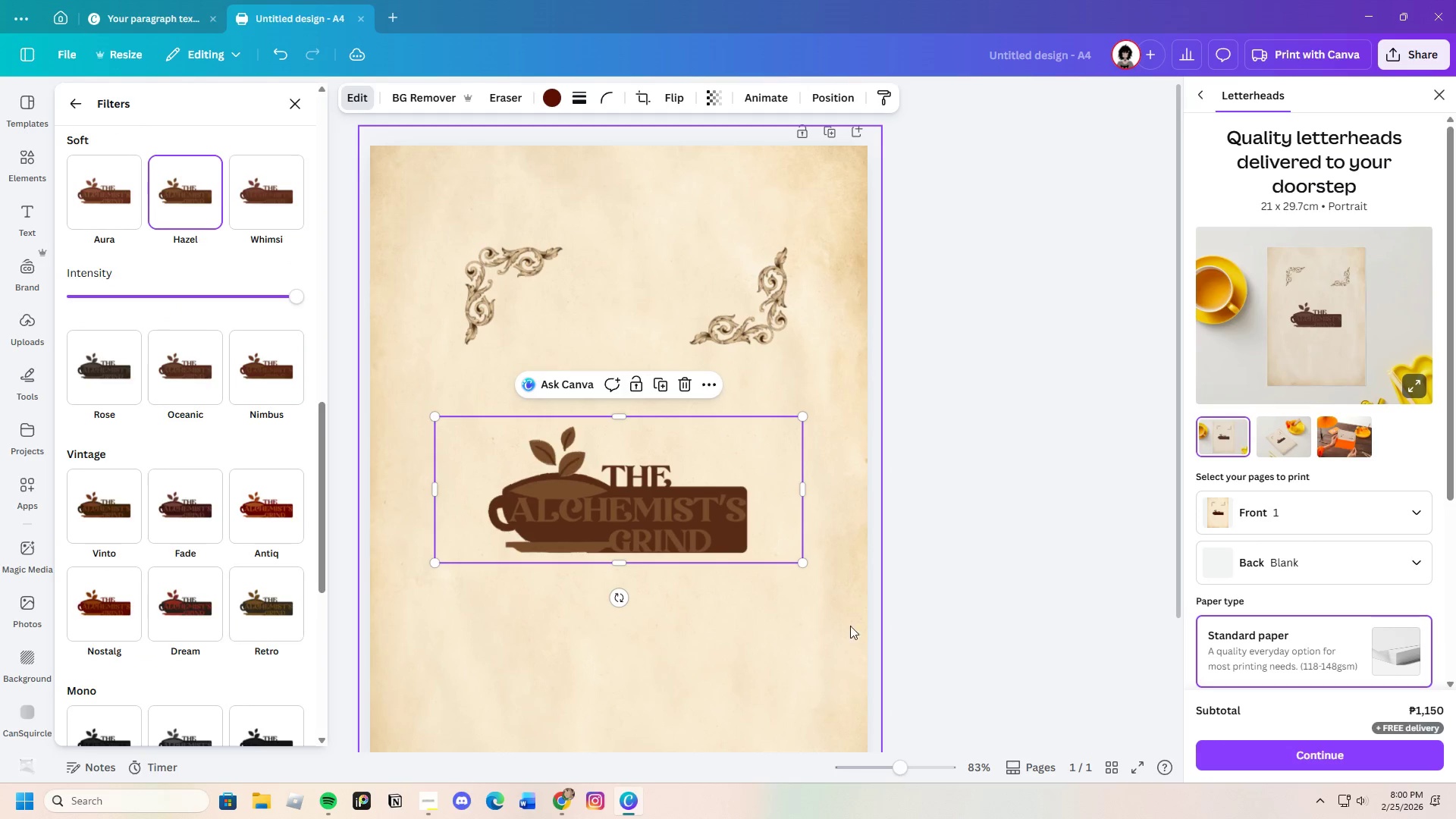 
left_click([816, 589])
 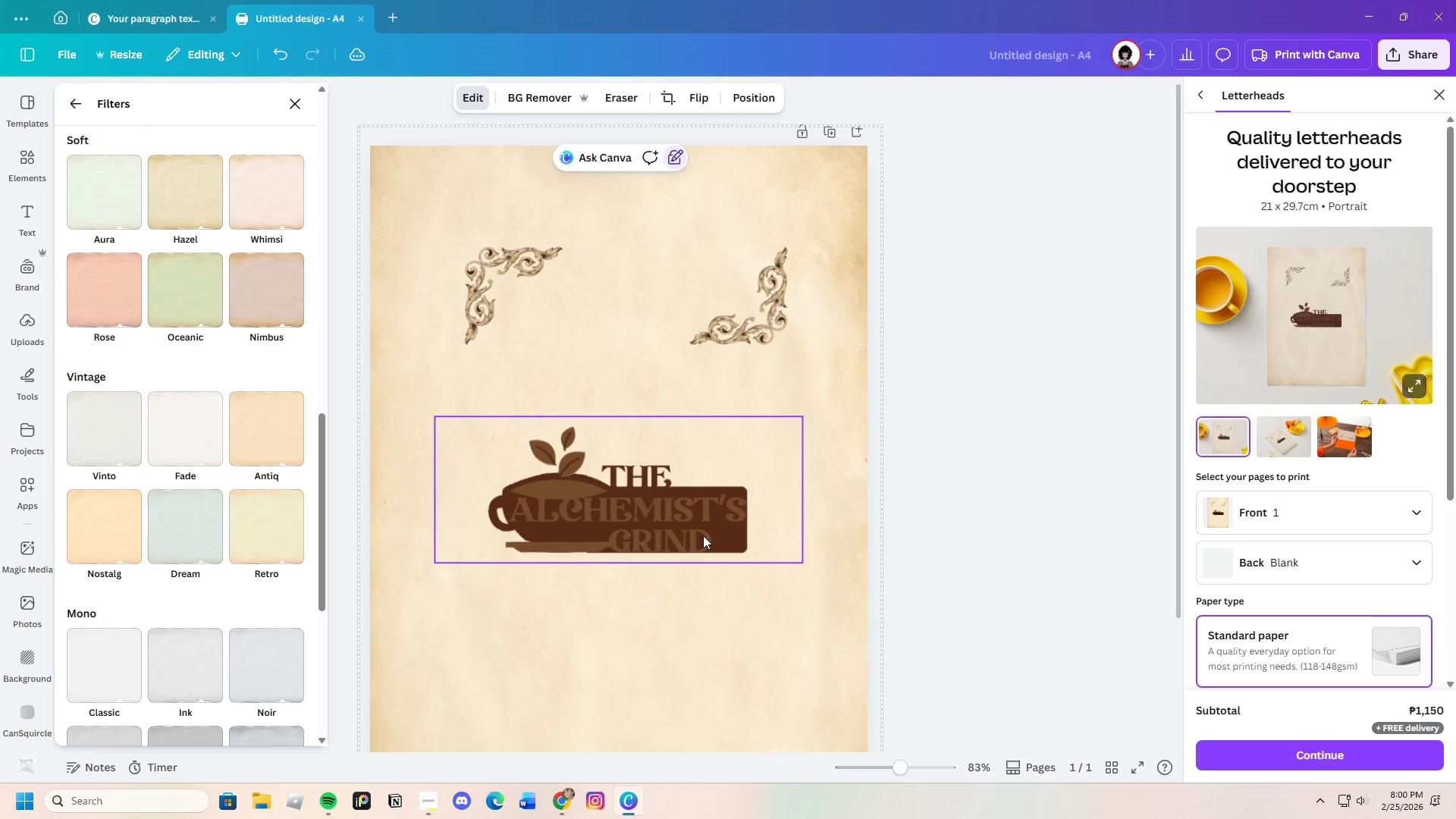 
left_click_drag(start_coordinate=[703, 535], to_coordinate=[676, 219])
 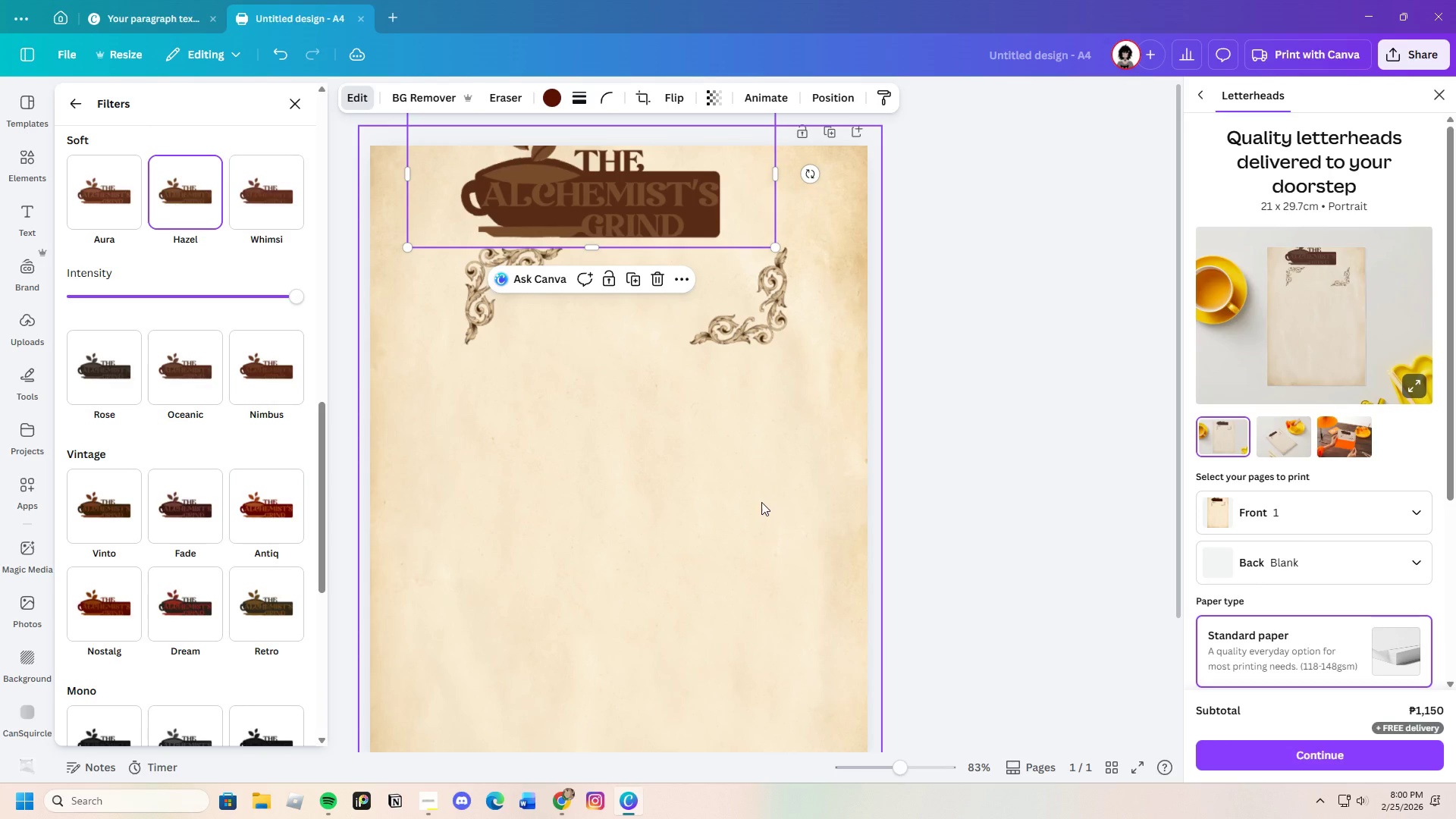 
scroll: coordinate [758, 509], scroll_direction: up, amount: 2.0
 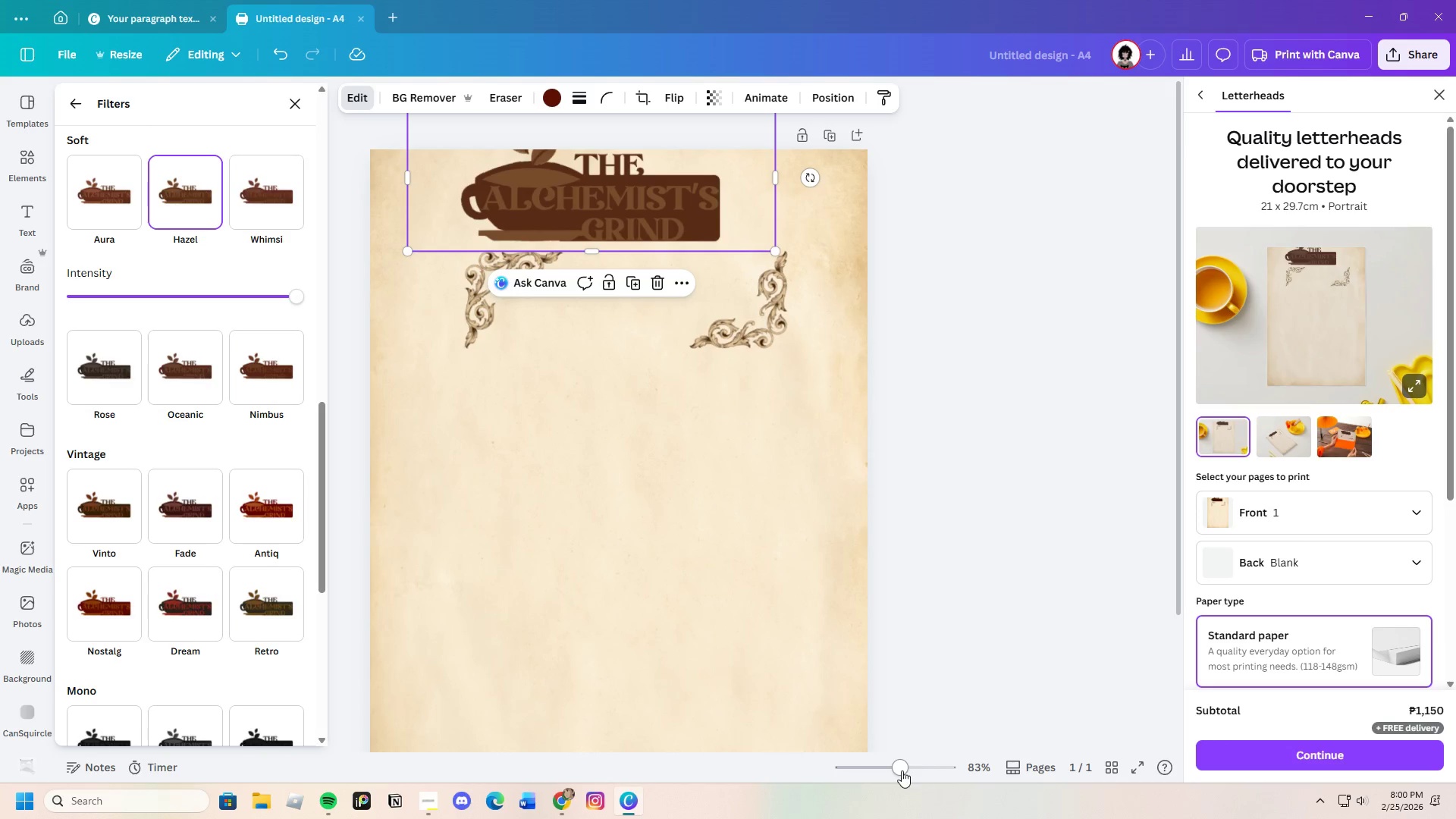 
left_click_drag(start_coordinate=[896, 770], to_coordinate=[887, 777])
 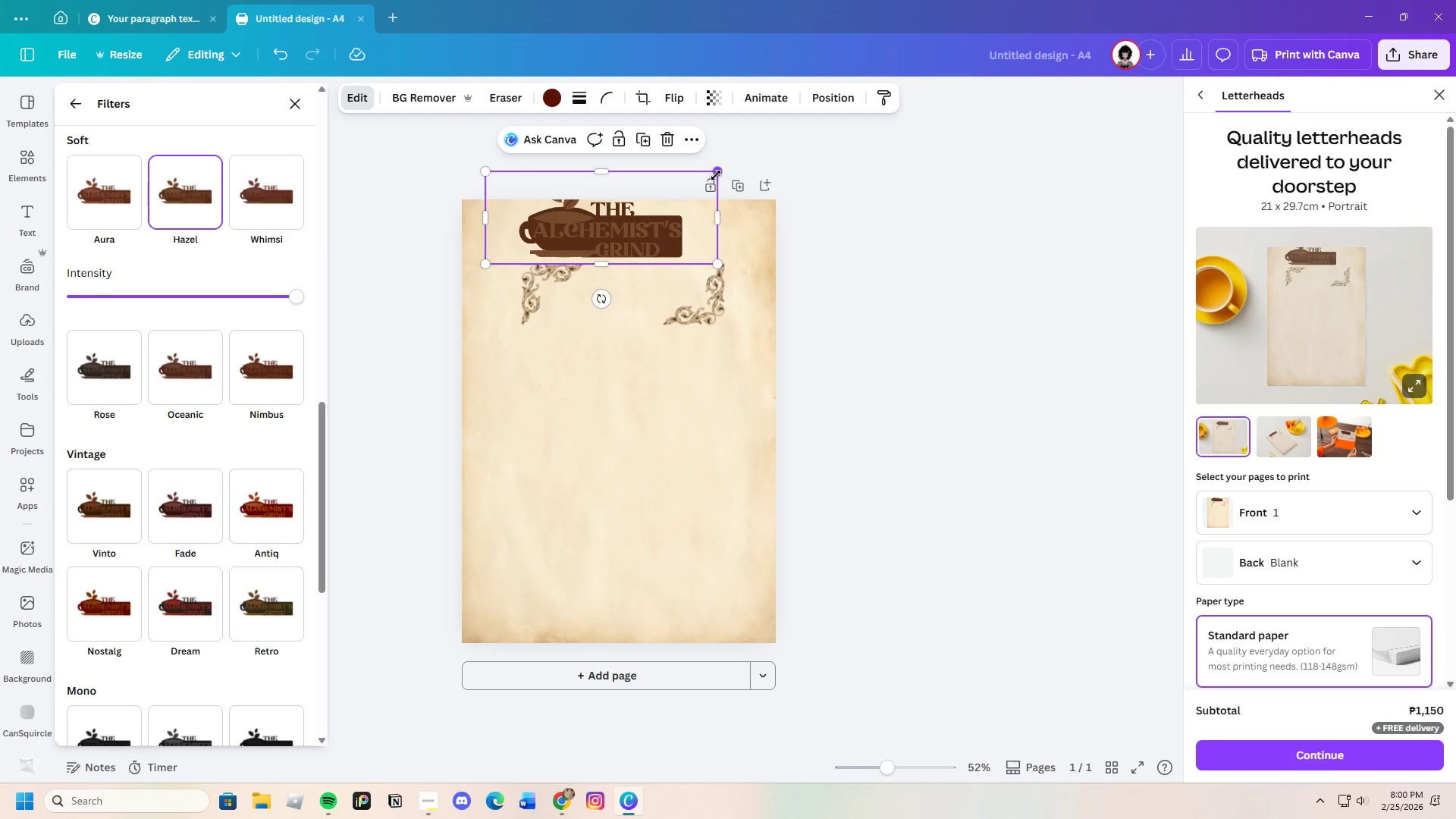 
left_click_drag(start_coordinate=[718, 171], to_coordinate=[621, 227])
 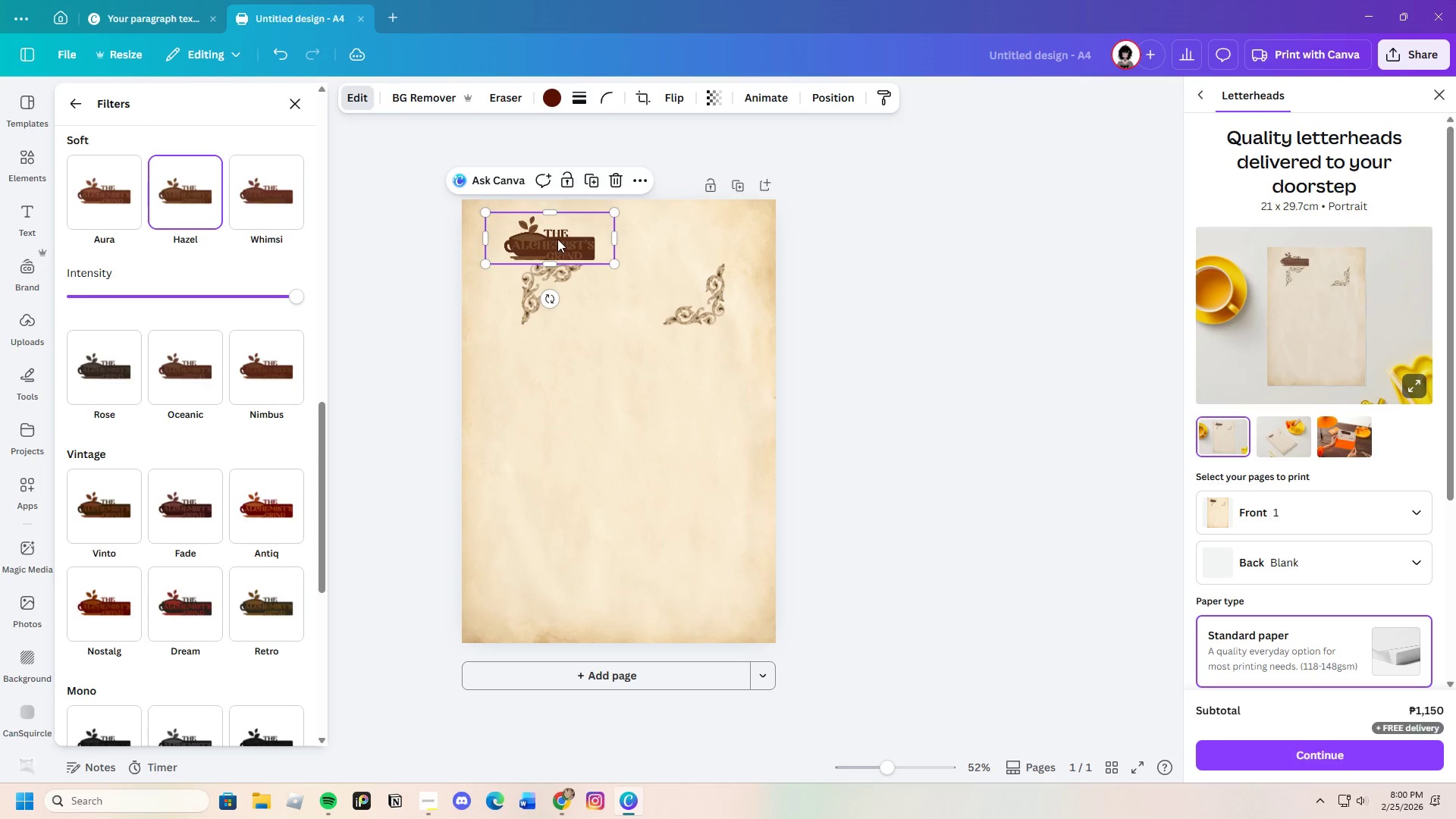 
left_click_drag(start_coordinate=[552, 239], to_coordinate=[616, 231])
 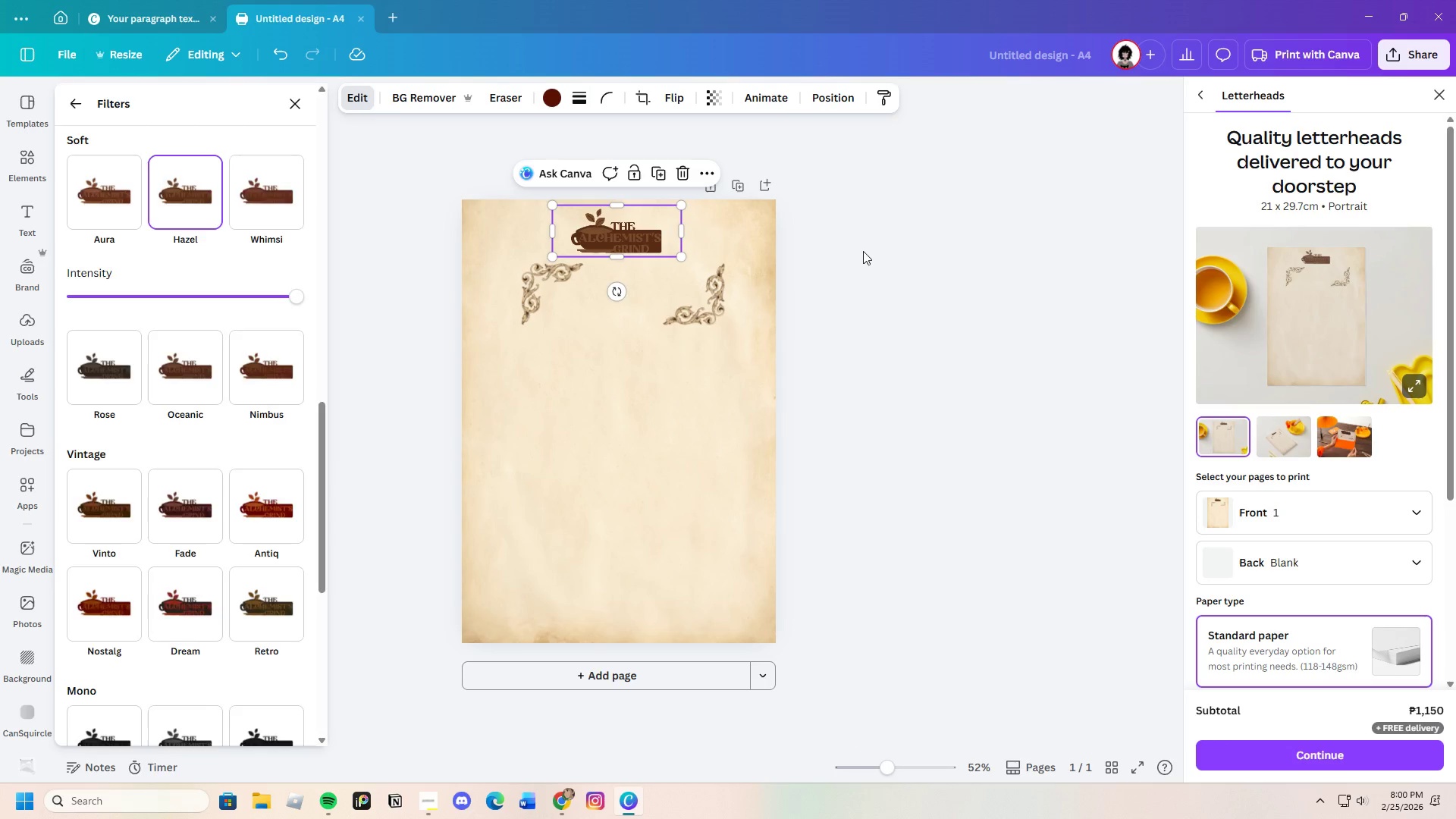 
left_click([863, 251])
 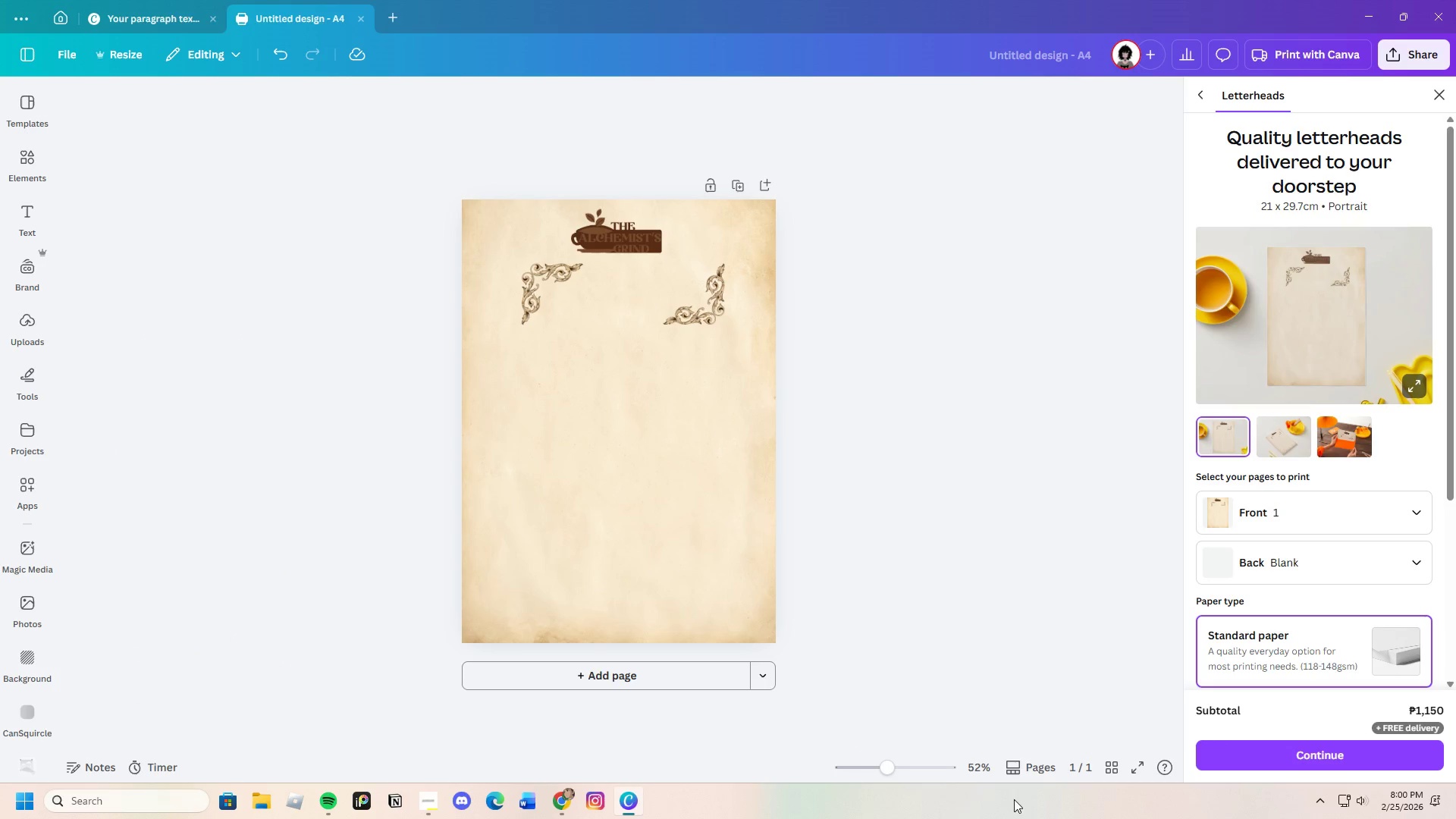 
left_click_drag(start_coordinate=[885, 767], to_coordinate=[896, 764])
 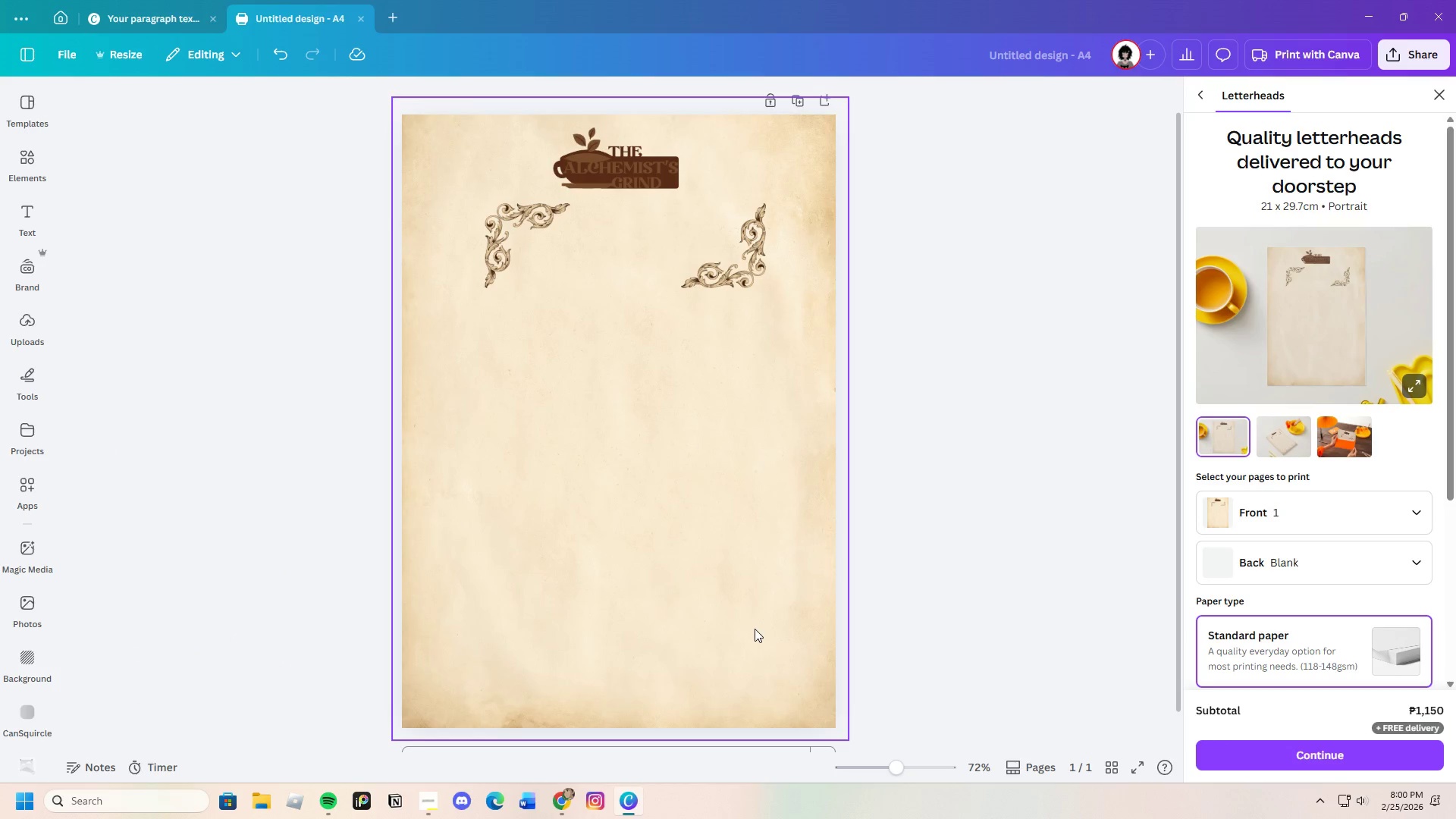 
scroll: coordinate [753, 624], scroll_direction: up, amount: 1.0
 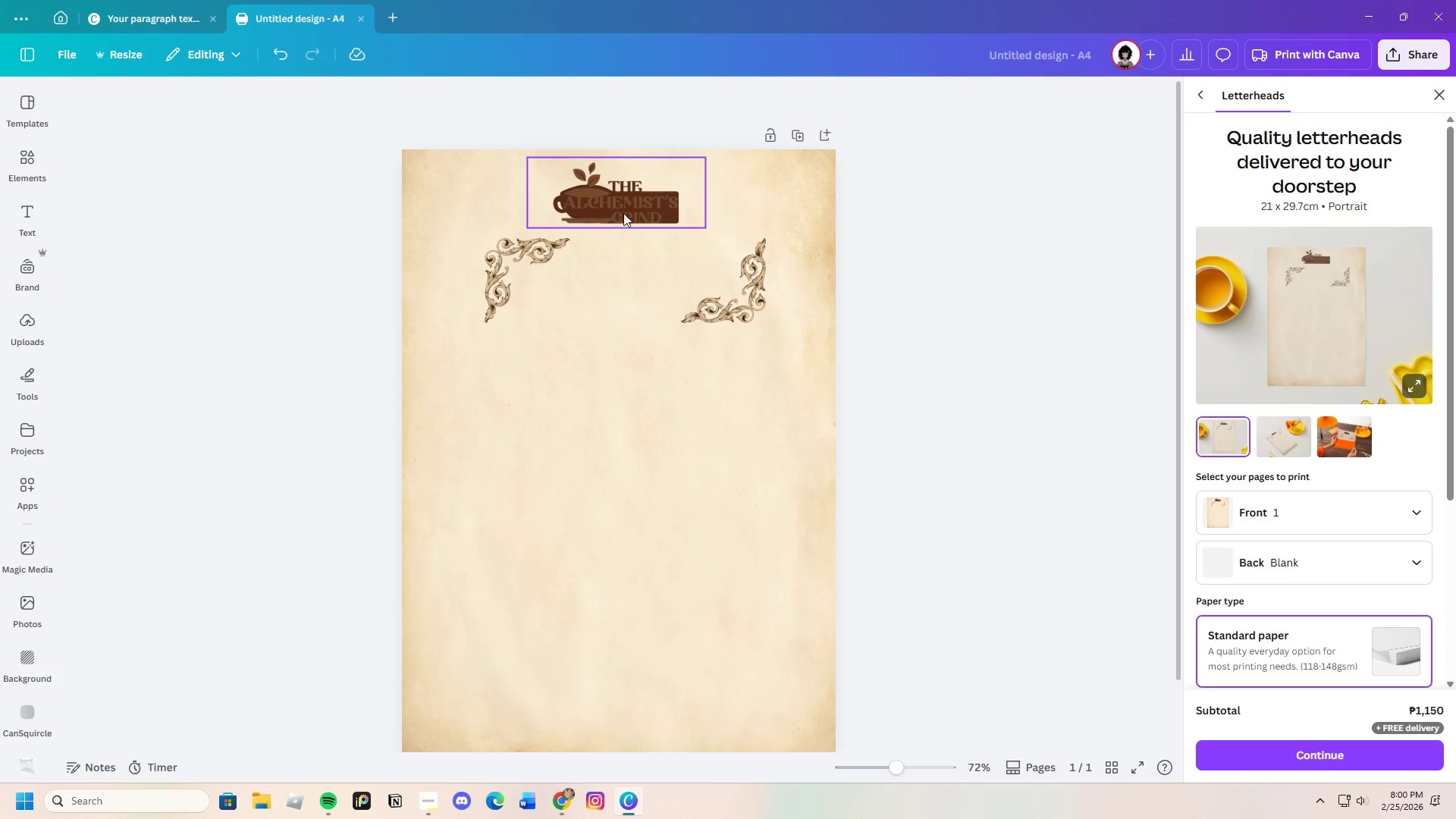 
left_click_drag(start_coordinate=[623, 210], to_coordinate=[722, 639])
 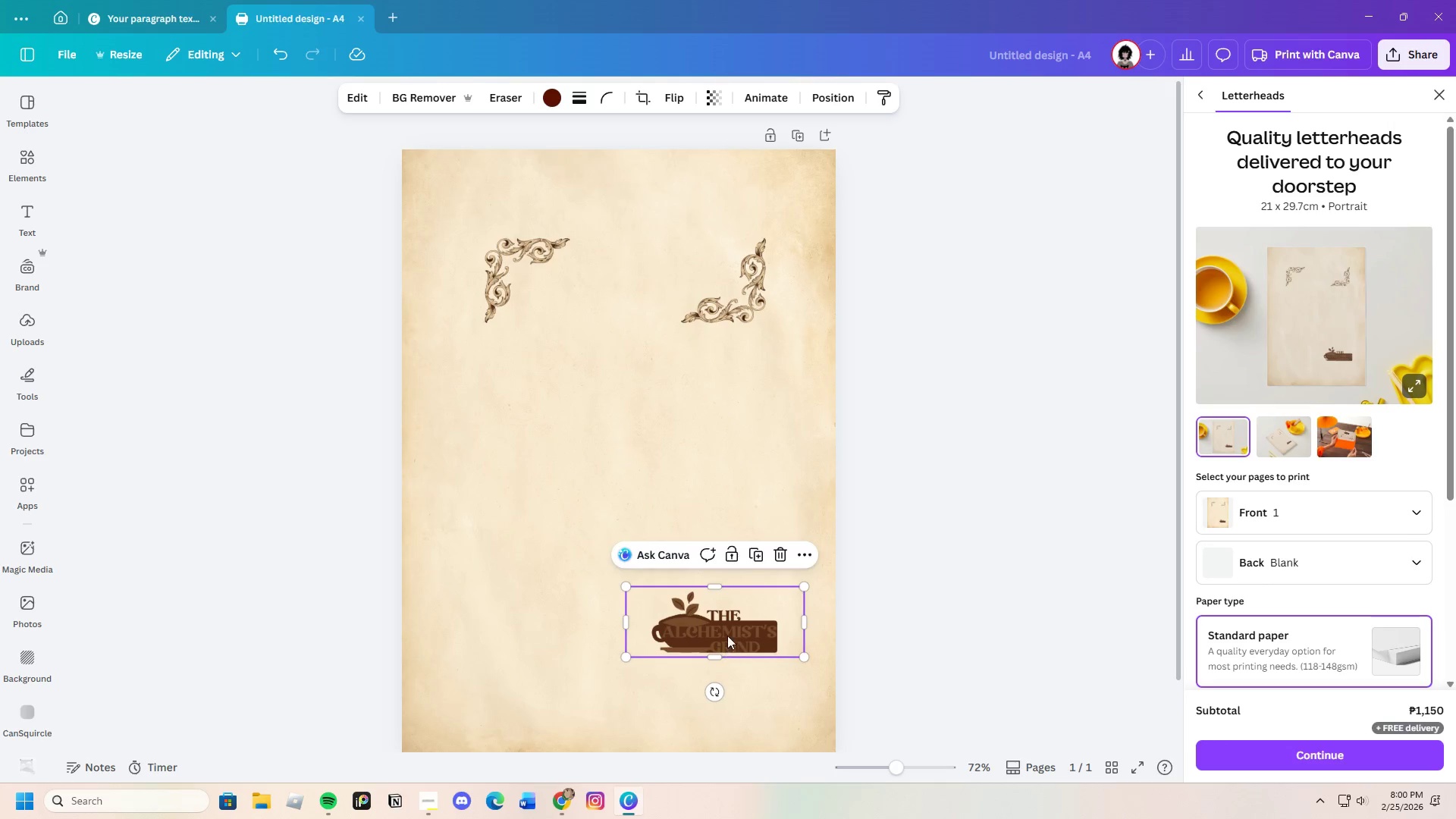 
scroll: coordinate [726, 631], scroll_direction: down, amount: 2.0
 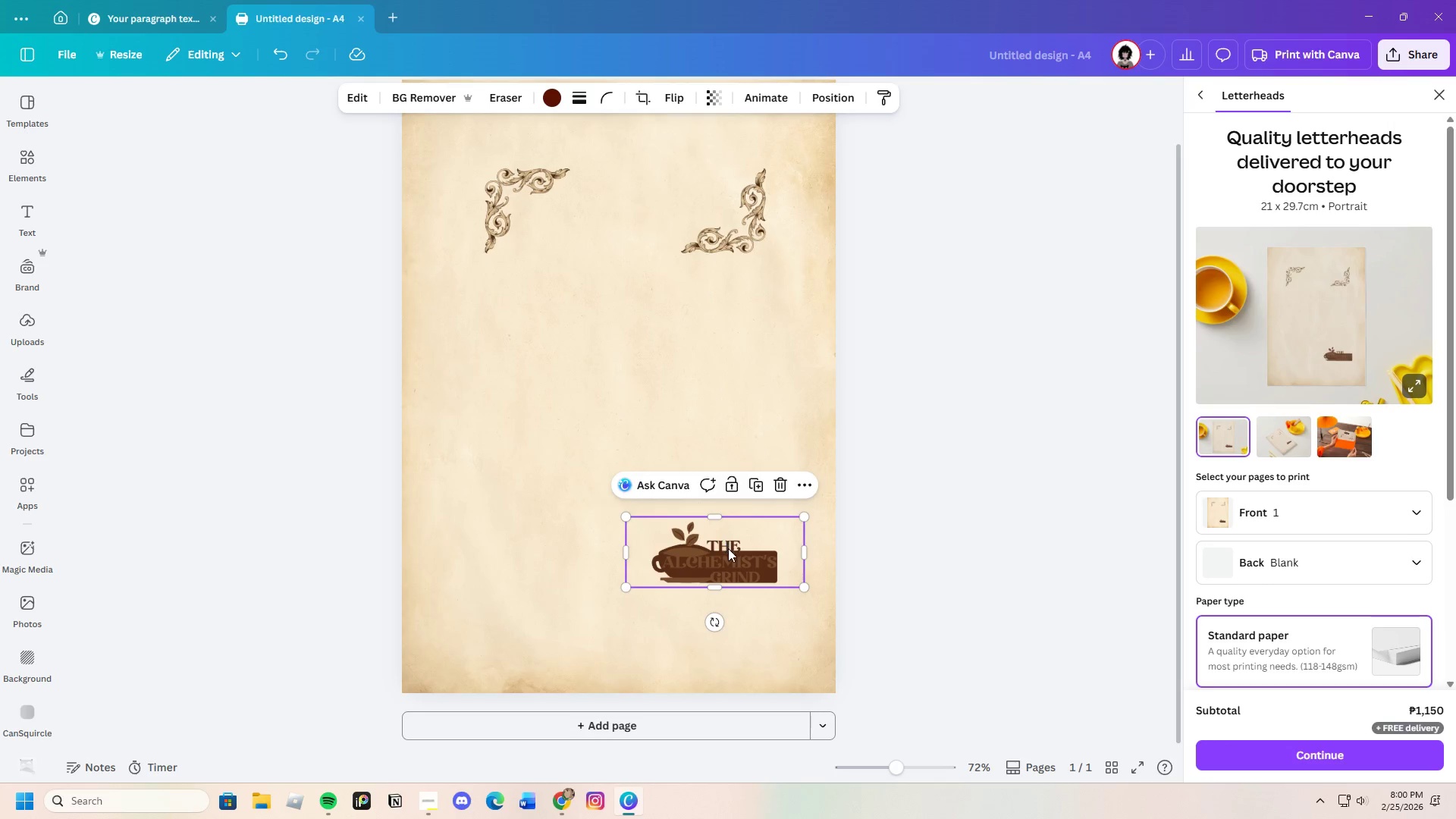 
left_click_drag(start_coordinate=[727, 553], to_coordinate=[762, 656])
 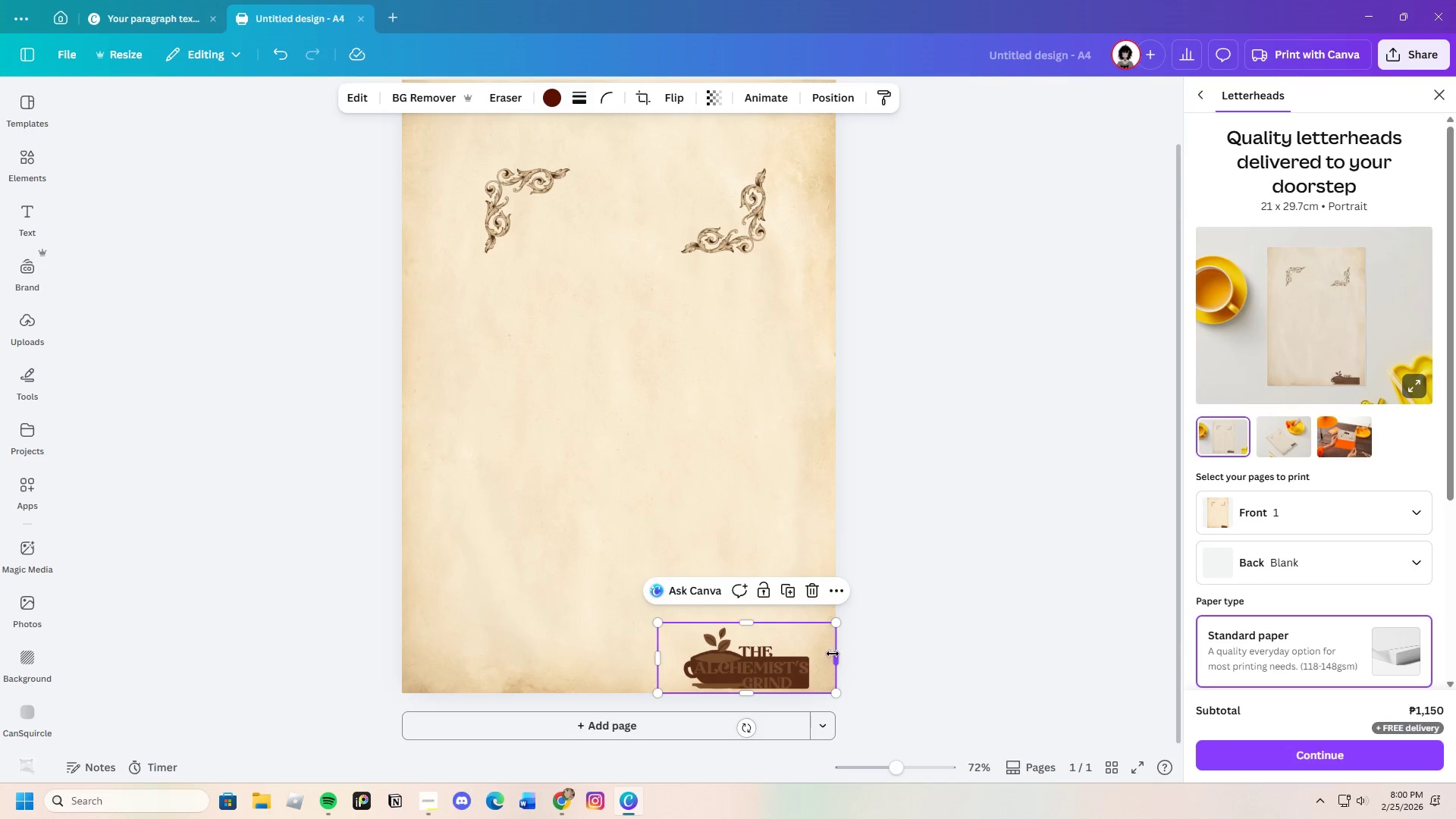 
left_click_drag(start_coordinate=[832, 656], to_coordinate=[814, 669])
 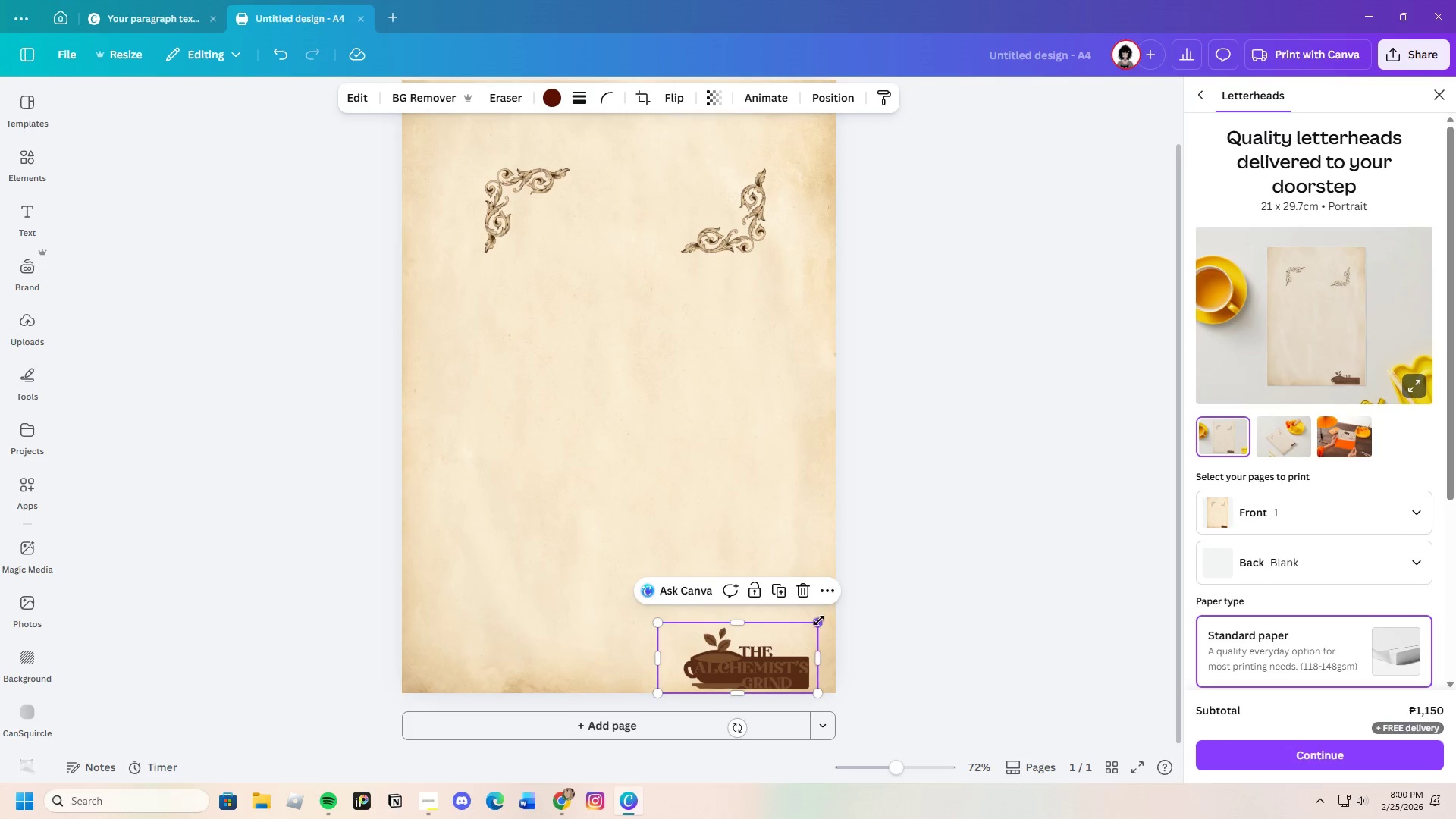 
left_click_drag(start_coordinate=[817, 621], to_coordinate=[777, 637])
 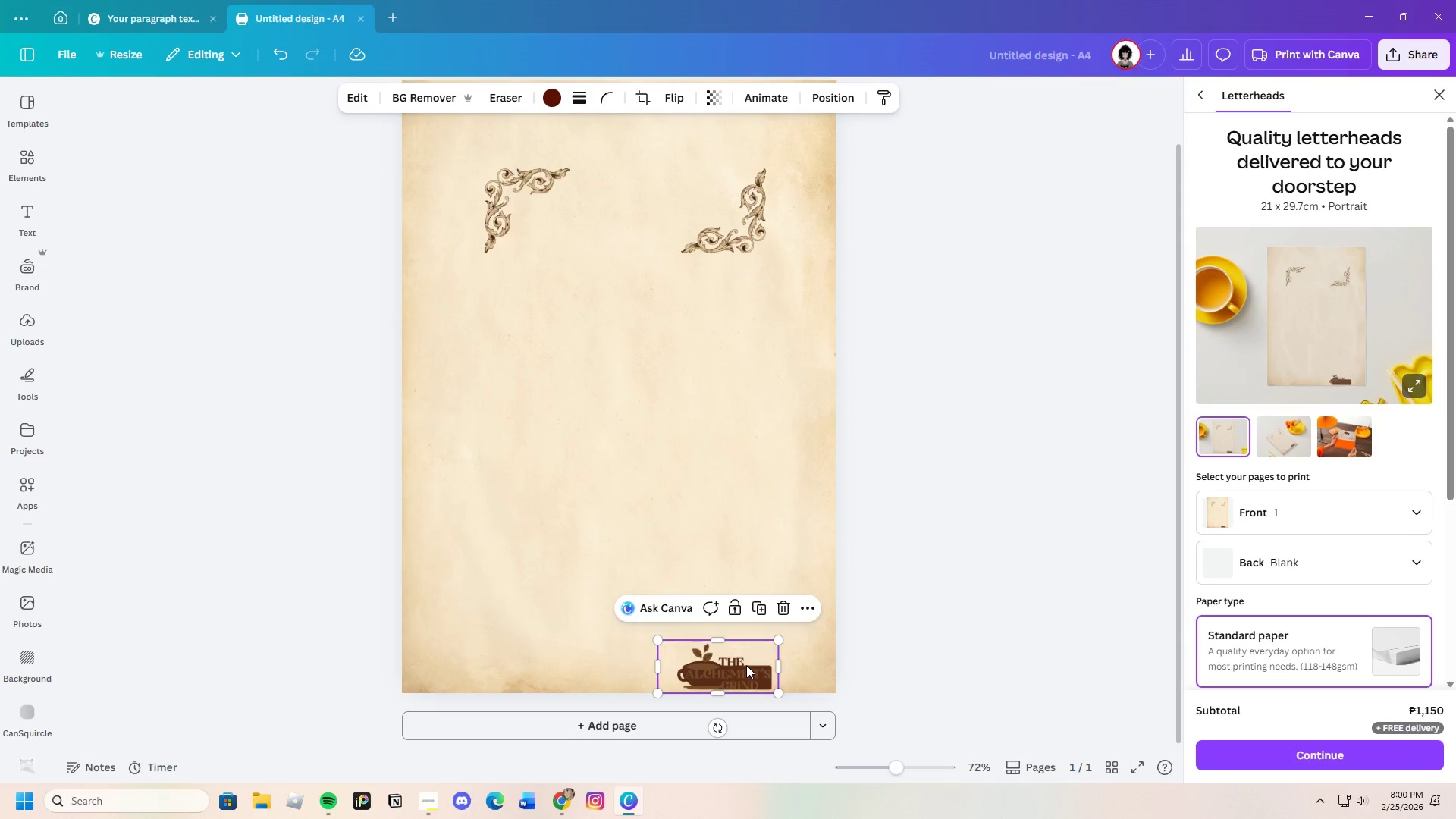 
left_click_drag(start_coordinate=[746, 664], to_coordinate=[792, 657])
 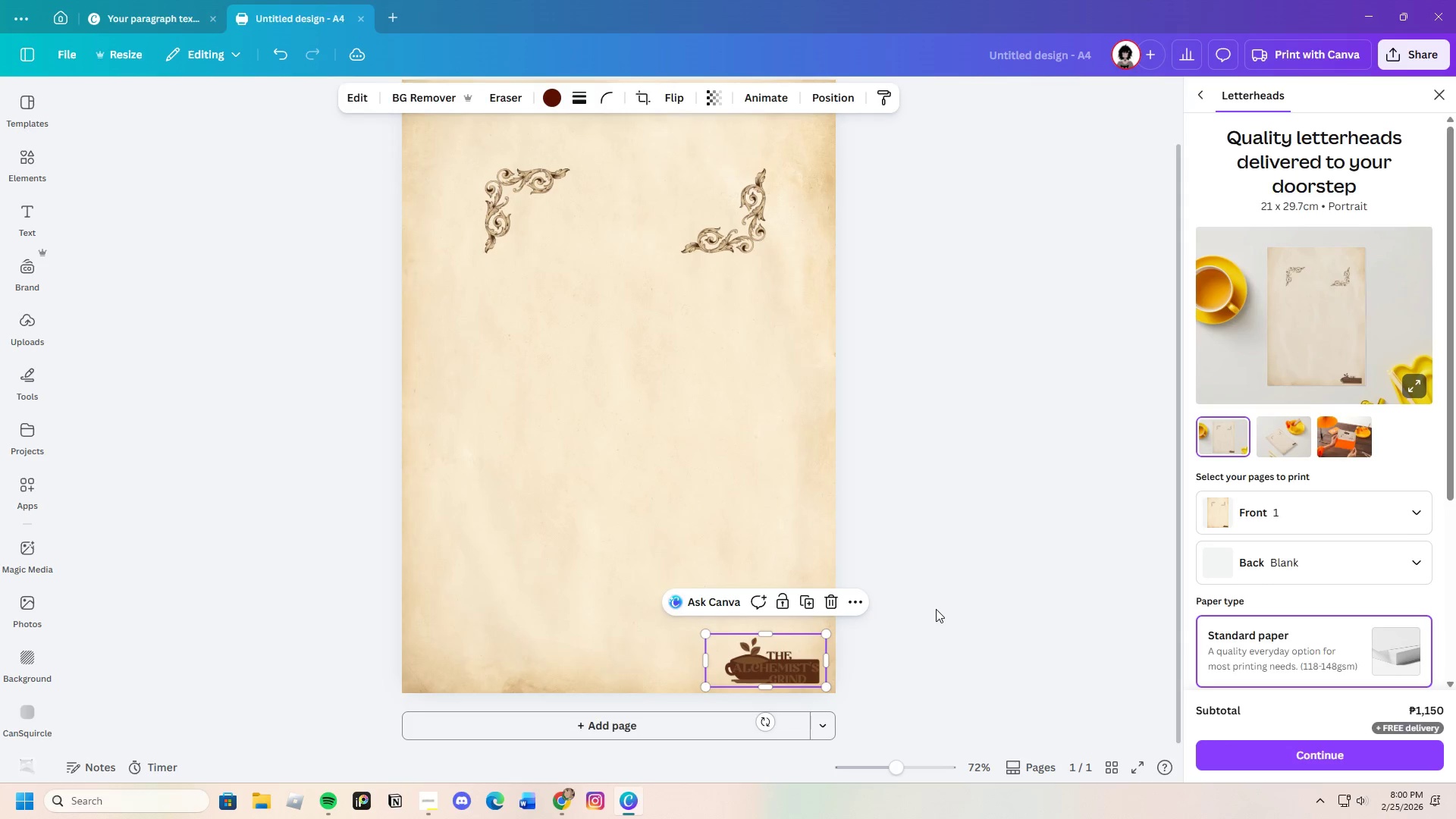 
left_click([936, 609])
 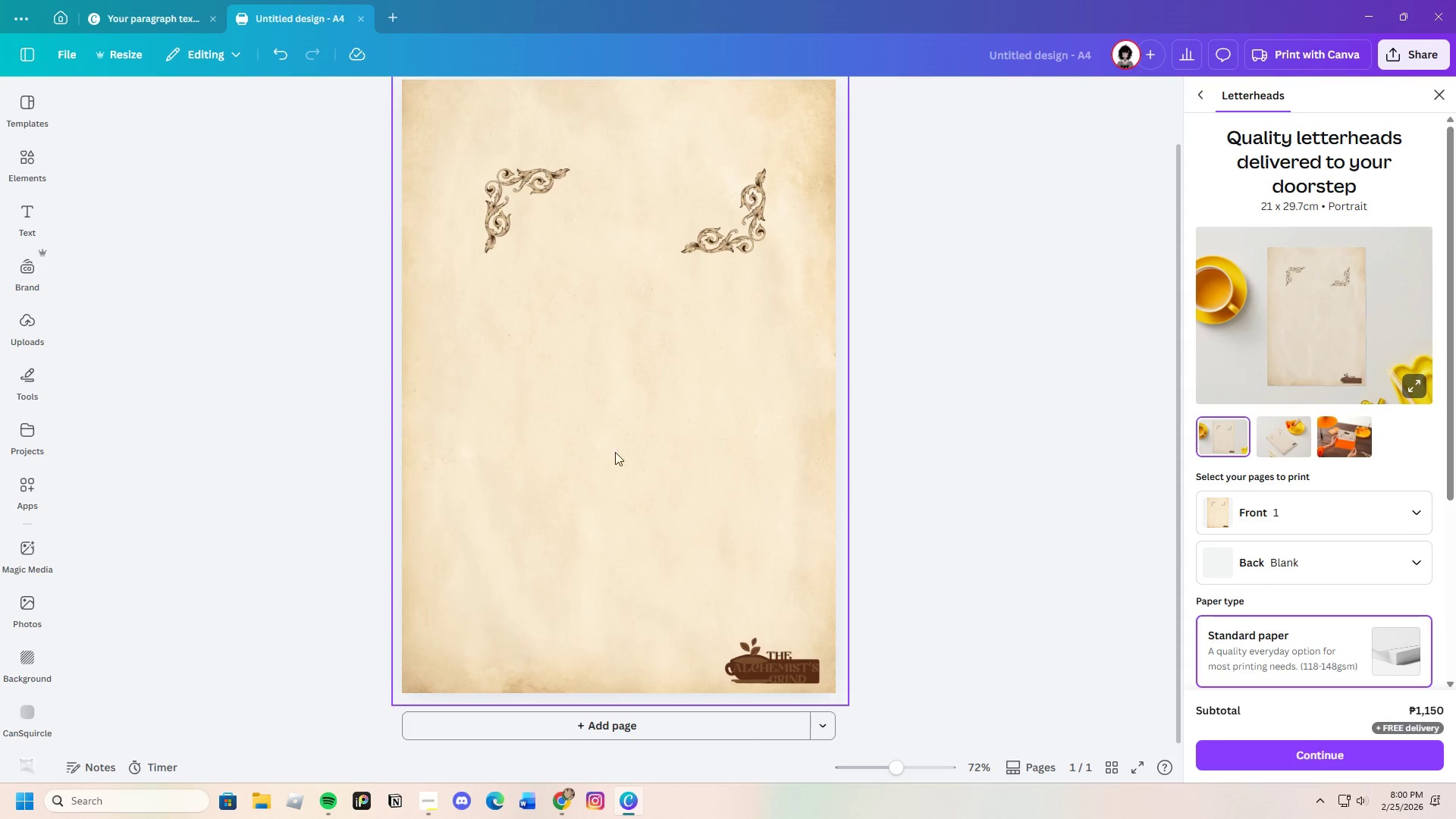 
scroll: coordinate [606, 444], scroll_direction: up, amount: 3.0
 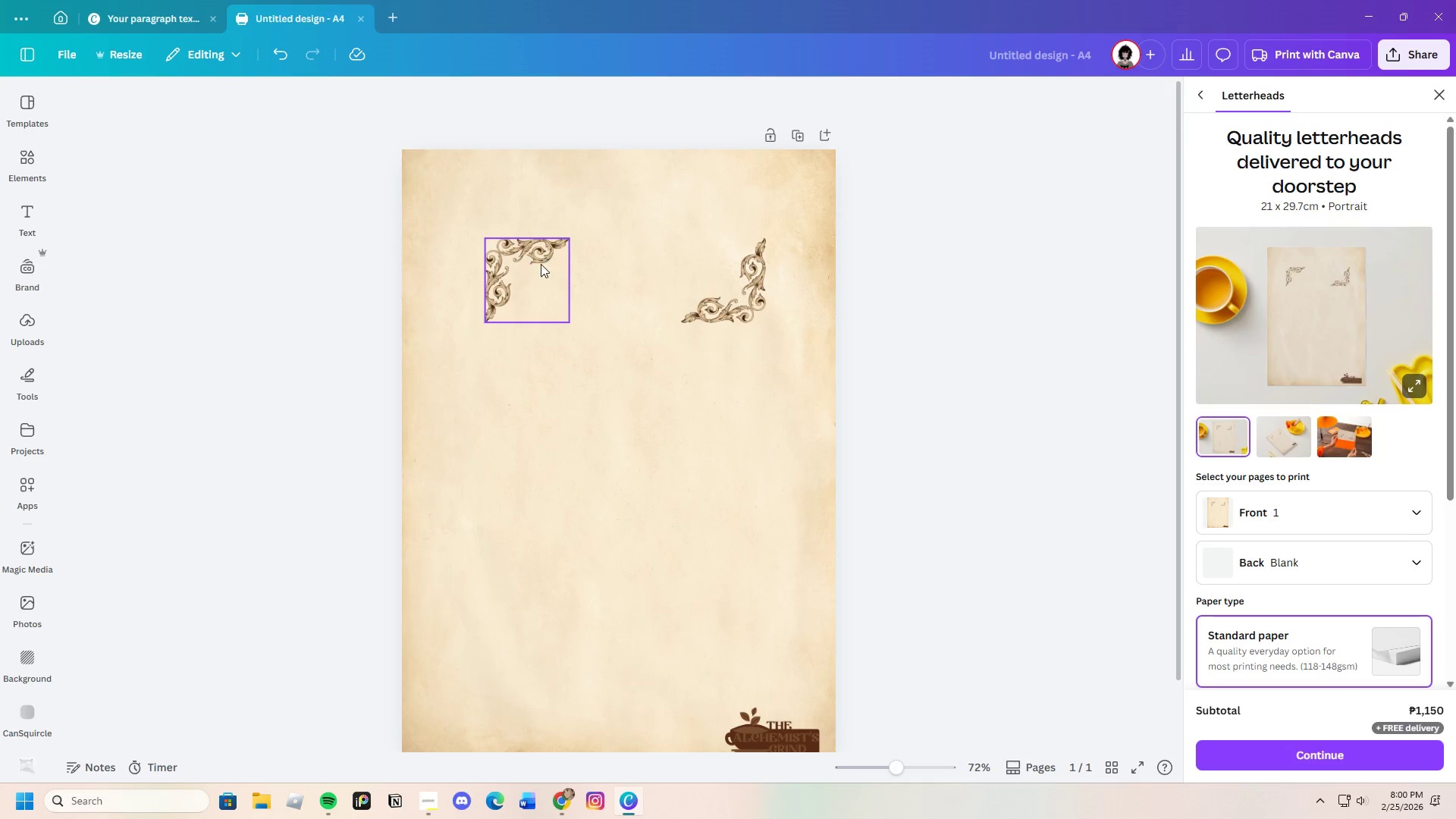 
left_click_drag(start_coordinate=[541, 264], to_coordinate=[525, 209])
 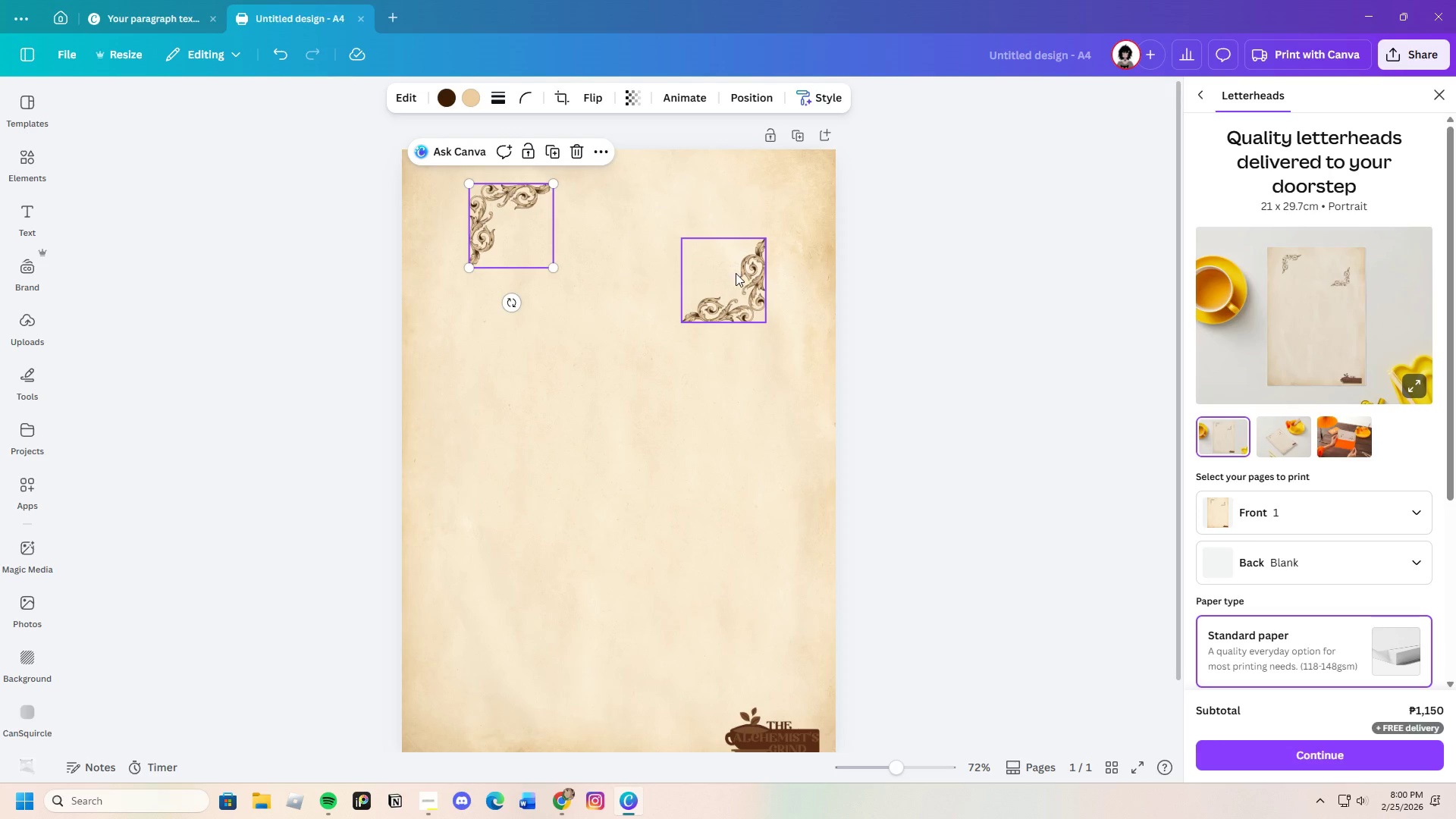 
left_click_drag(start_coordinate=[736, 275], to_coordinate=[717, 234])
 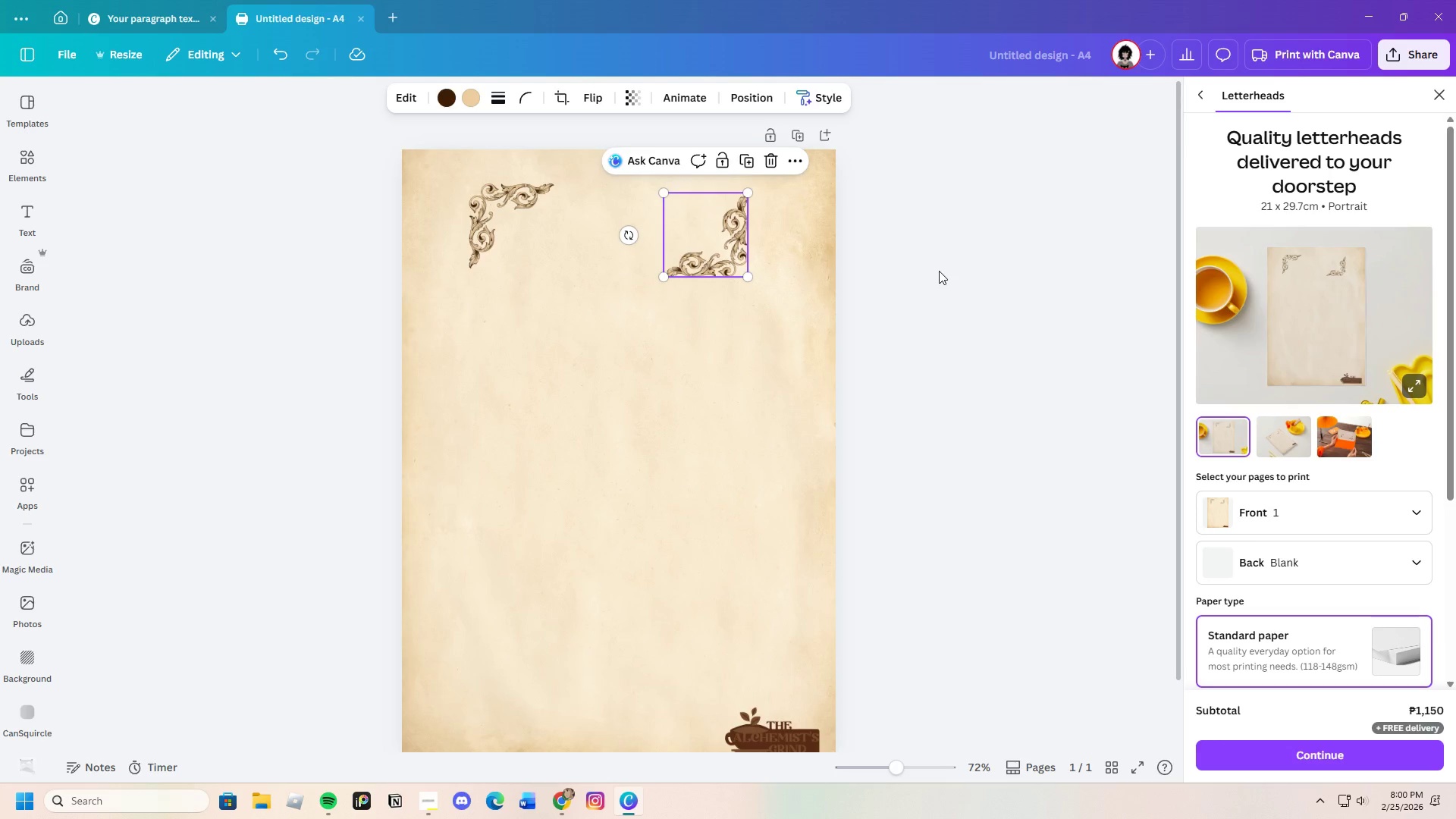 
left_click([939, 271])
 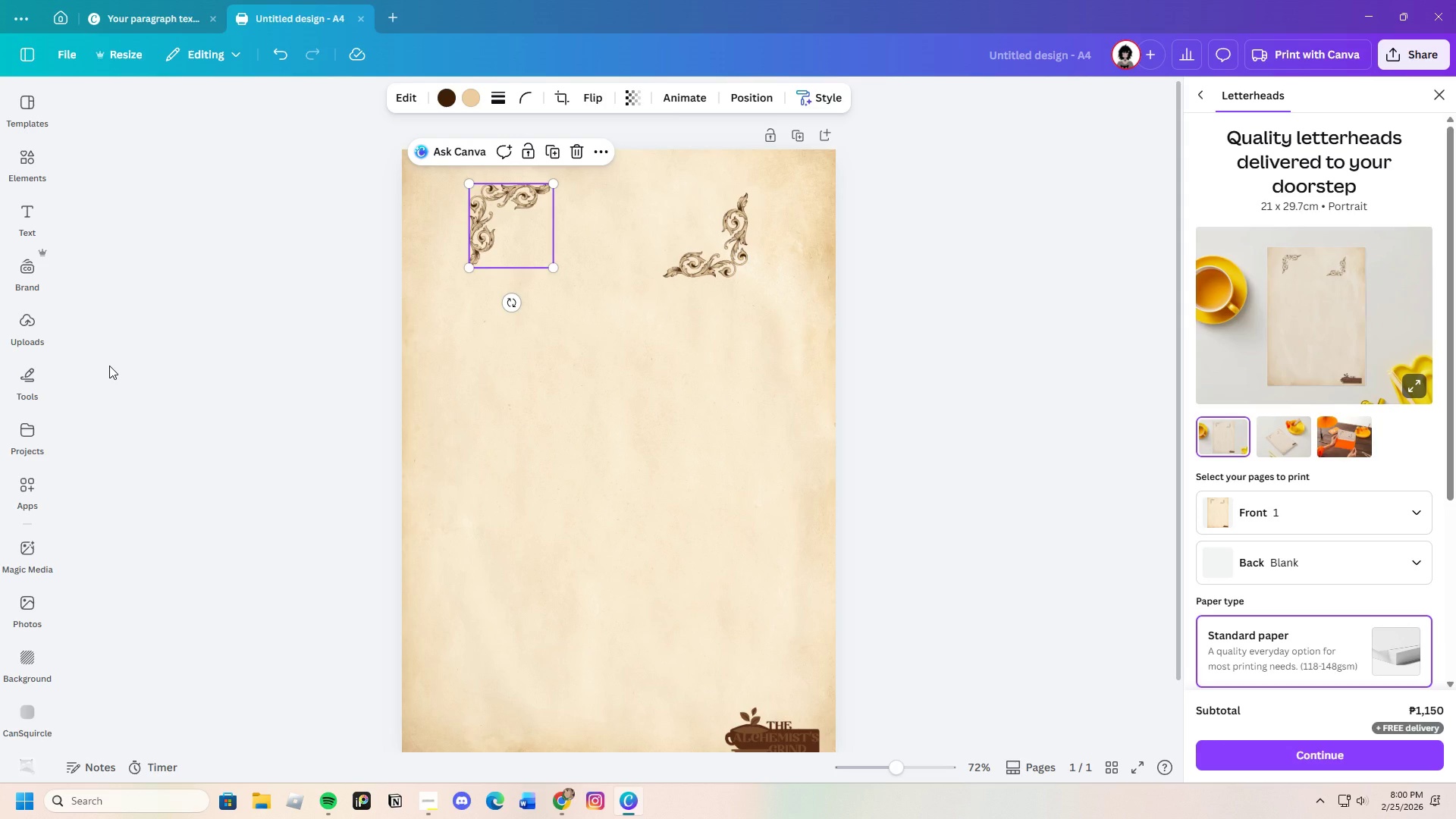 
wait(10.31)
 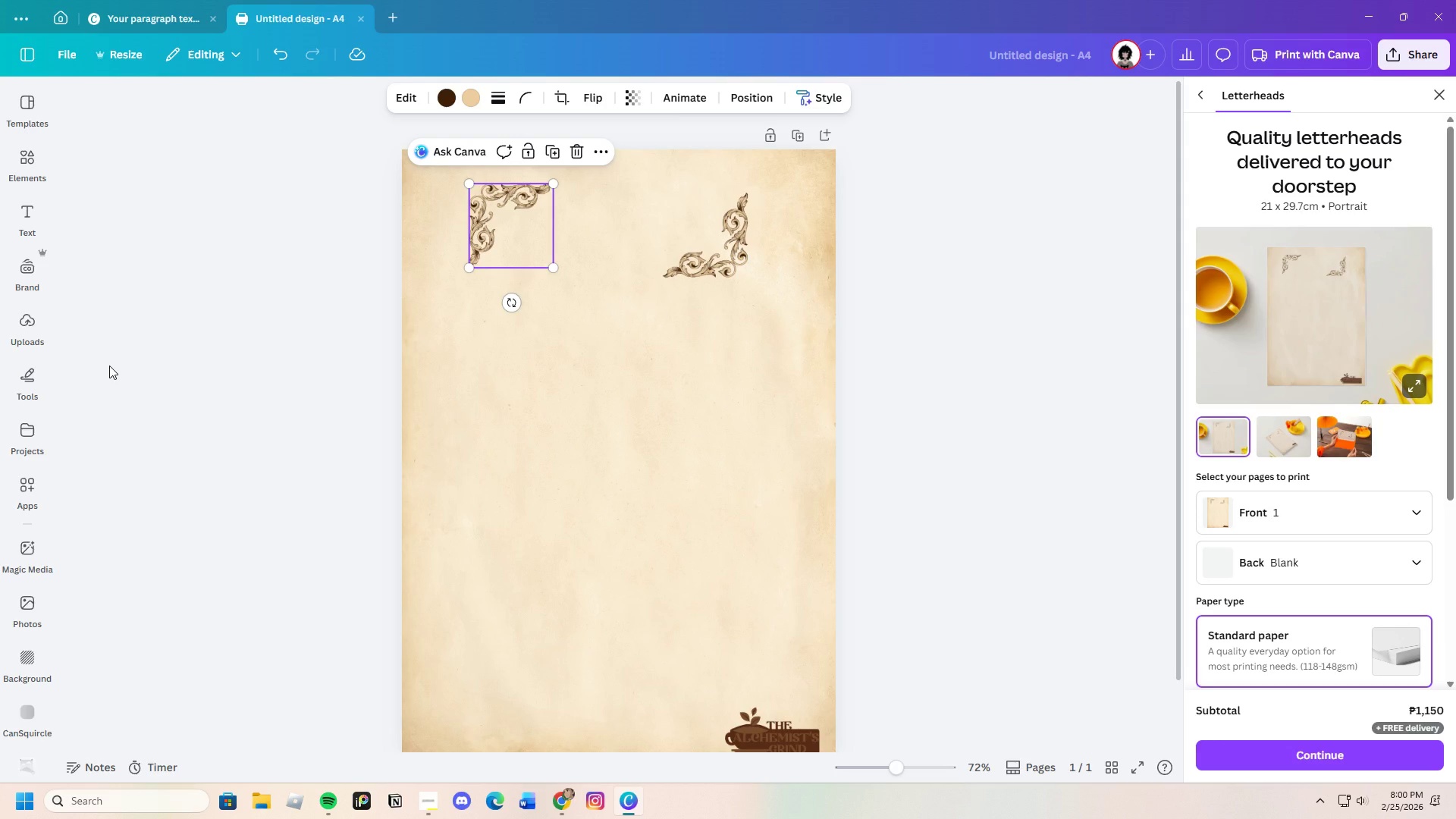 
left_click([16, 218])
 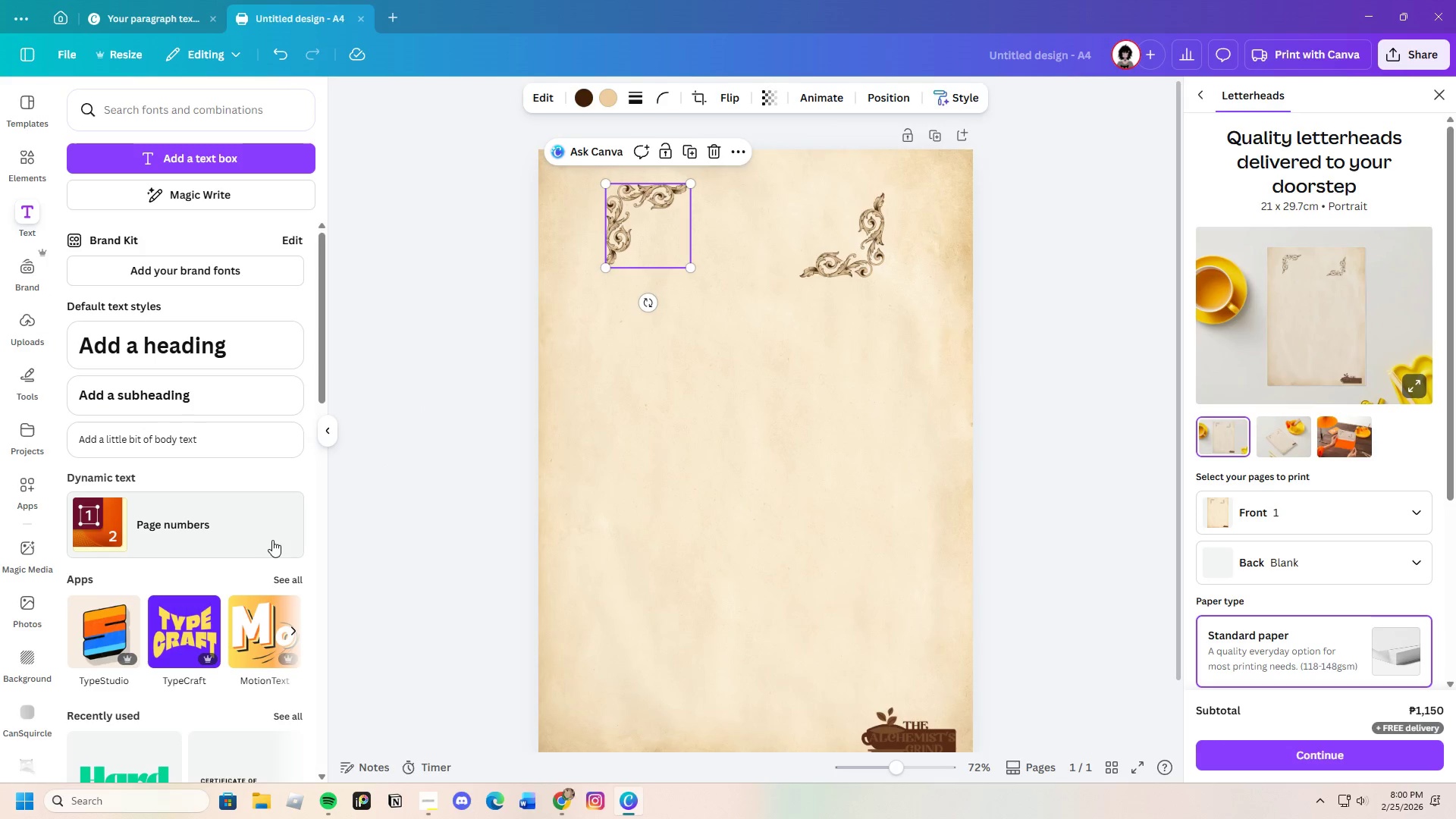 
scroll: coordinate [249, 530], scroll_direction: down, amount: 3.0
 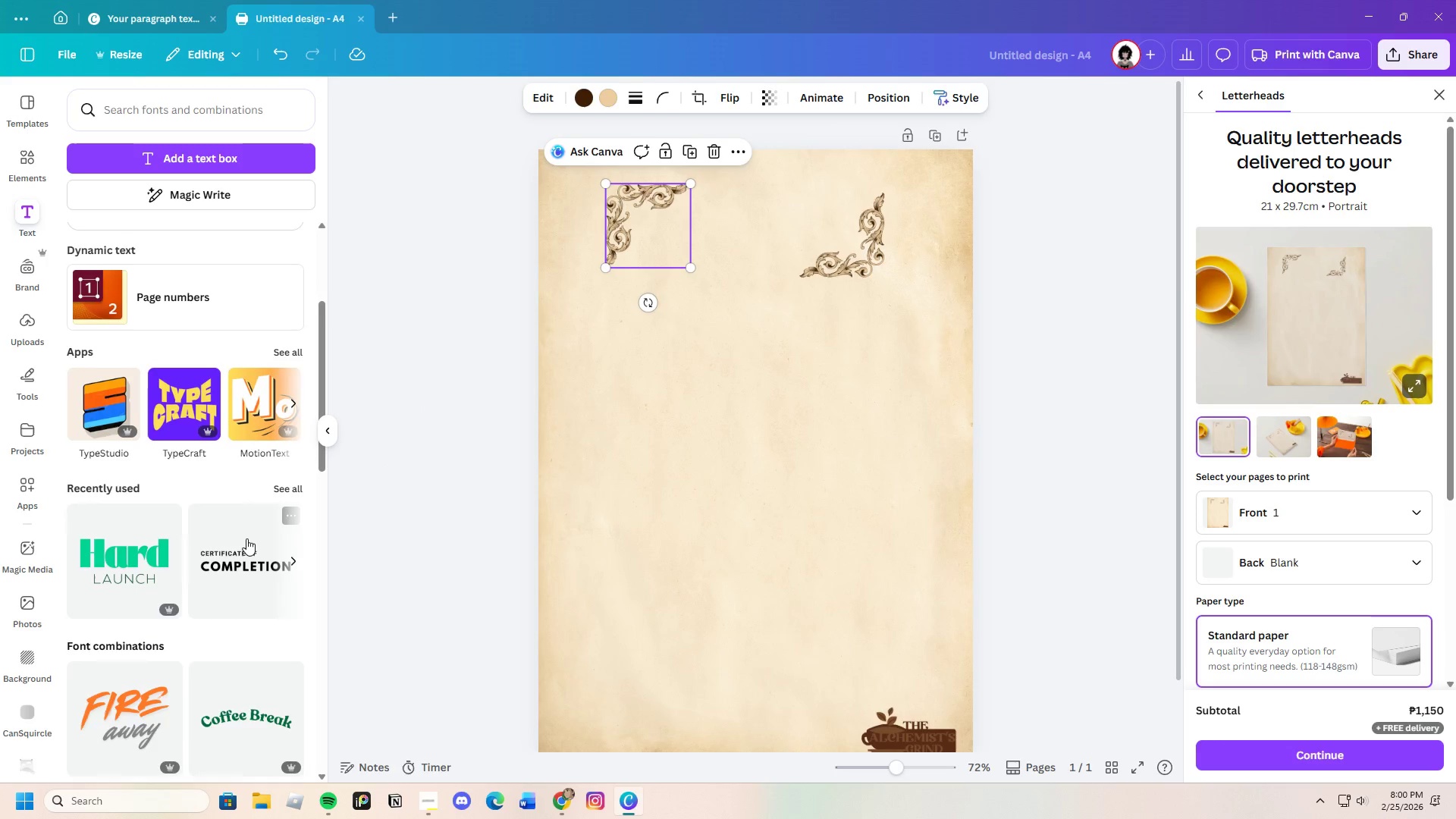 
scroll: coordinate [245, 541], scroll_direction: up, amount: 4.0
 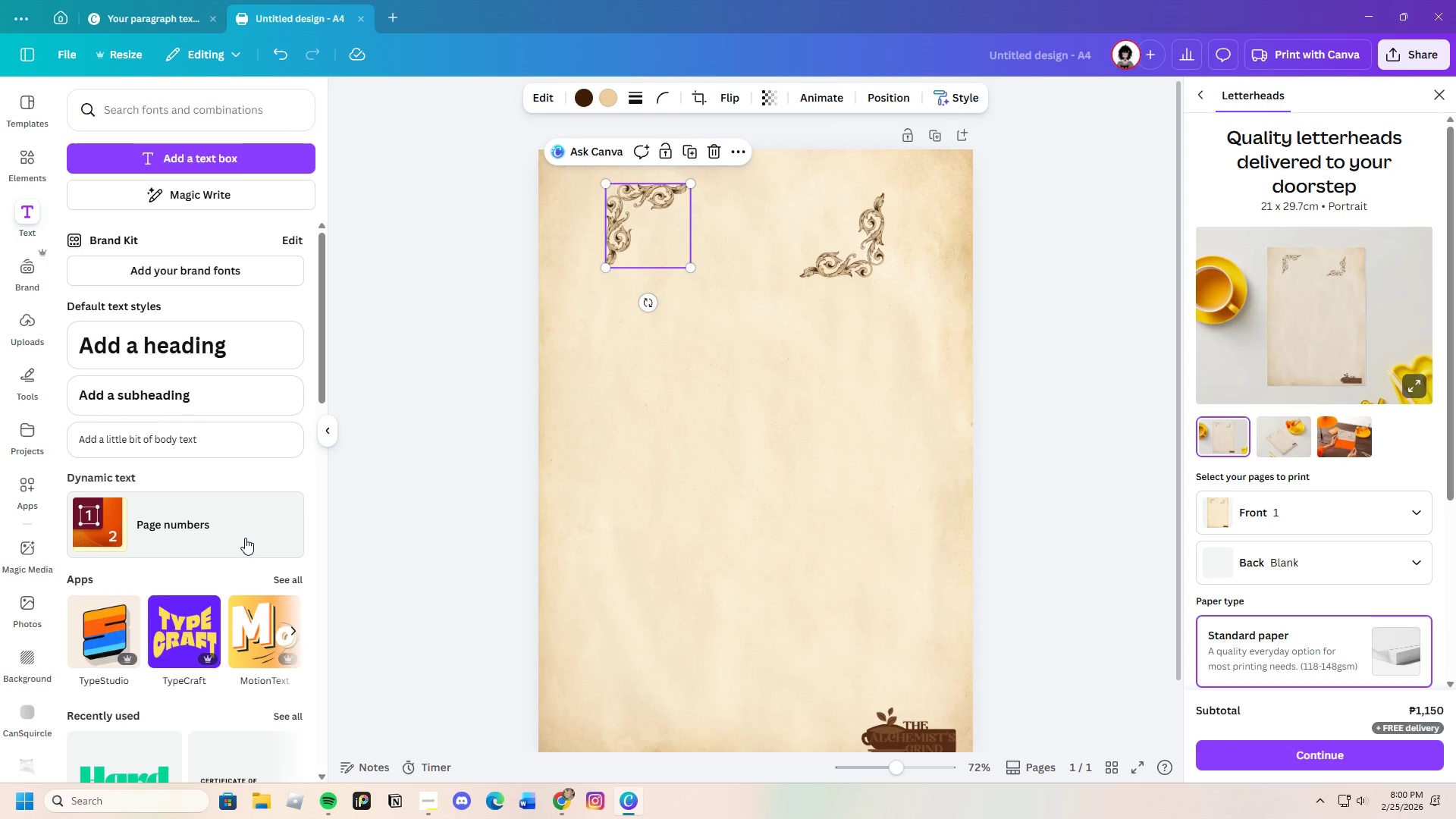 
scroll: coordinate [245, 538], scroll_direction: down, amount: 3.0
 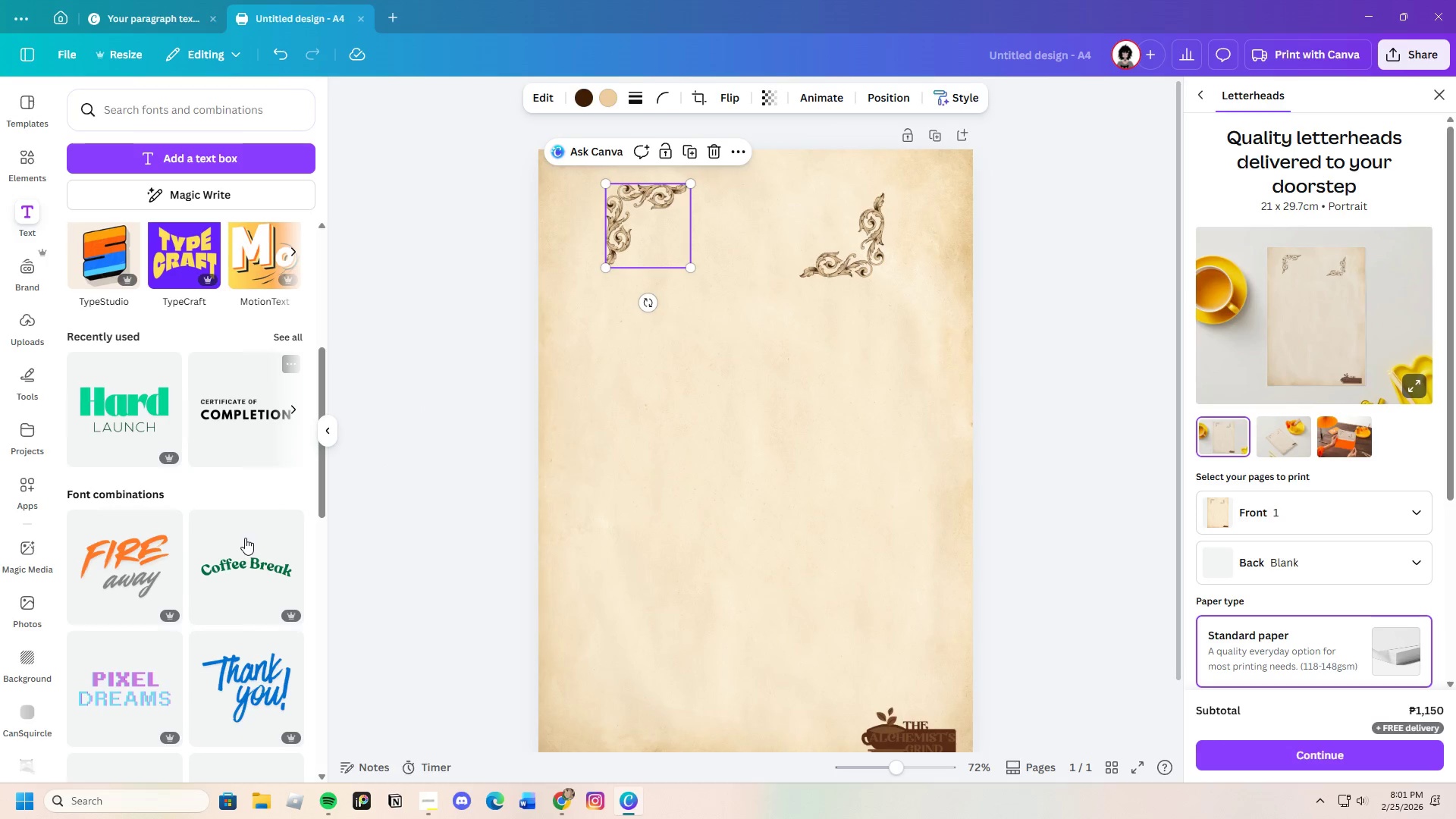 
scroll: coordinate [245, 538], scroll_direction: up, amount: 6.0
 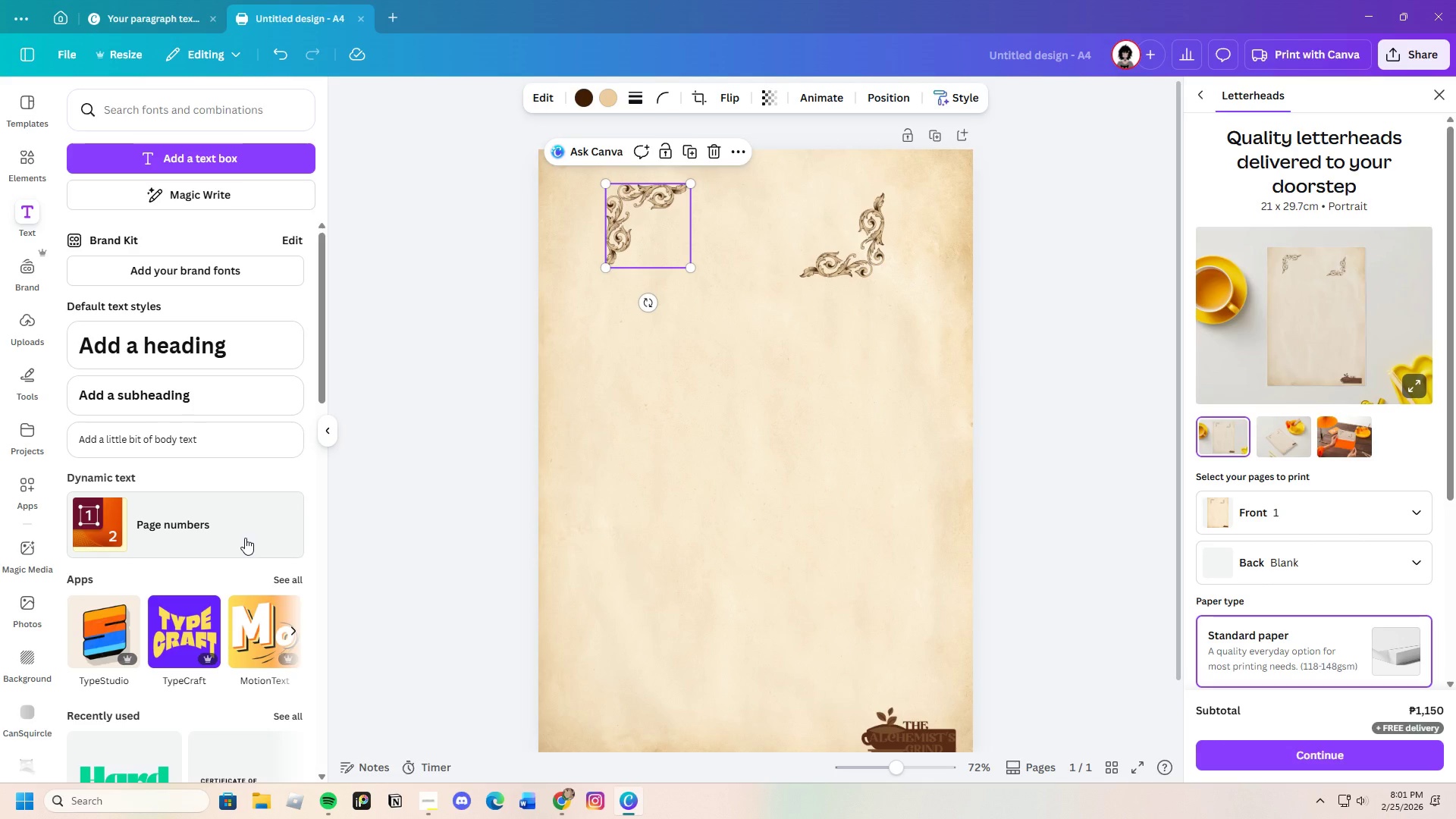 
scroll: coordinate [237, 543], scroll_direction: down, amount: 3.0
 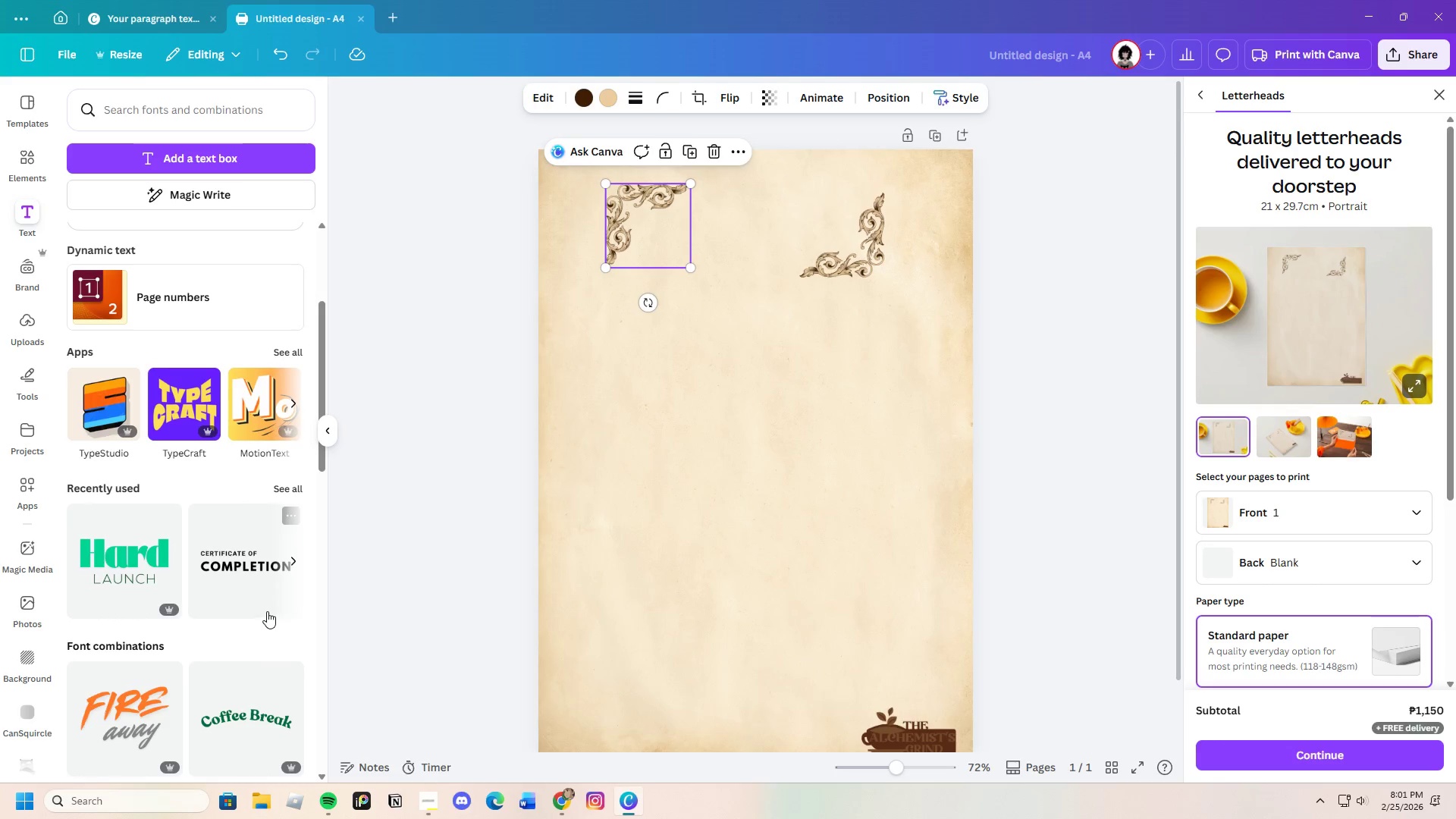 
left_click([293, 485])
 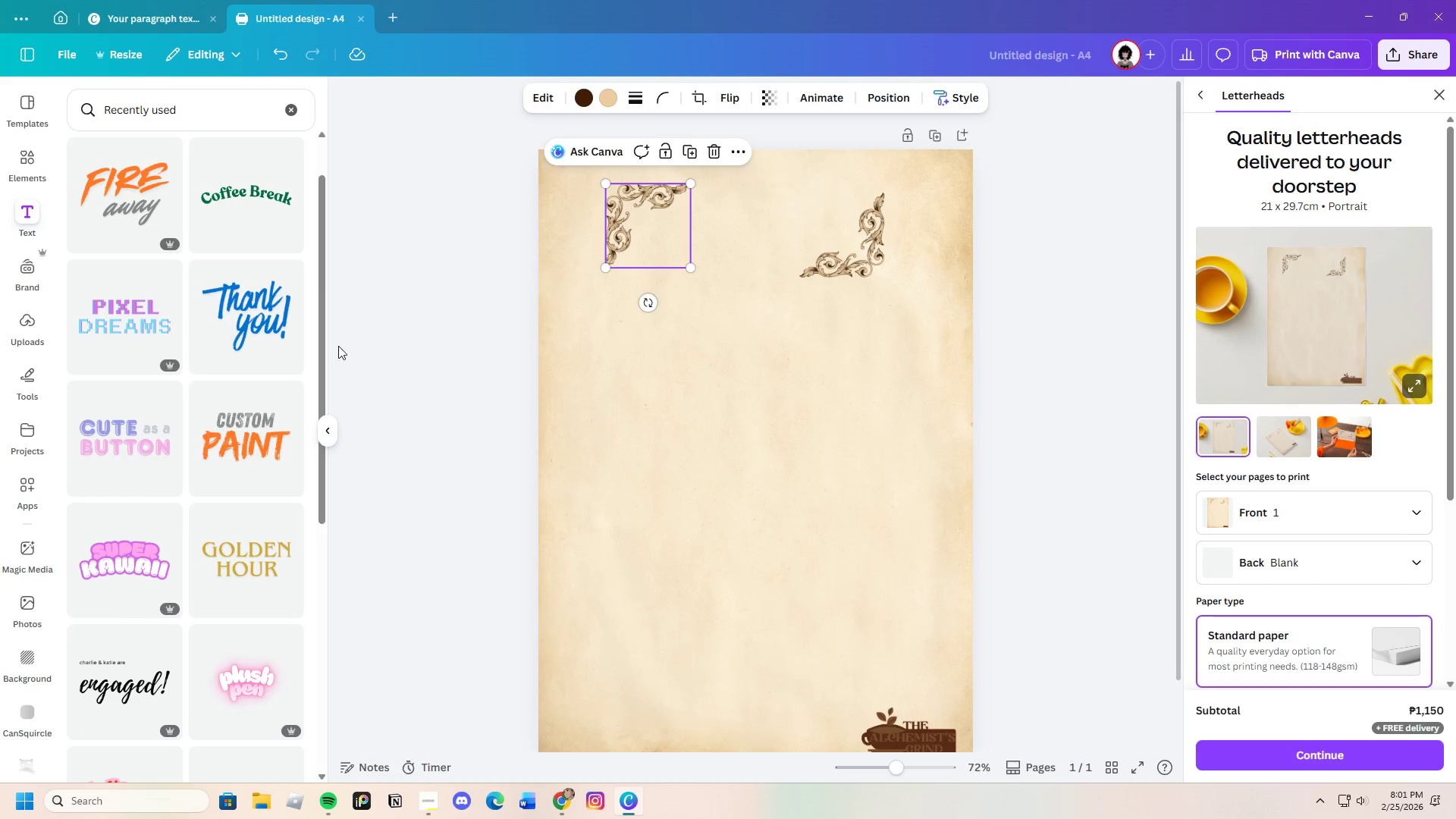 
left_click([291, 105])
 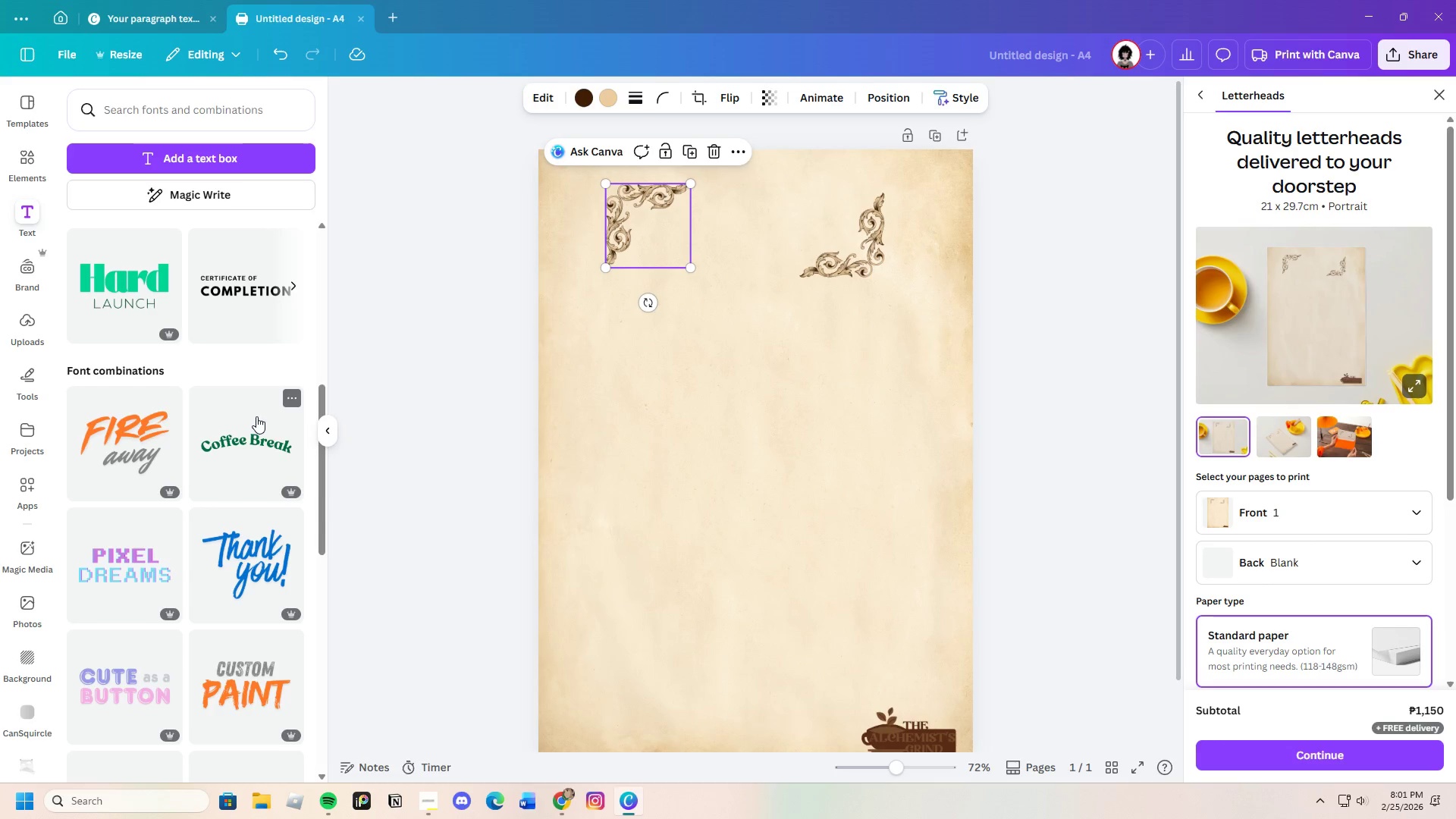 
scroll: coordinate [251, 435], scroll_direction: up, amount: 7.0
 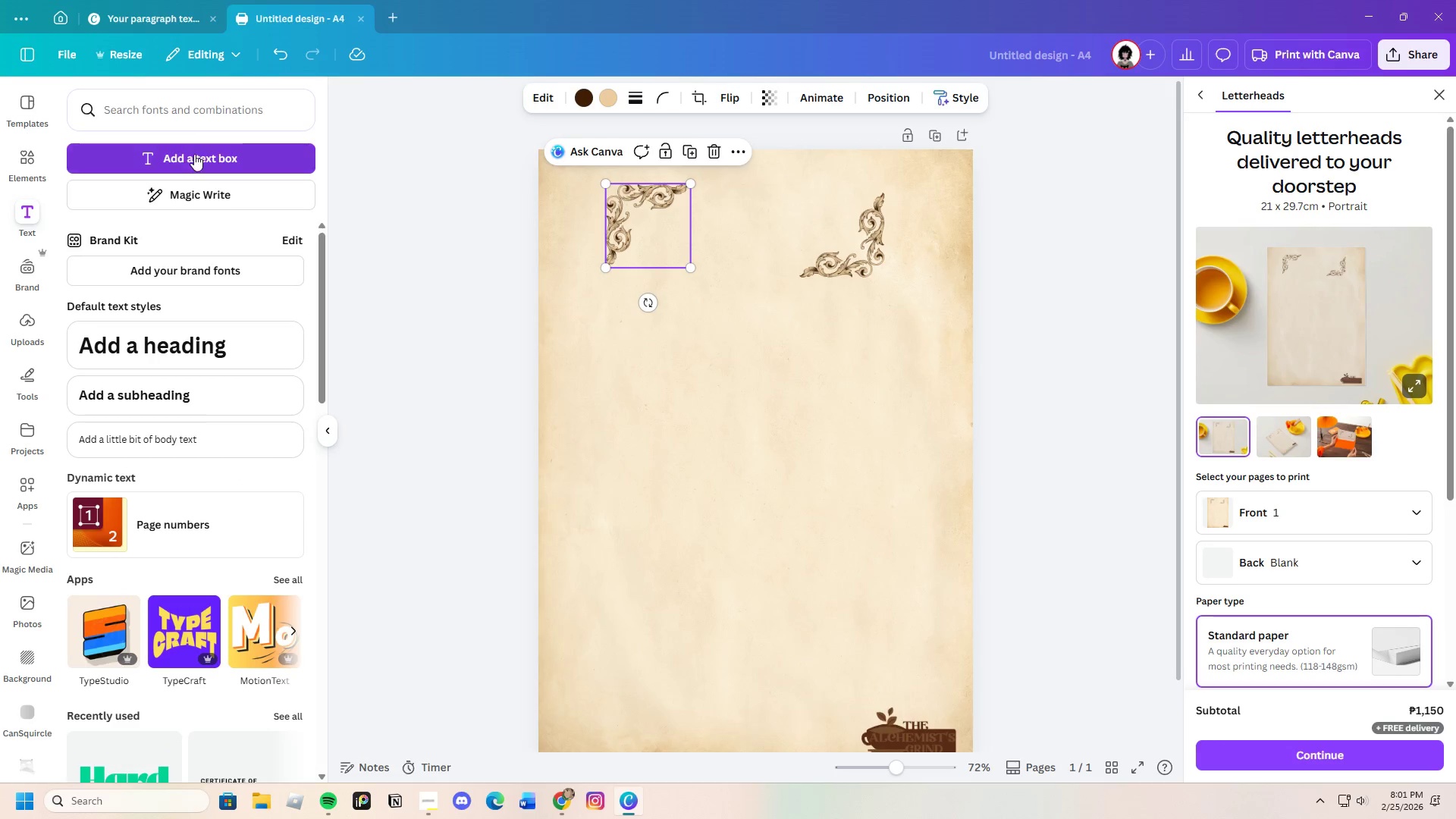 
left_click([194, 152])
 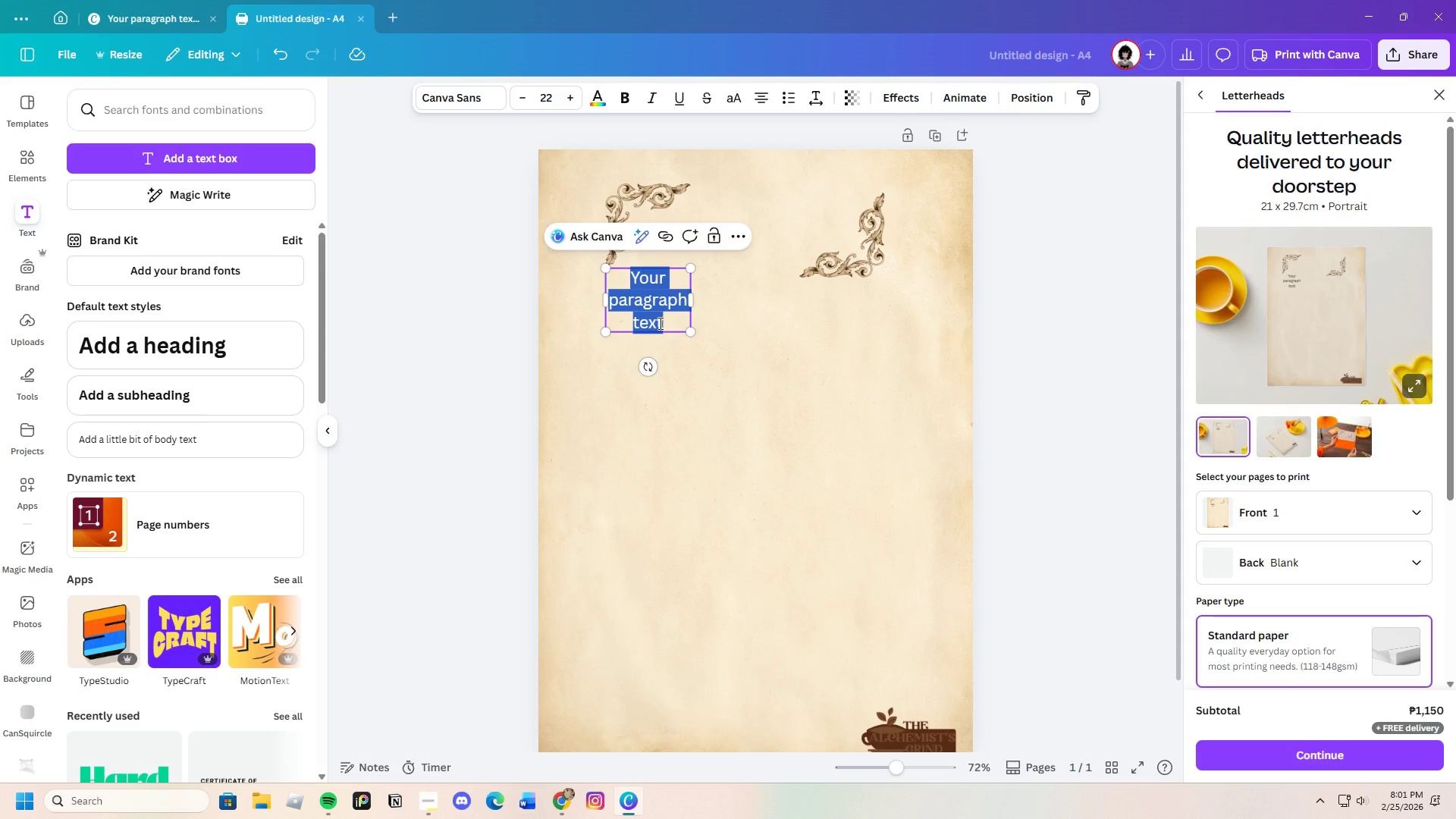 
hold_key(key=Backspace, duration=0.31)
 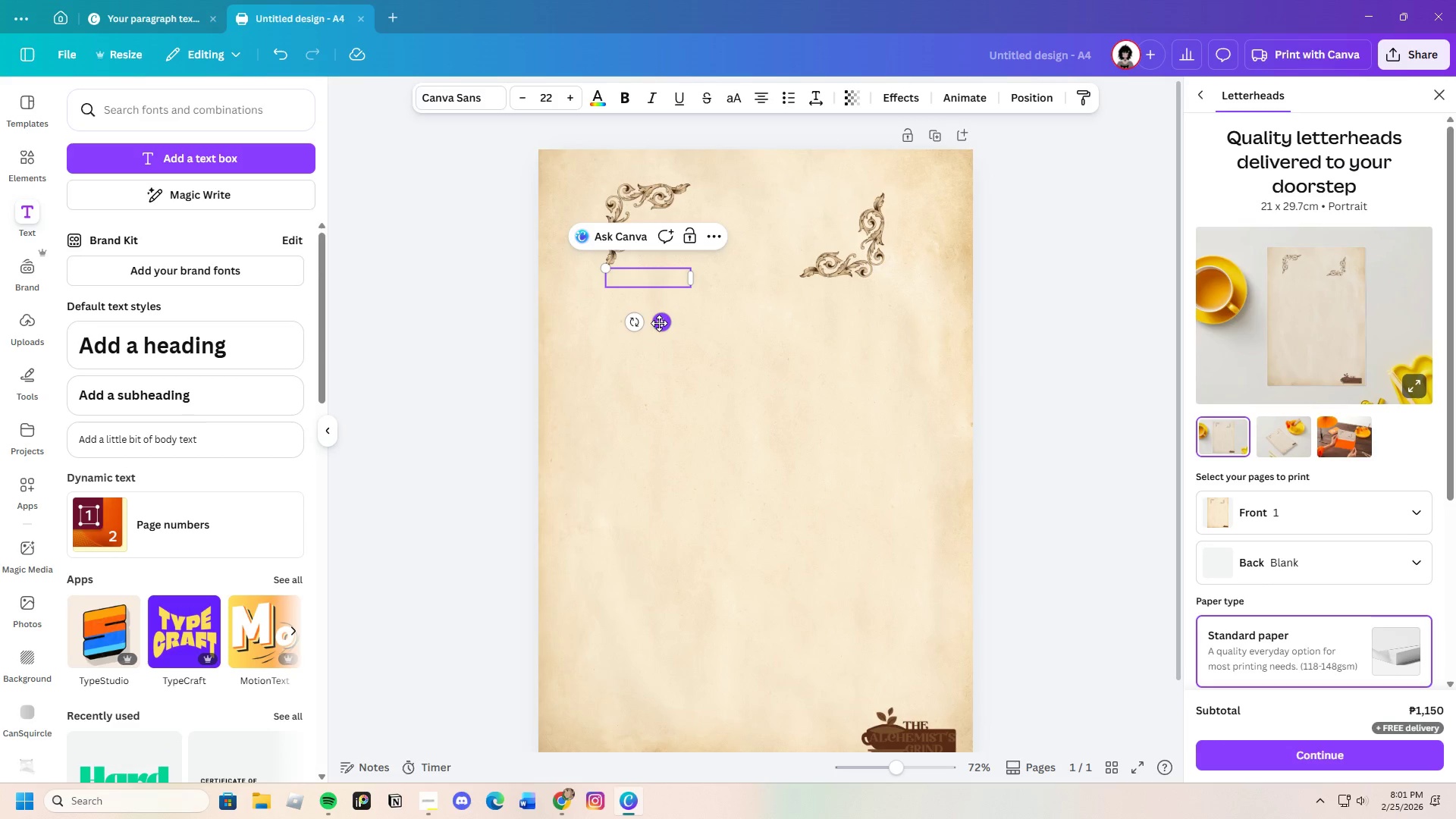 
type(THE BREW LAB)
 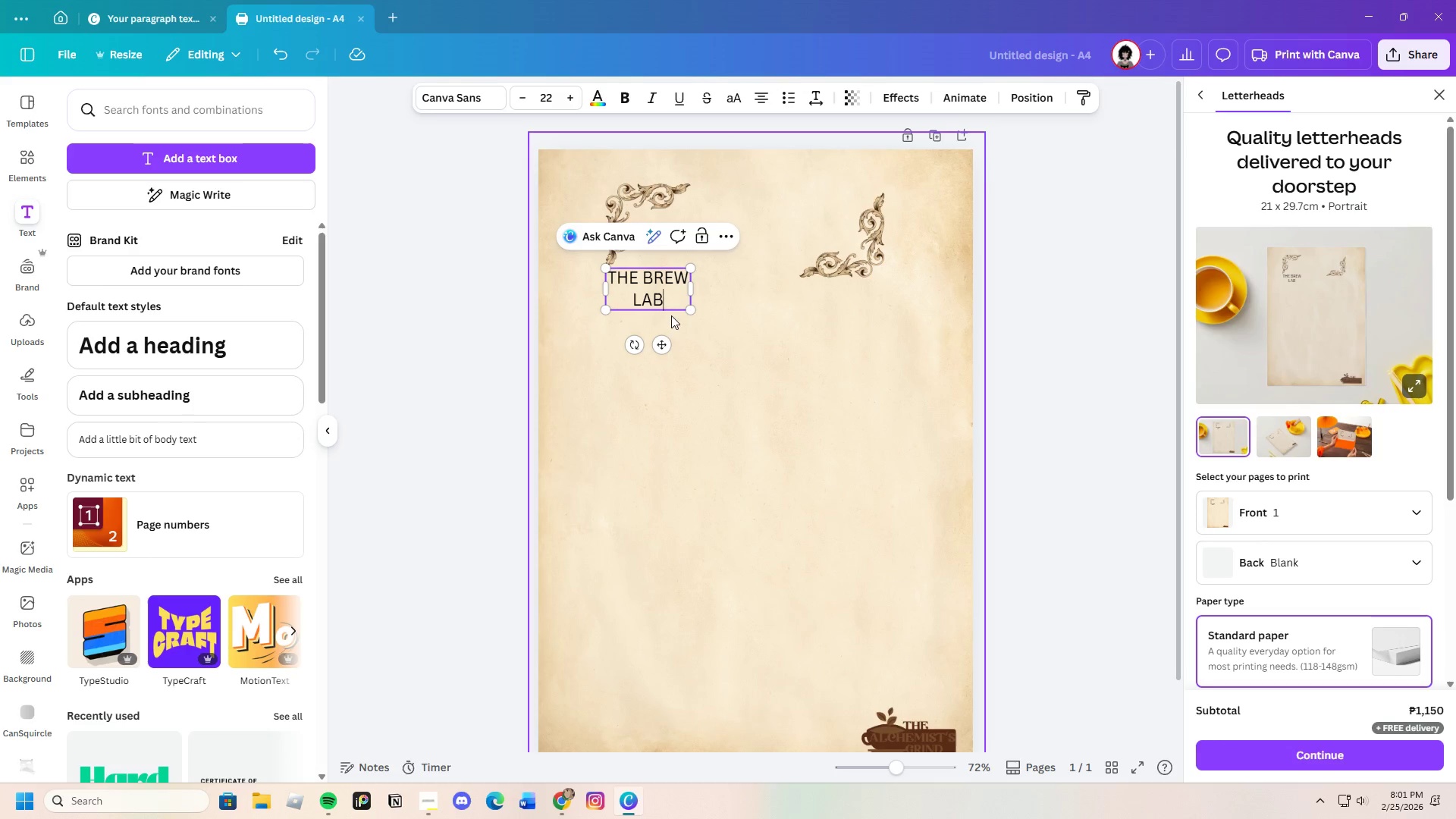 
left_click_drag(start_coordinate=[694, 293], to_coordinate=[744, 293])
 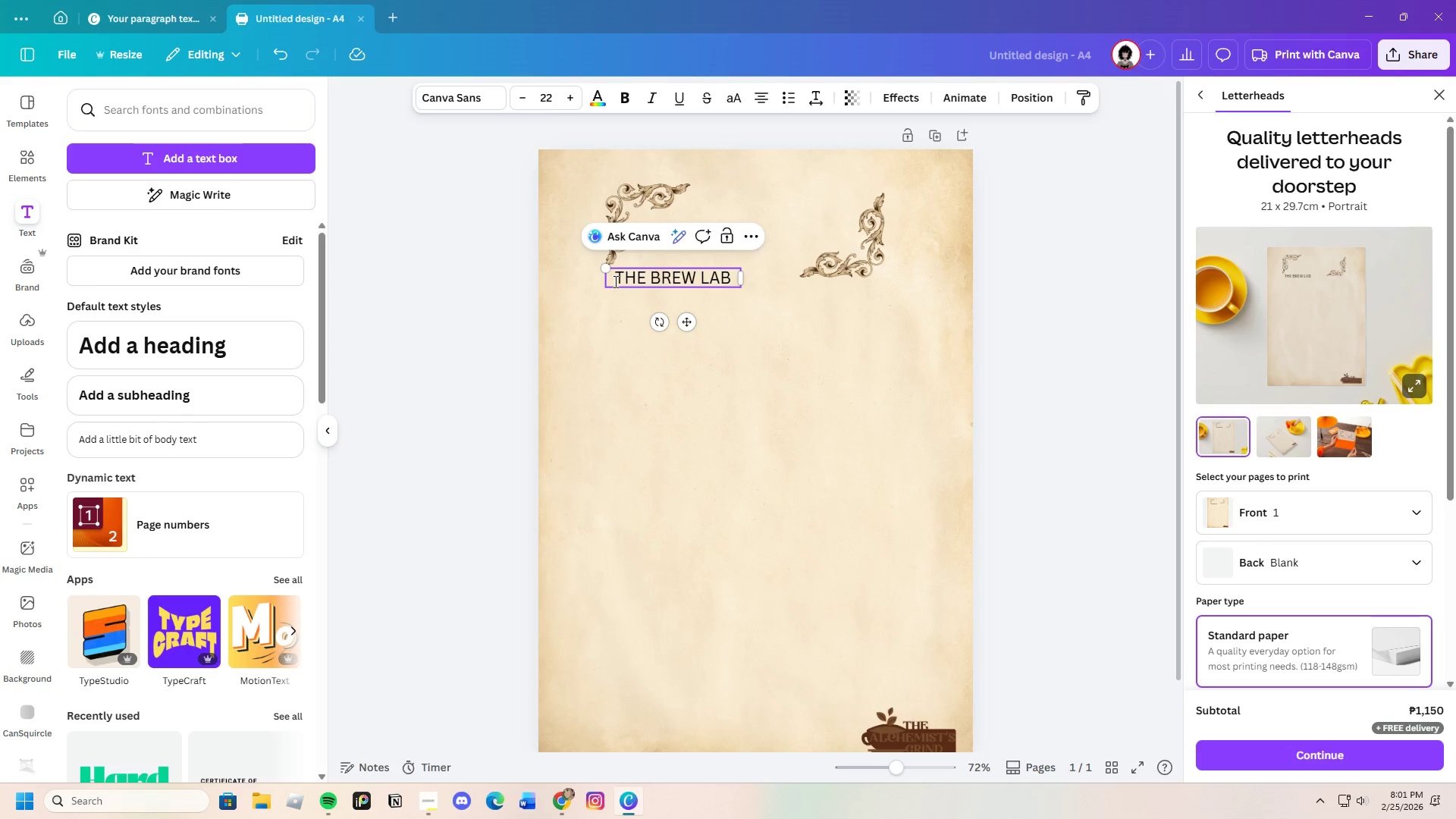 
left_click_drag(start_coordinate=[613, 280], to_coordinate=[733, 284])
 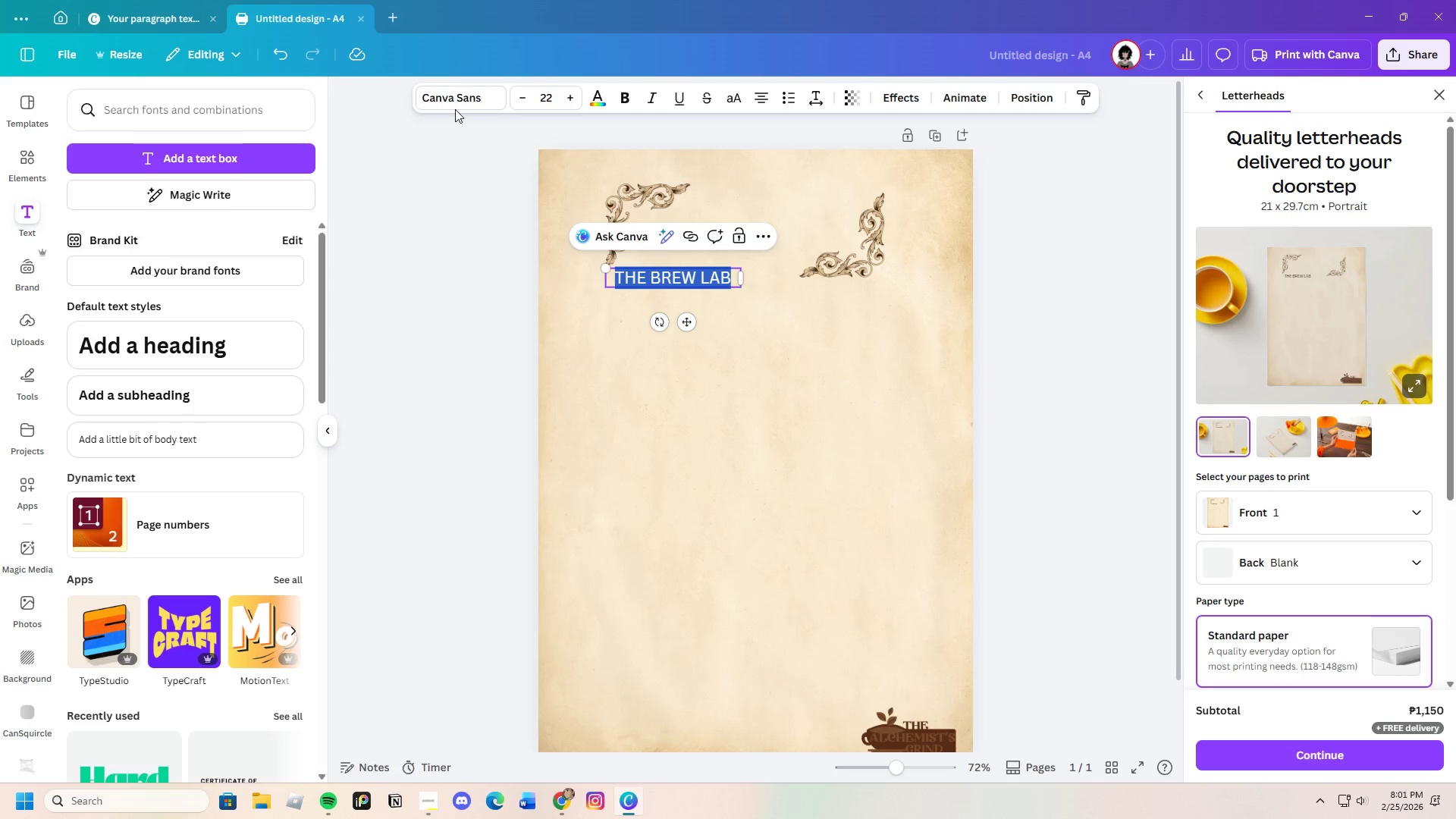 
left_click_drag(start_coordinate=[457, 101], to_coordinate=[457, 97])
 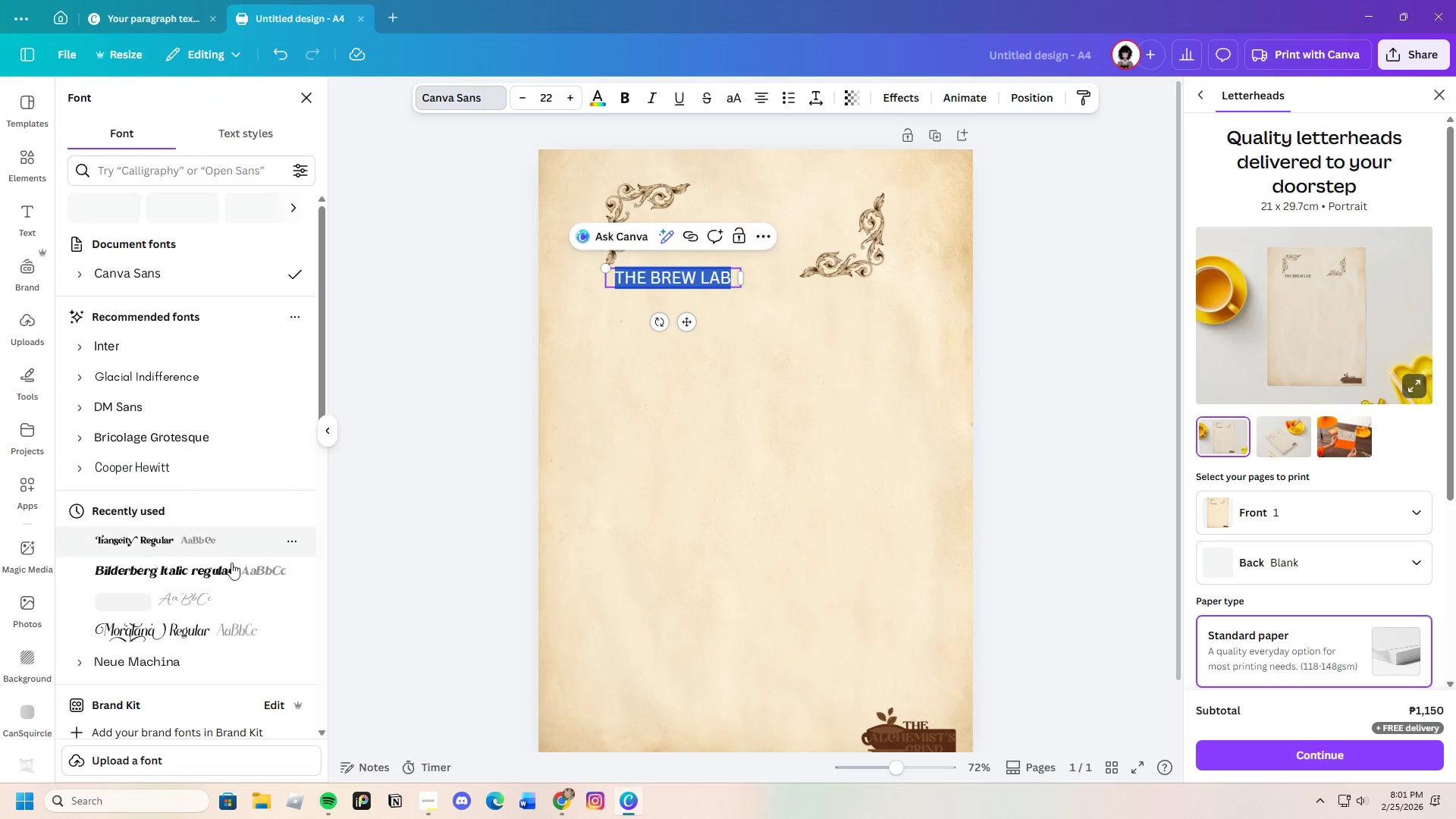 
scroll: coordinate [196, 607], scroll_direction: down, amount: 3.0
 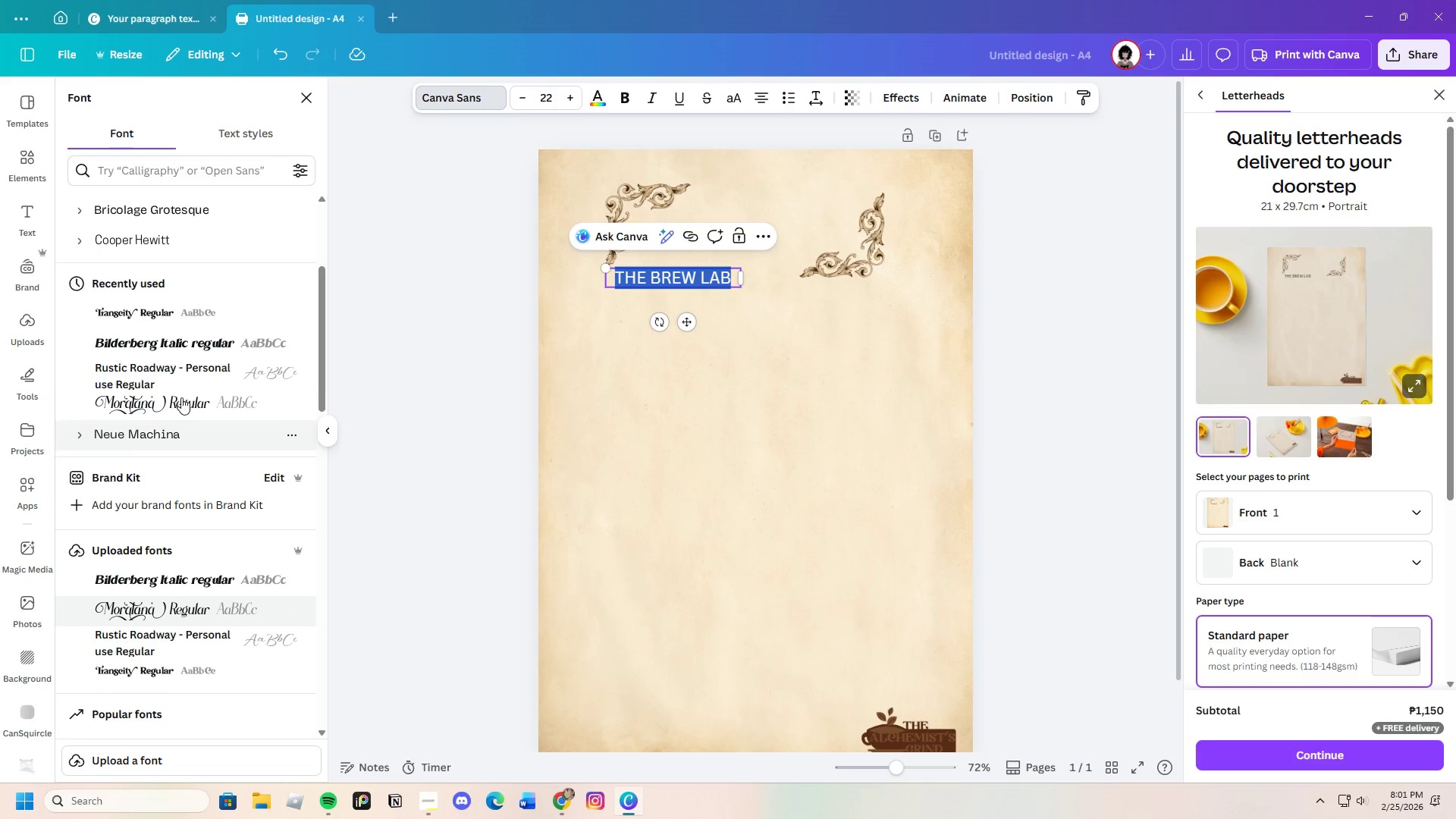 
left_click([195, 353])
 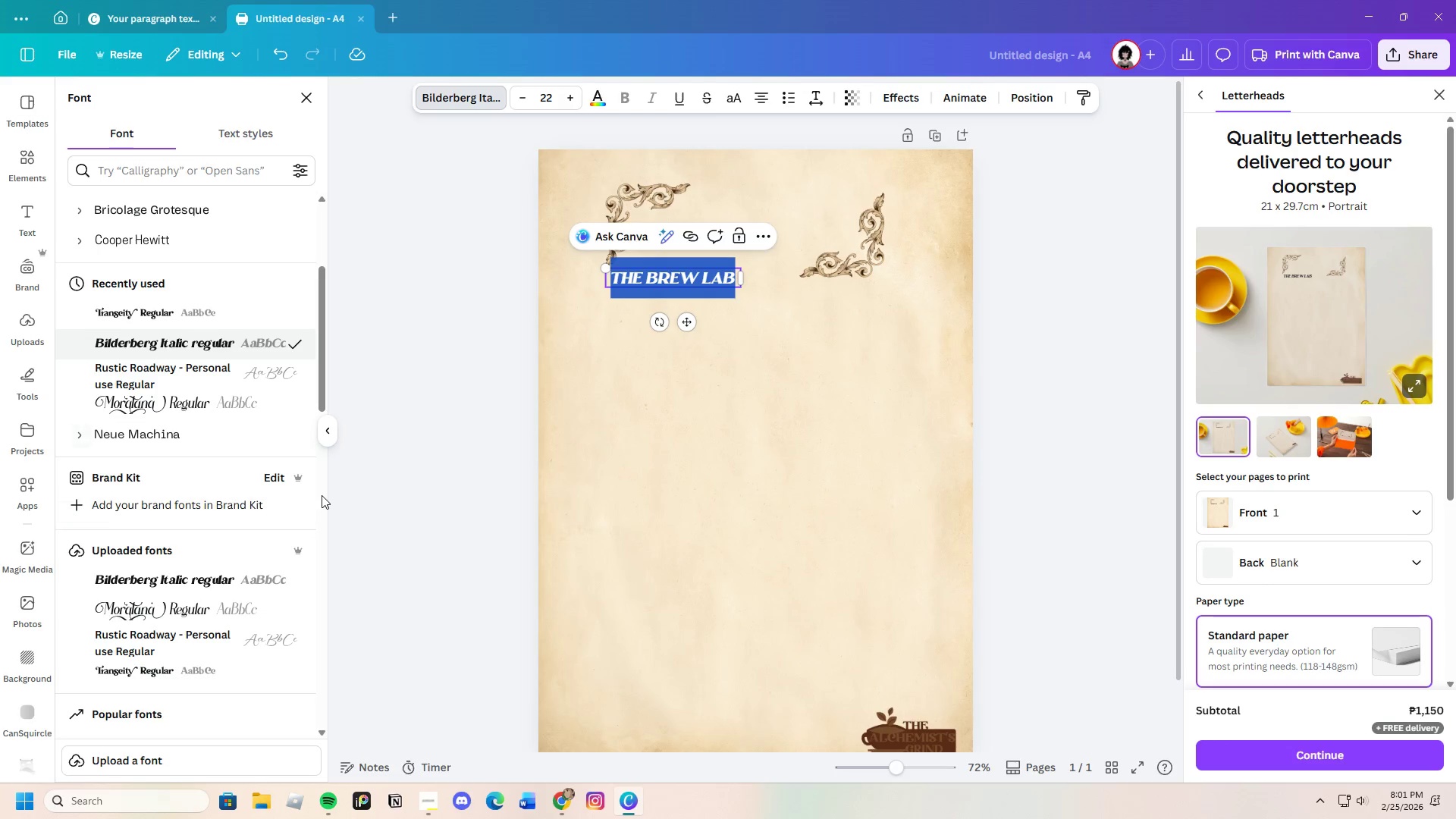 
scroll: coordinate [197, 394], scroll_direction: down, amount: 1.0
 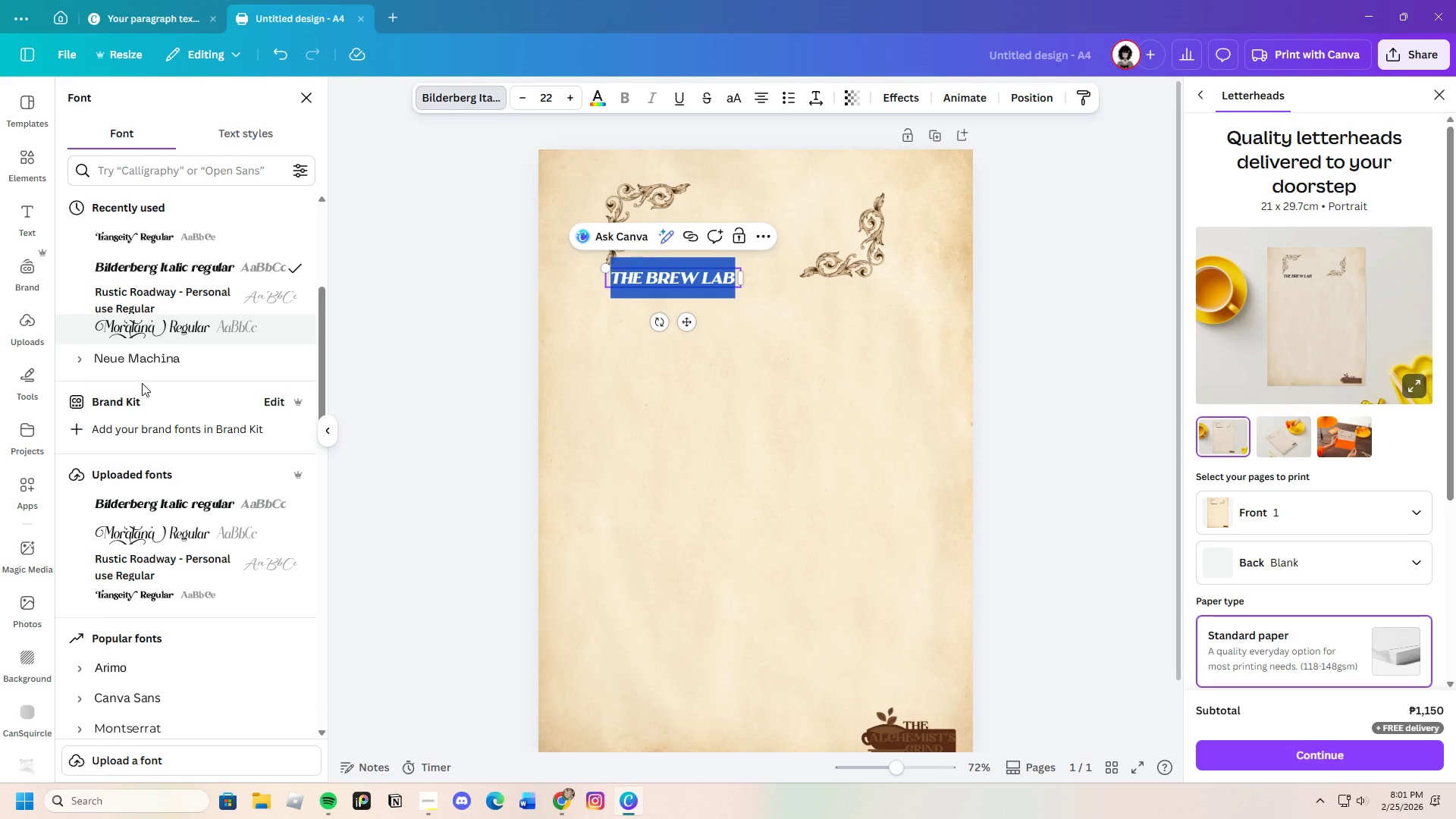 
left_click([145, 238])
 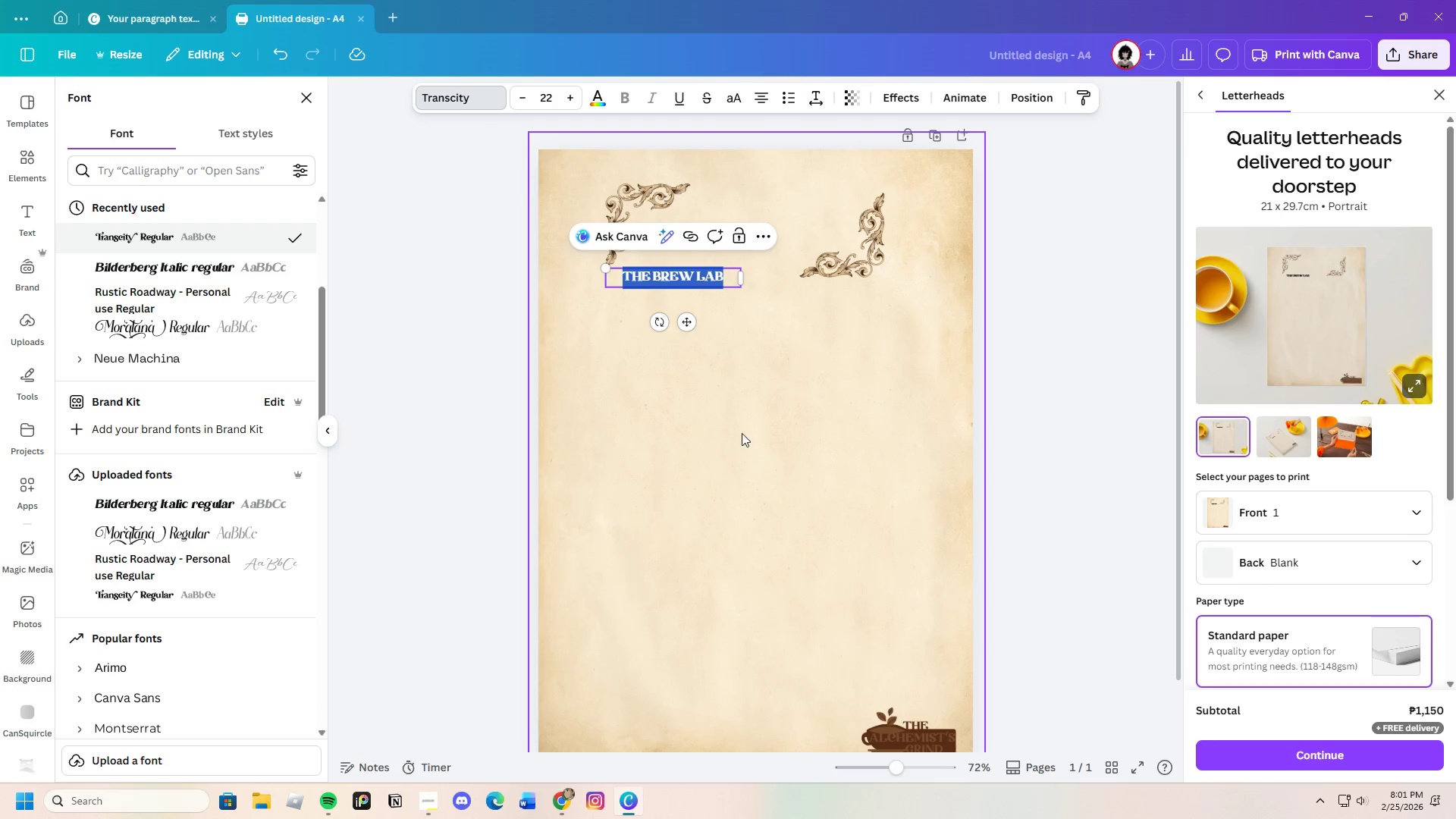 
scroll: coordinate [759, 422], scroll_direction: up, amount: 1.0
 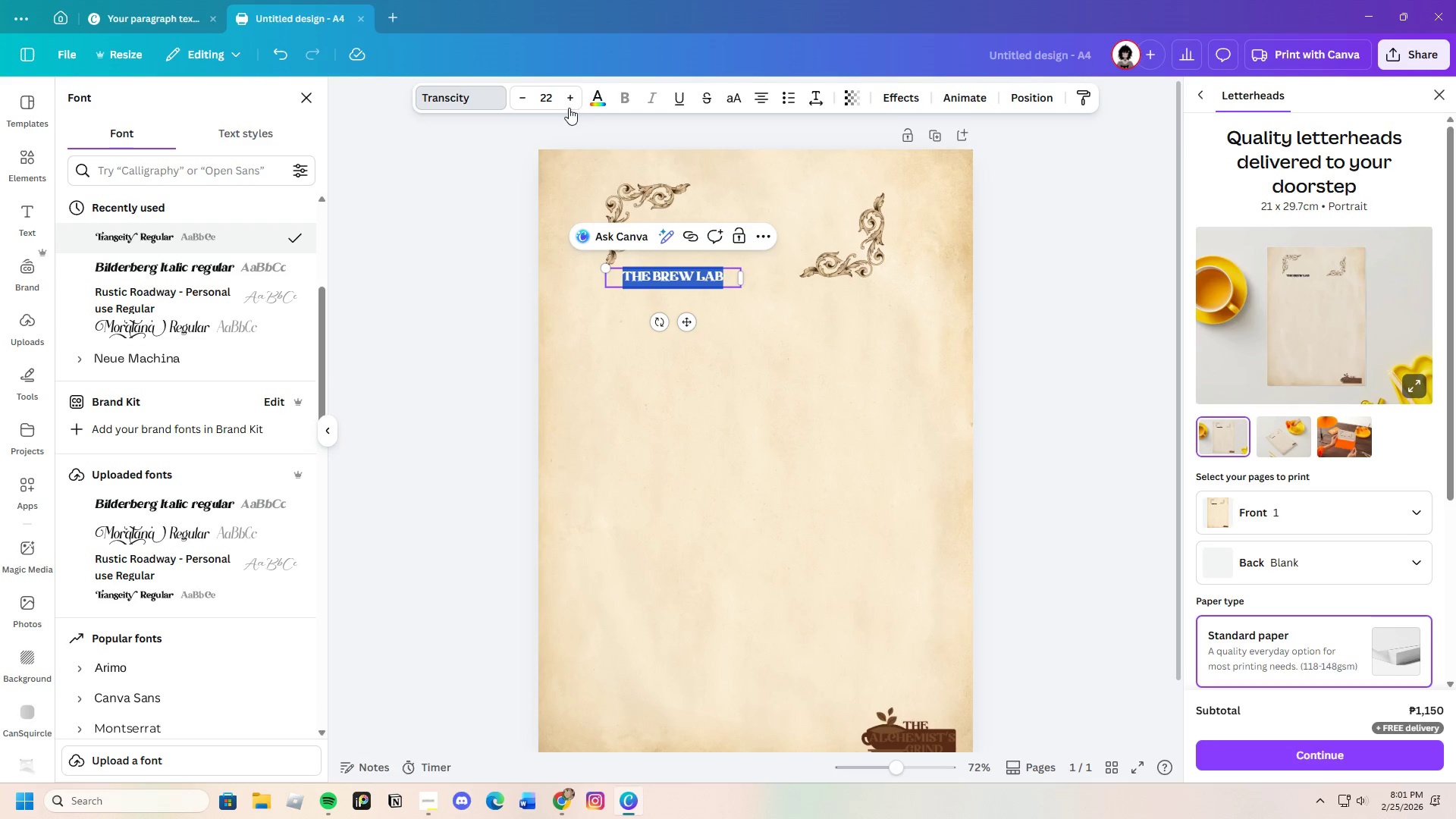 
left_click([595, 98])
 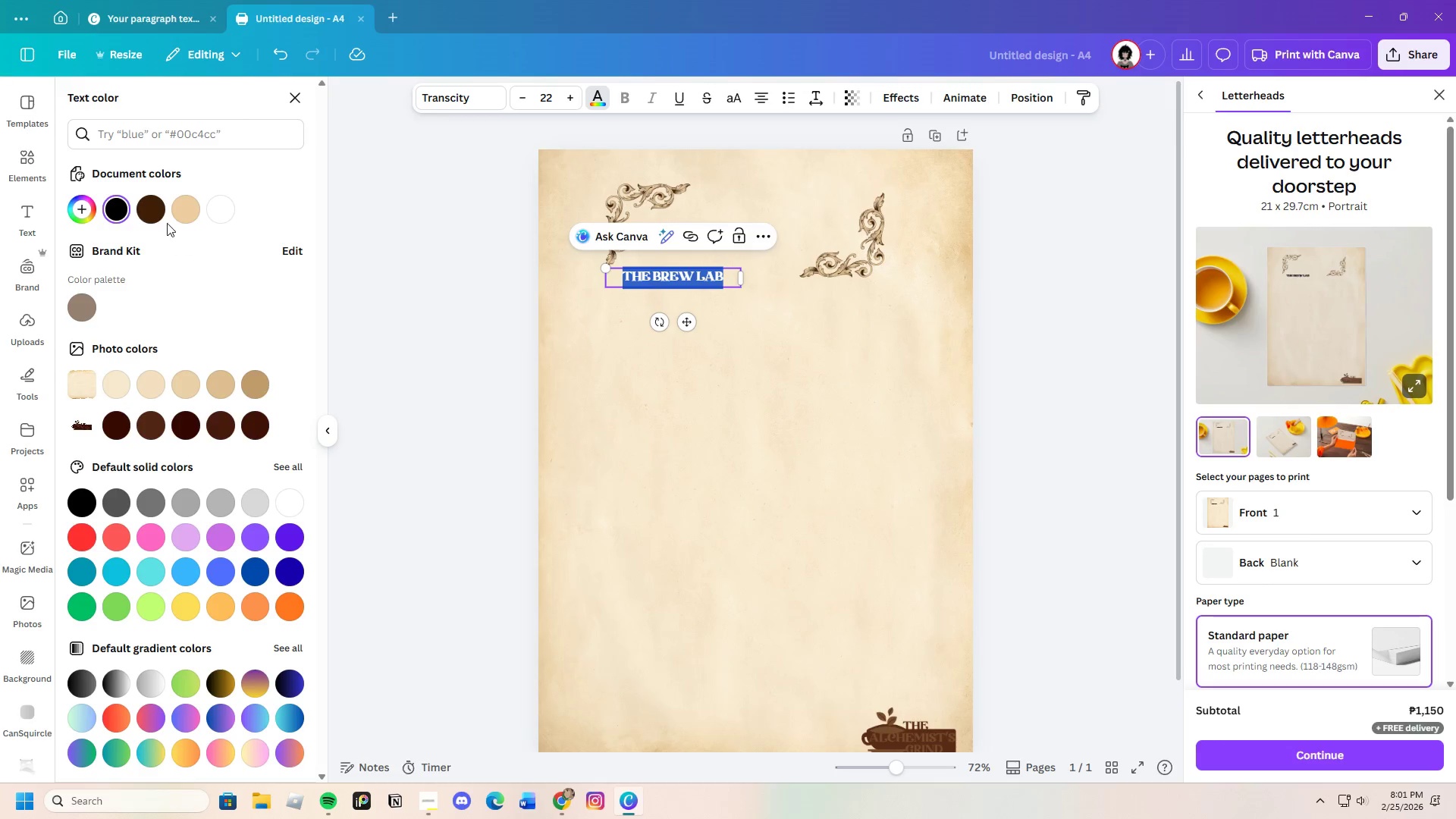 
left_click([159, 214])
 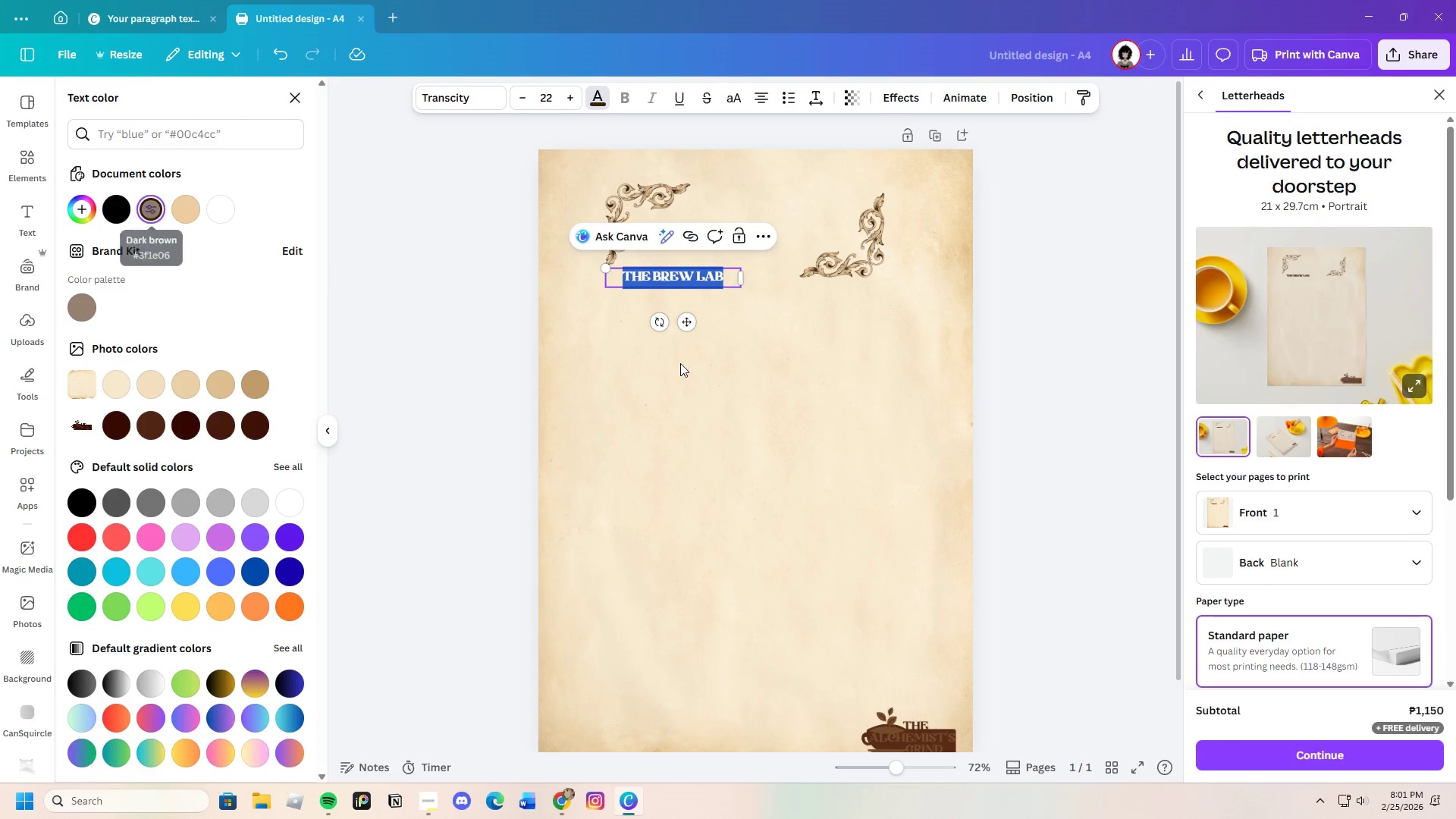 
left_click([784, 394])
 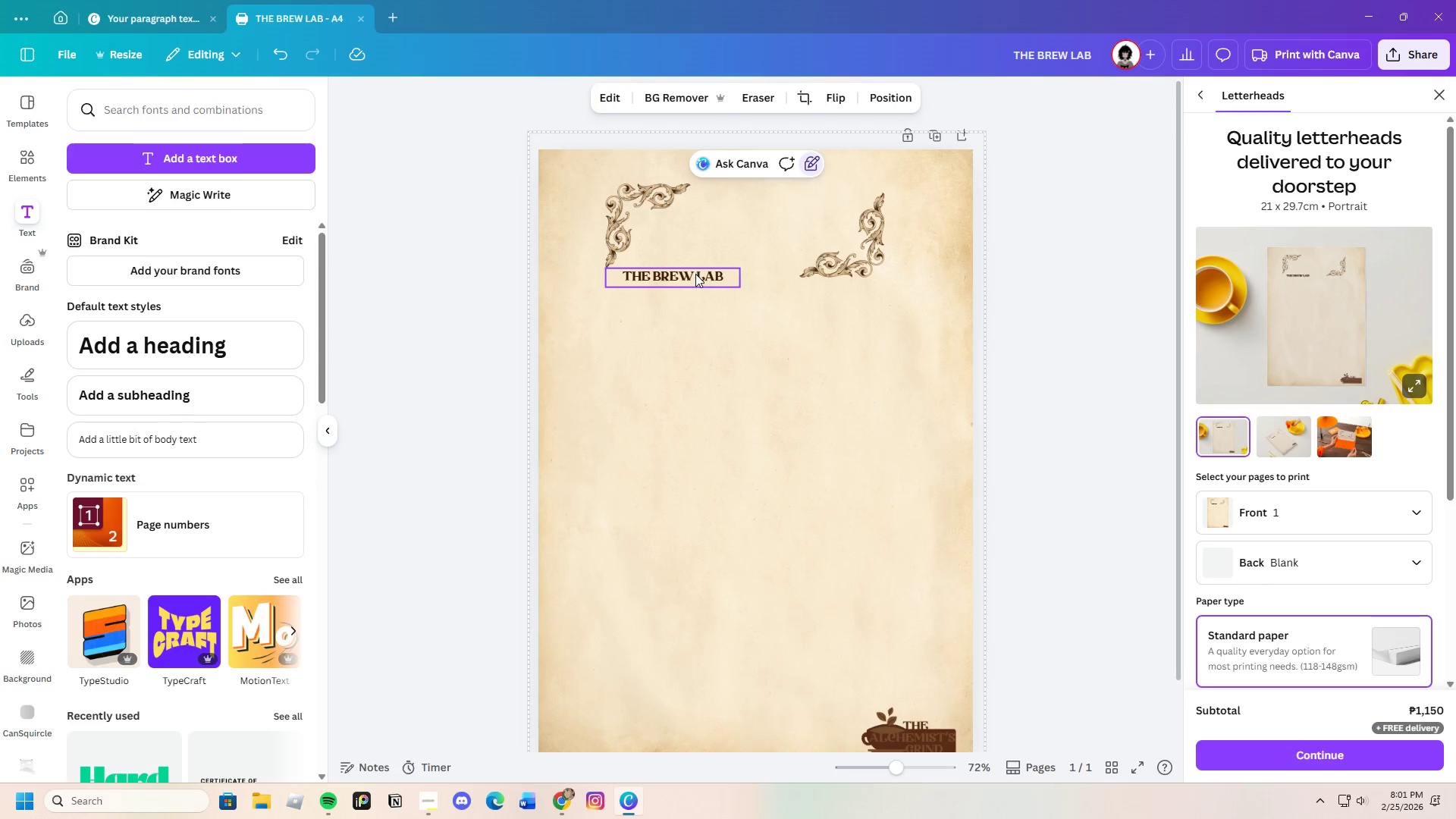 
left_click_drag(start_coordinate=[695, 274], to_coordinate=[731, 228])
 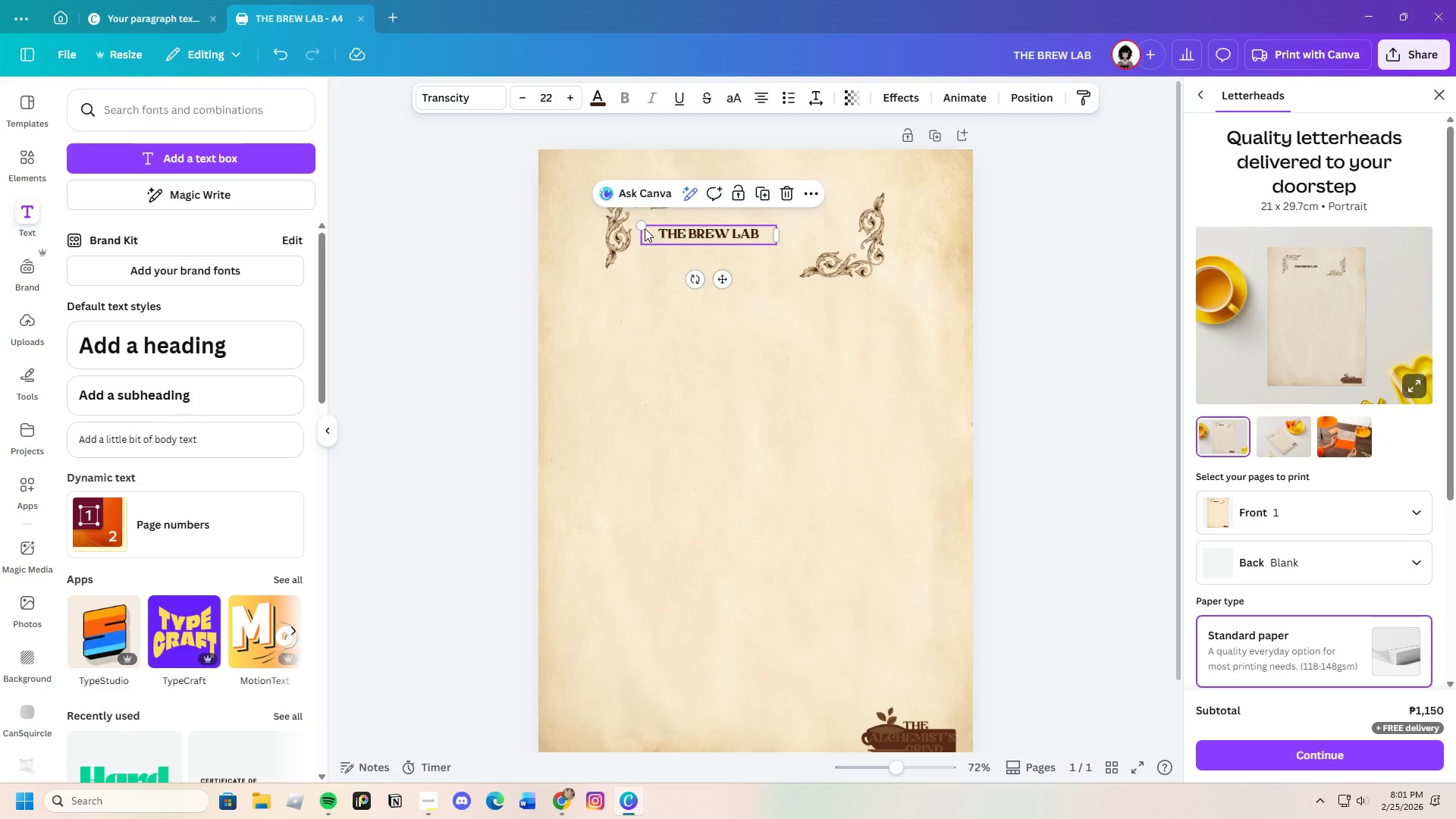 
left_click_drag(start_coordinate=[642, 227], to_coordinate=[456, 167])
 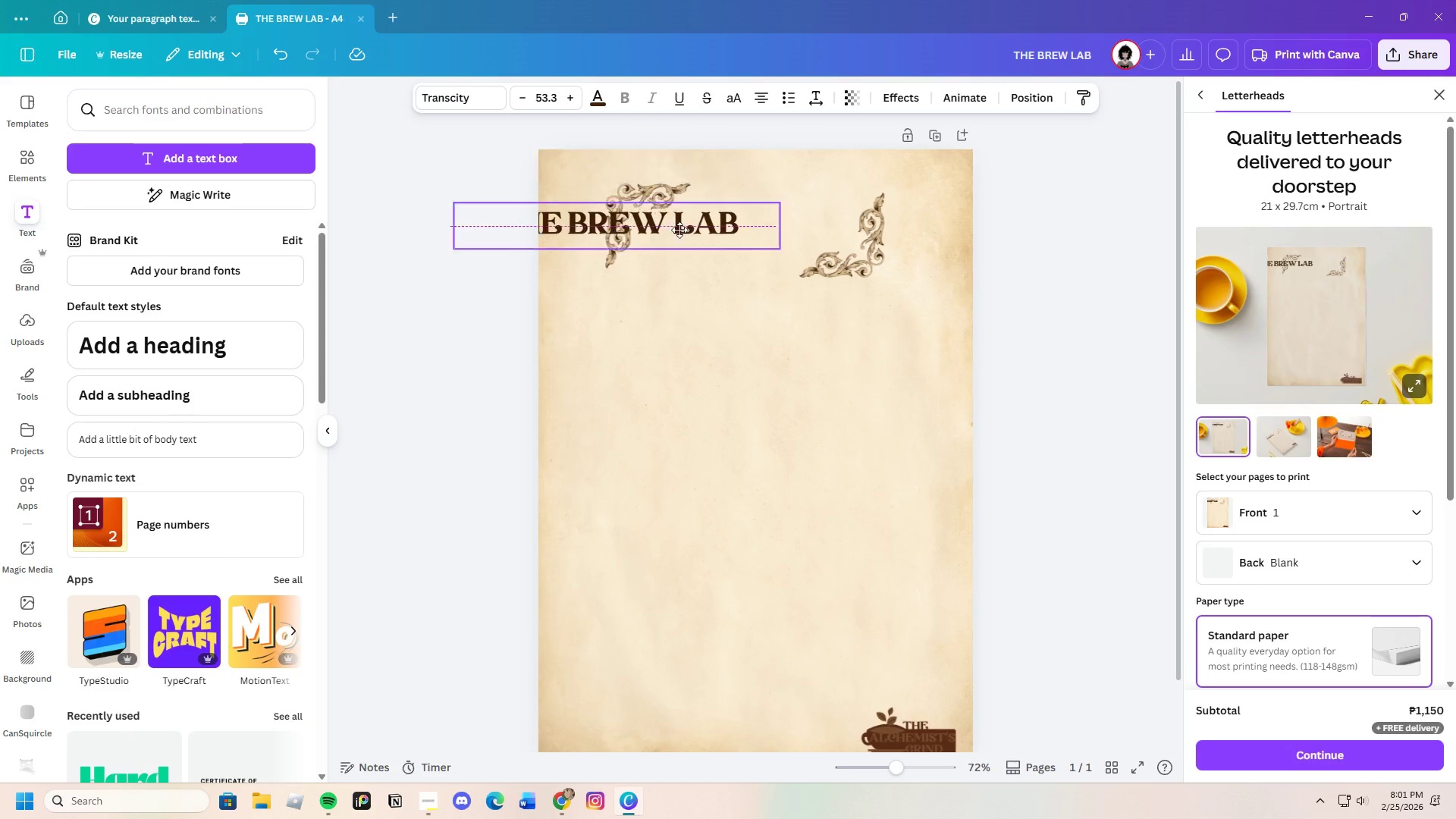 
left_click_drag(start_coordinate=[610, 220], to_coordinate=[748, 222])
 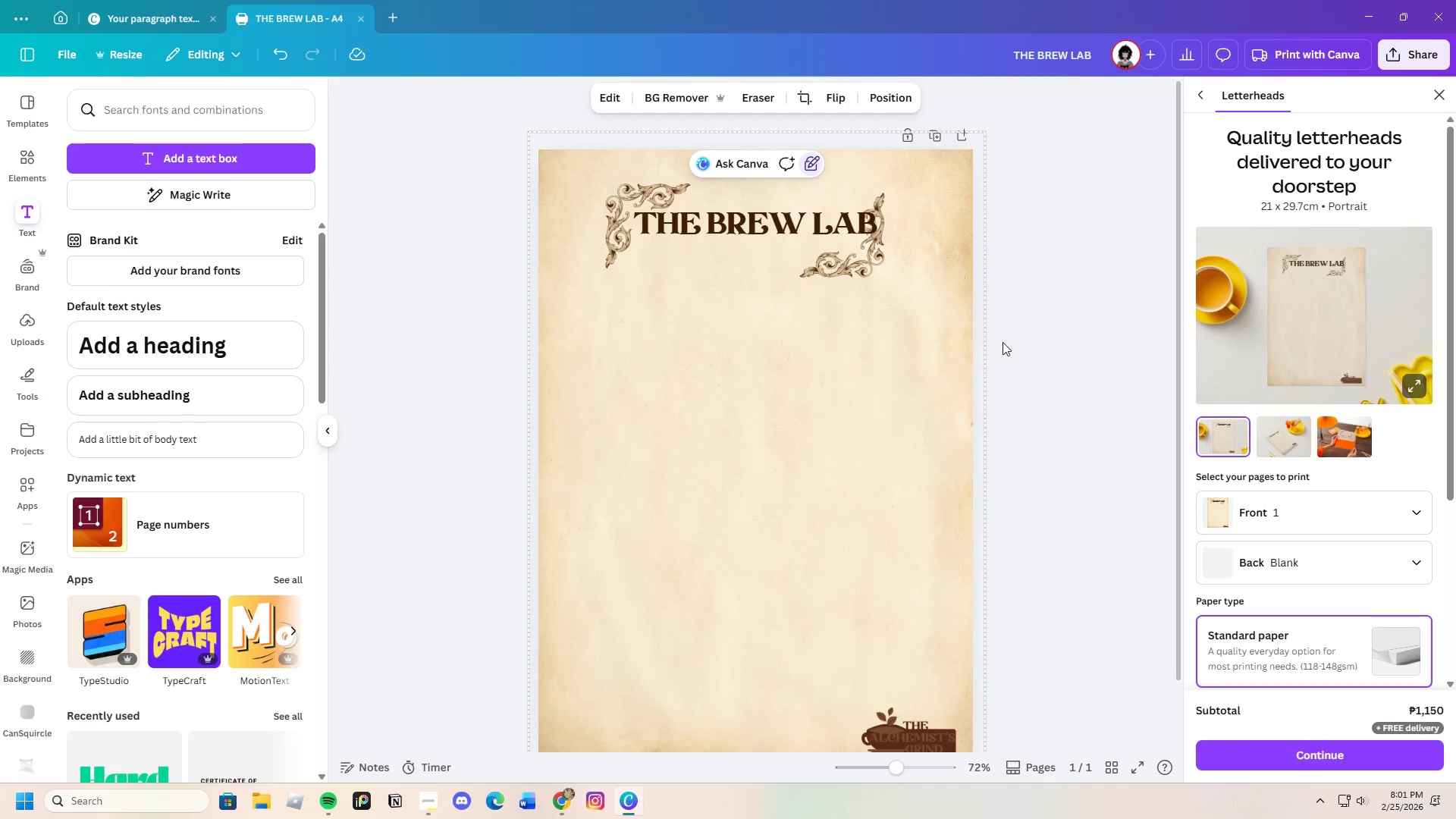 
scroll: coordinate [1000, 366], scroll_direction: up, amount: 2.0
 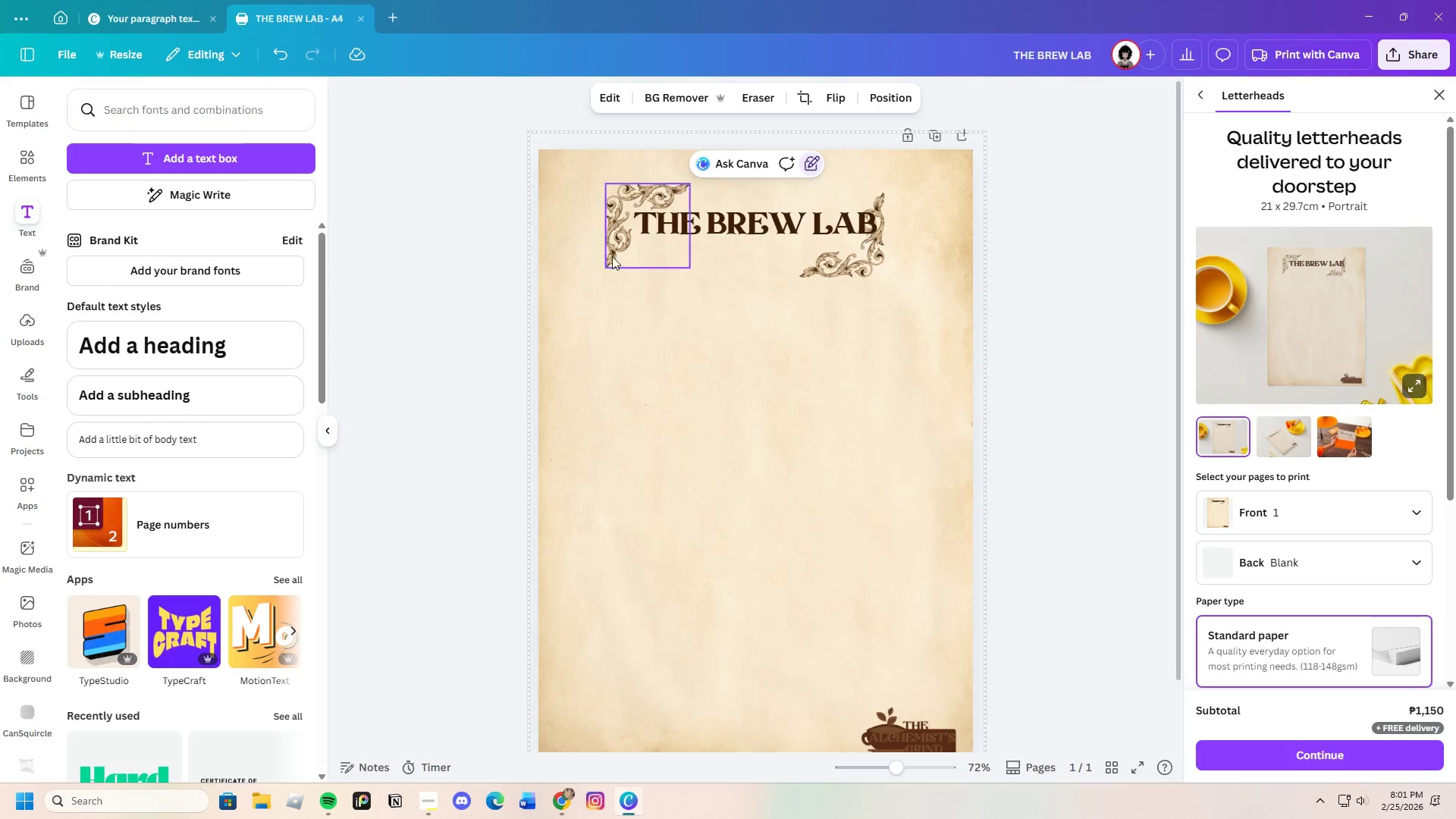 
left_click([613, 231])
 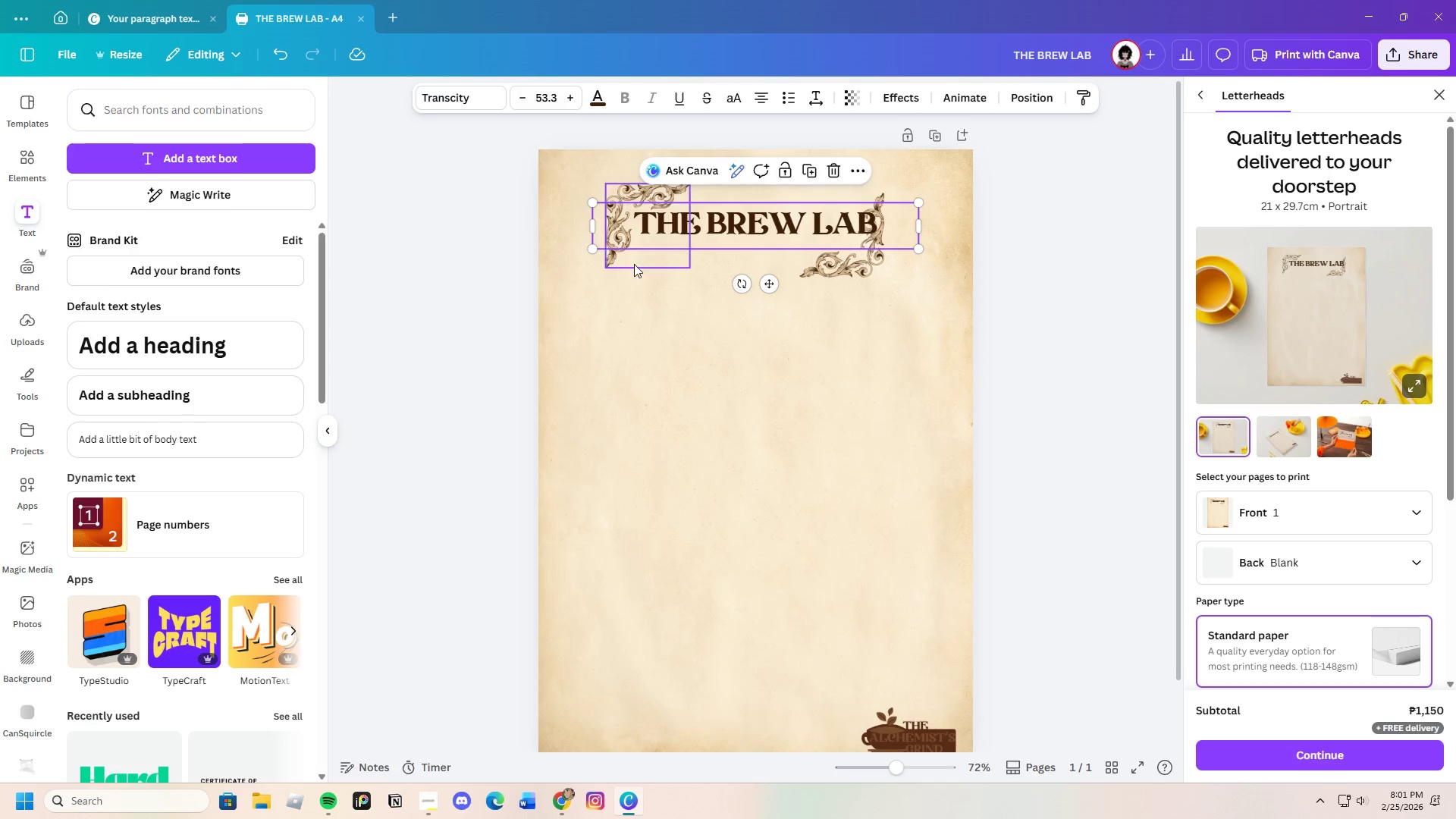 
left_click([630, 264])
 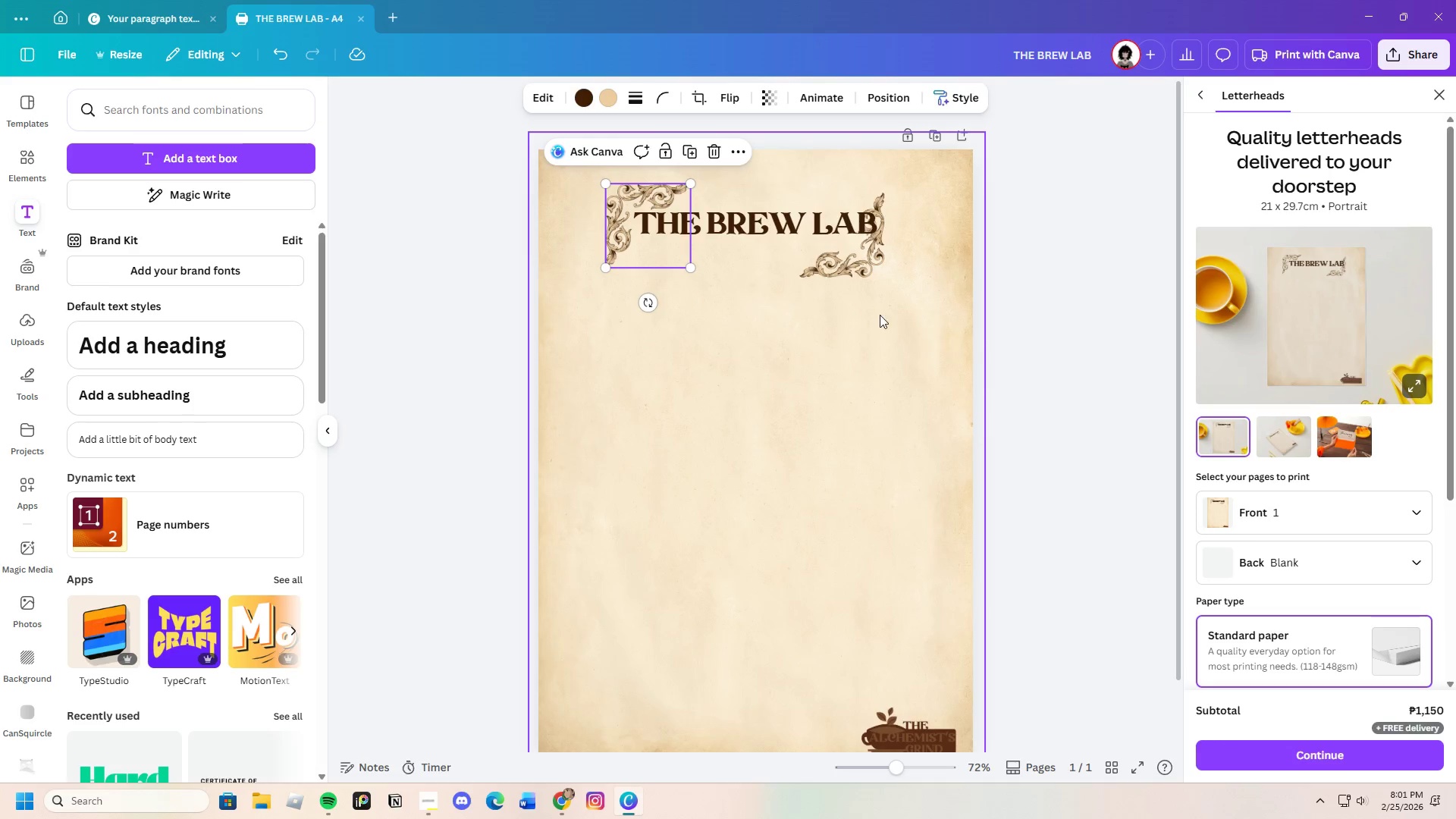 
left_click_drag(start_coordinate=[791, 236], to_coordinate=[792, 231])
 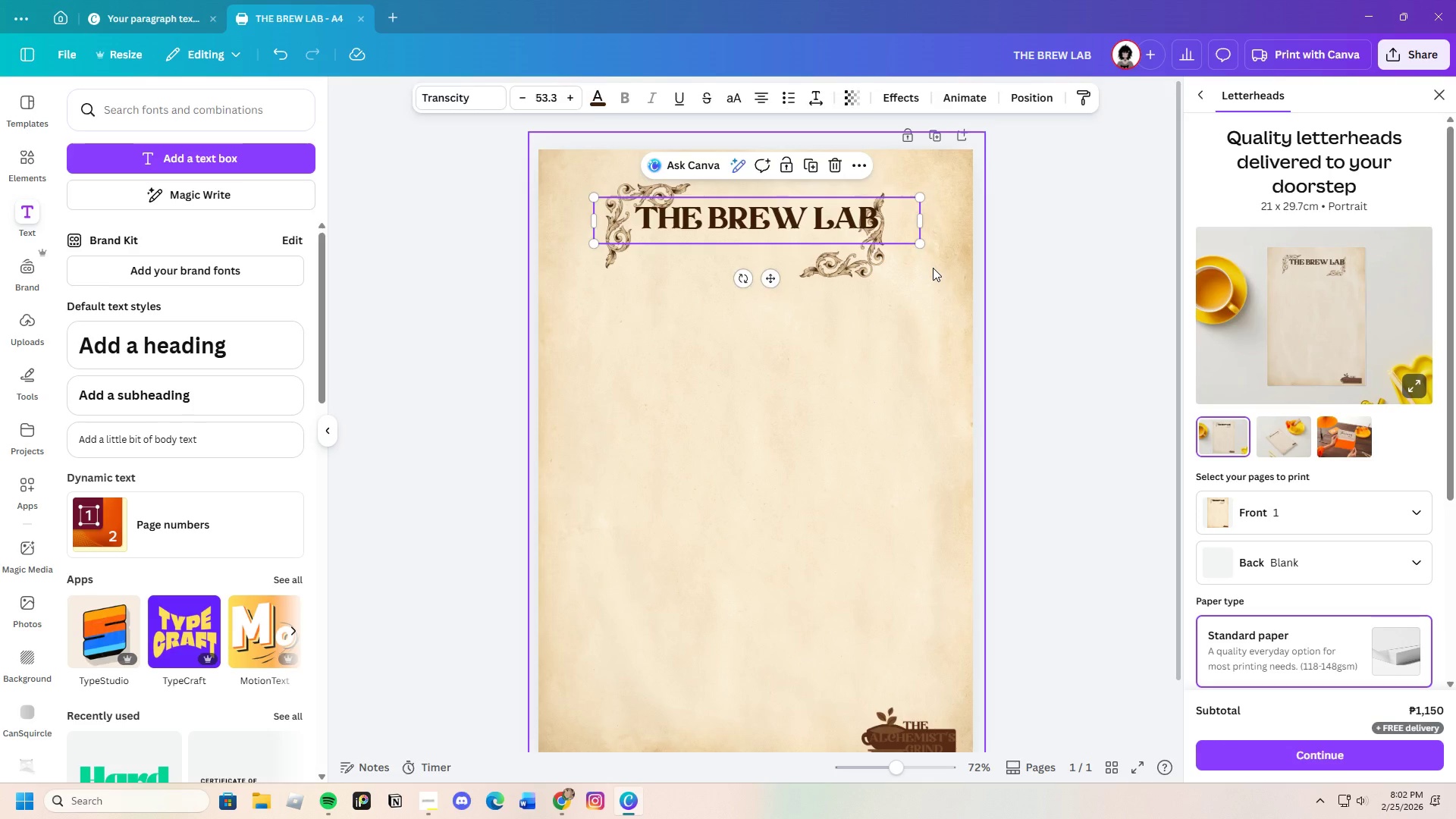 
left_click([933, 268])
 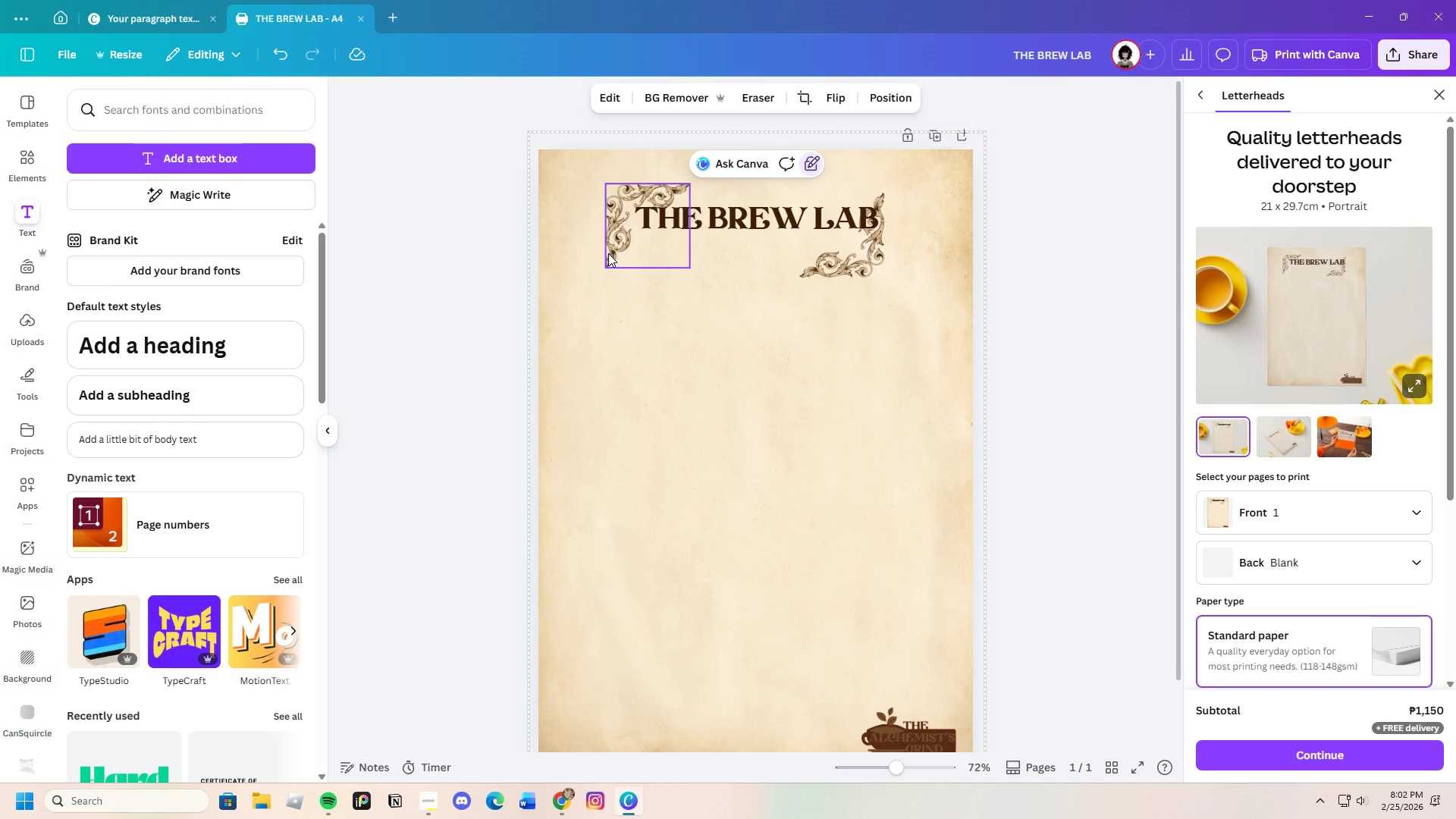 
left_click([730, 215])
 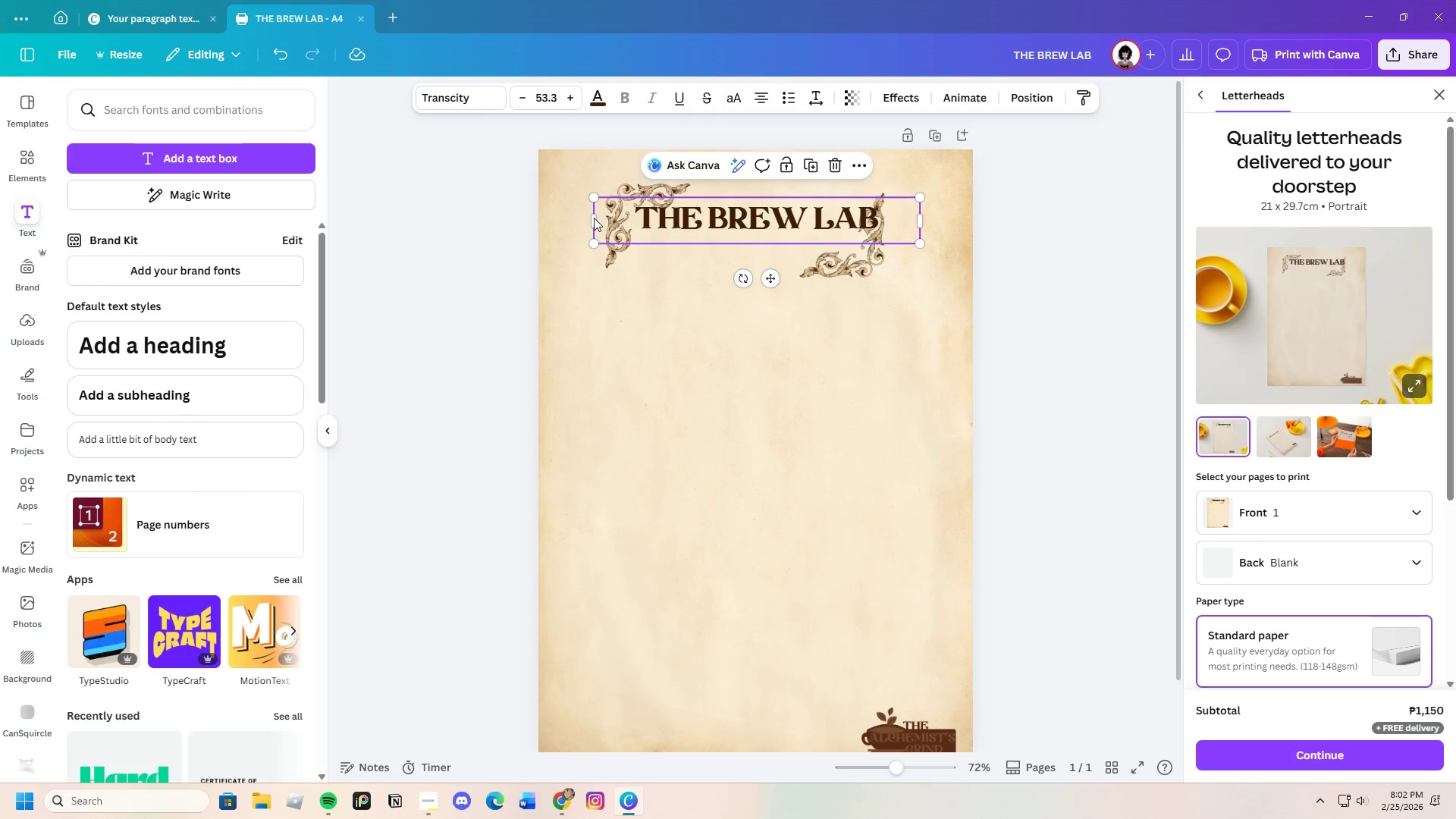 
left_click_drag(start_coordinate=[592, 218], to_coordinate=[667, 225])
 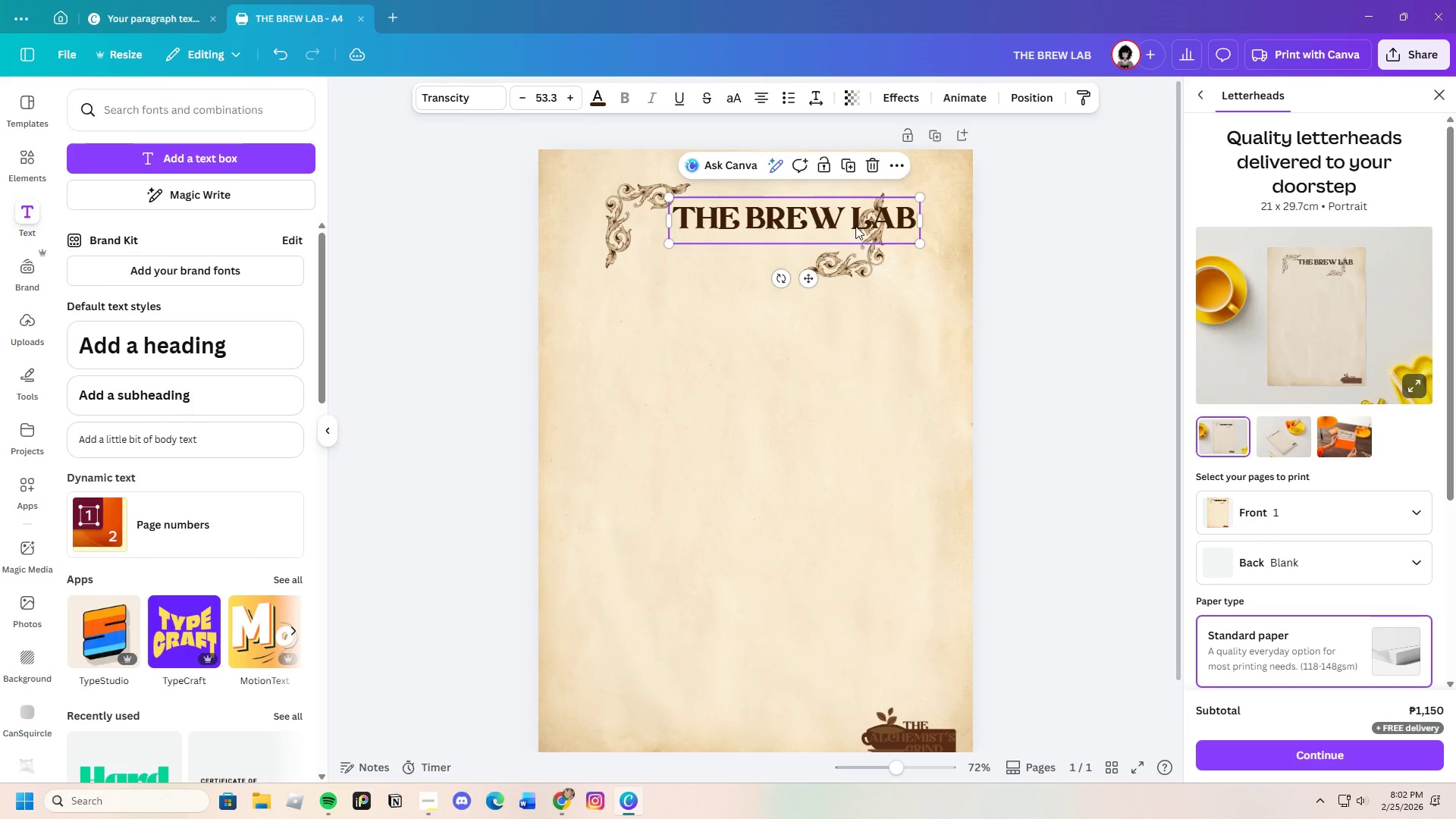 
left_click_drag(start_coordinate=[854, 226], to_coordinate=[802, 223])
 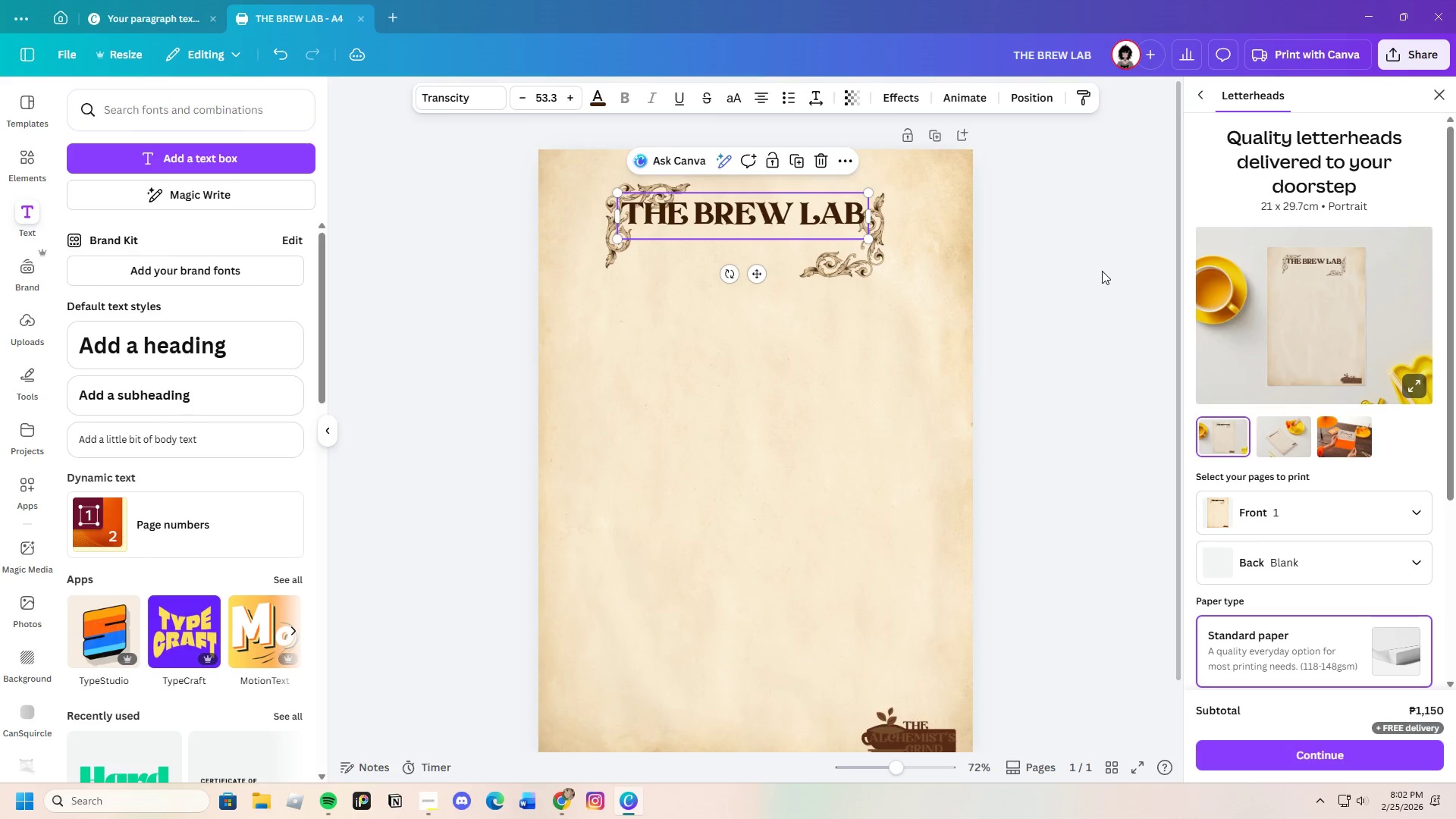 
left_click([1102, 271])
 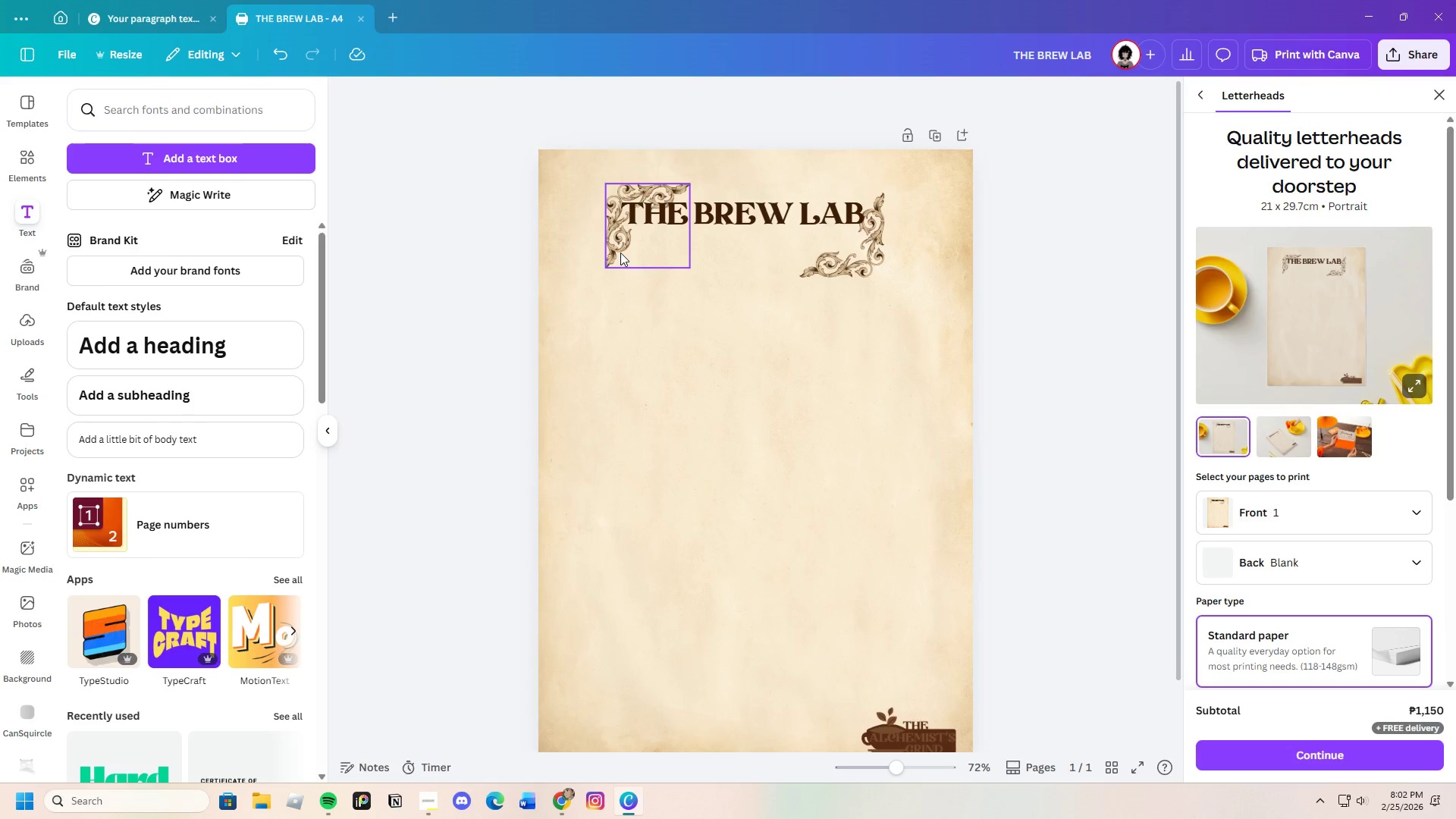 
left_click_drag(start_coordinate=[620, 253], to_coordinate=[610, 236])
 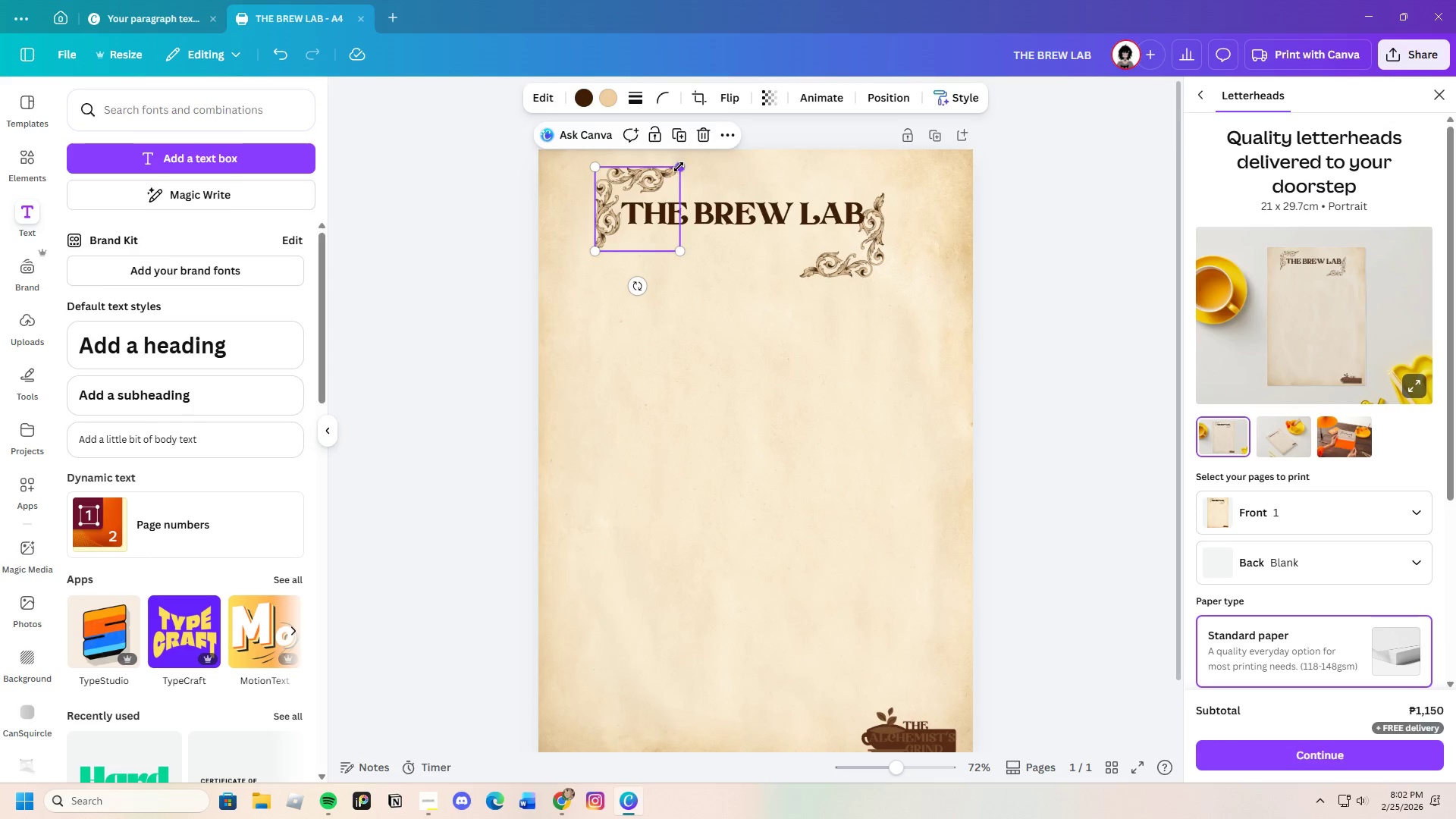 
left_click_drag(start_coordinate=[679, 167], to_coordinate=[620, 186])
 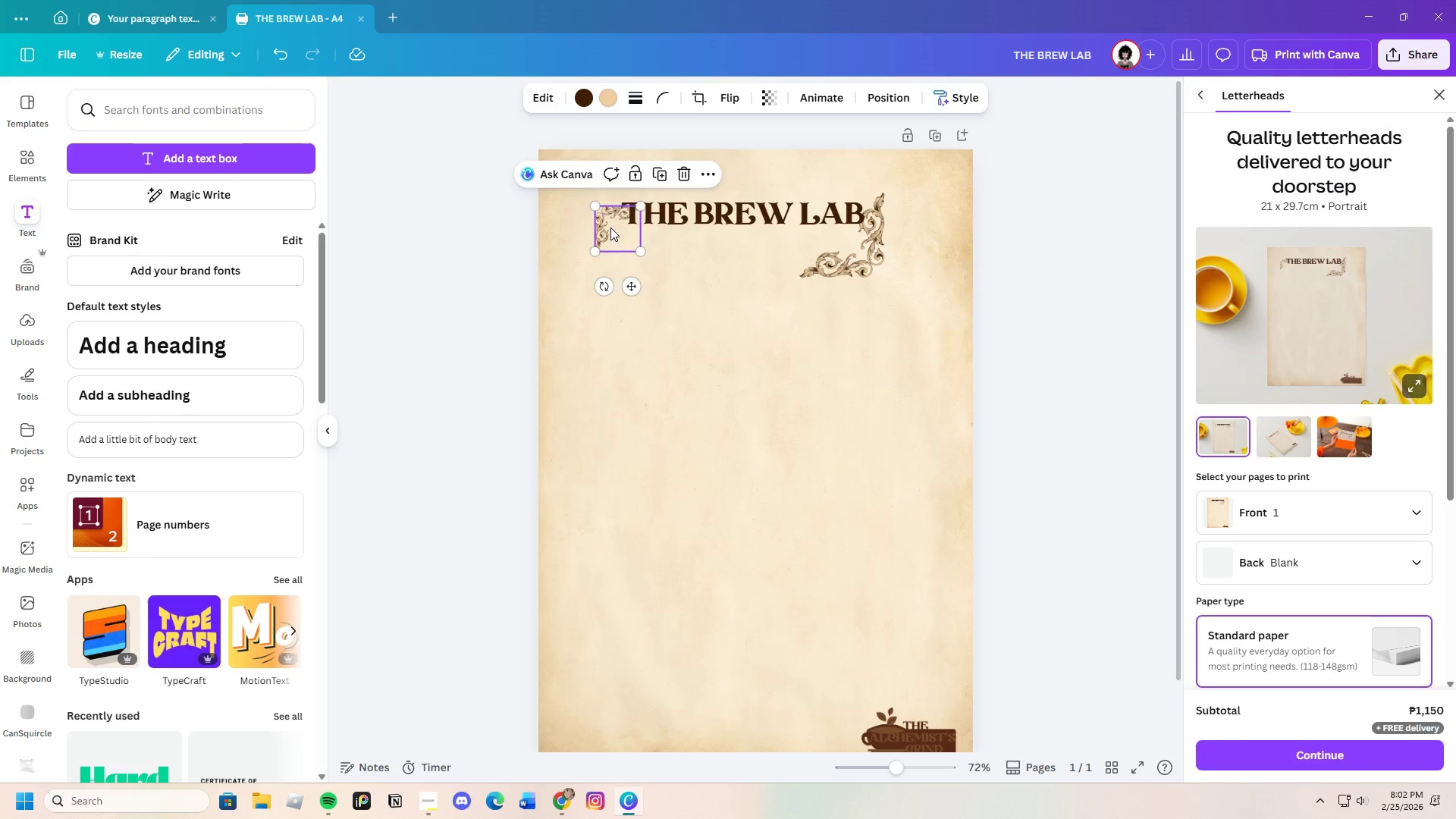 
left_click_drag(start_coordinate=[610, 228], to_coordinate=[617, 209])
 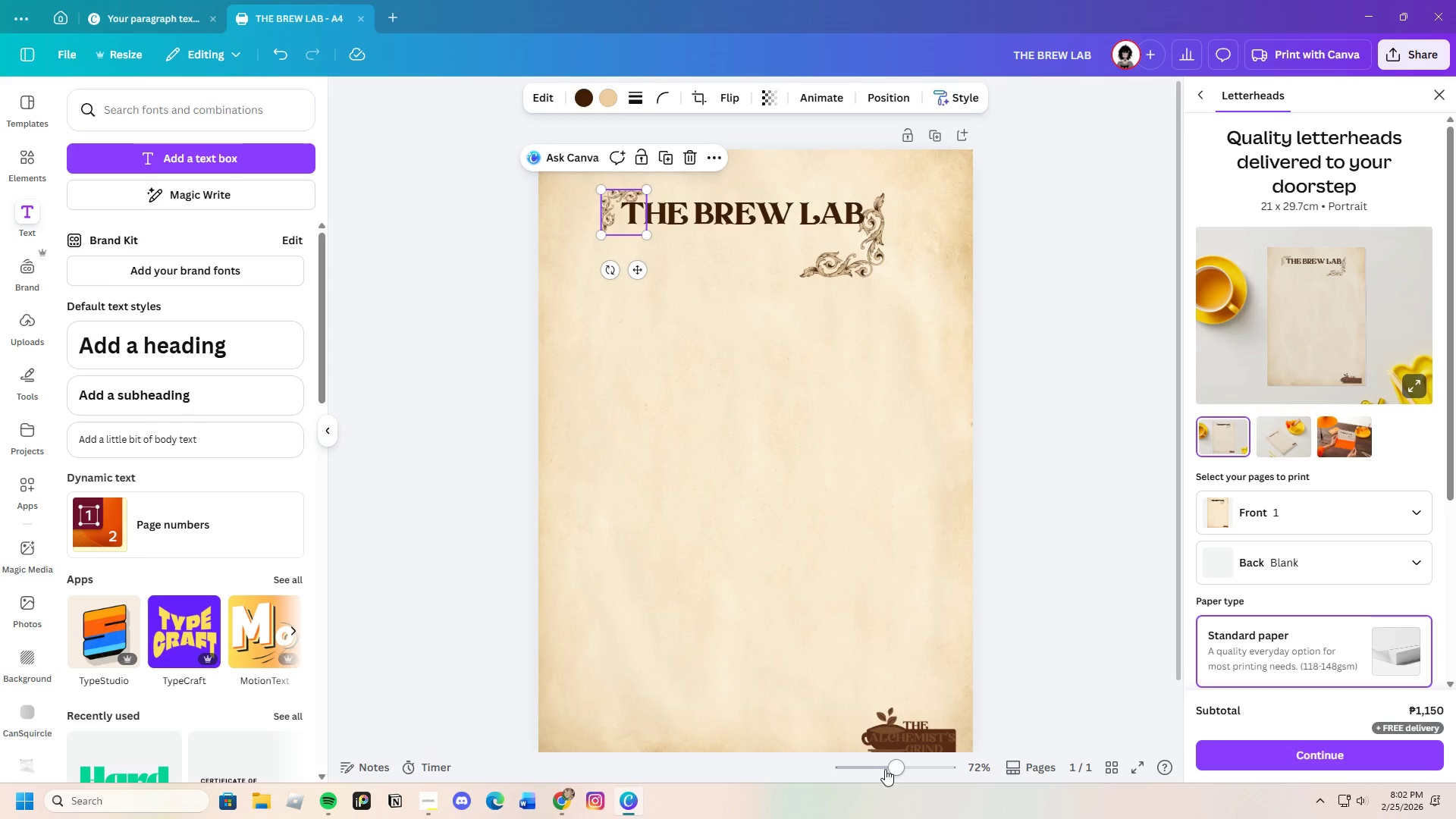 
left_click_drag(start_coordinate=[898, 774], to_coordinate=[907, 771])
 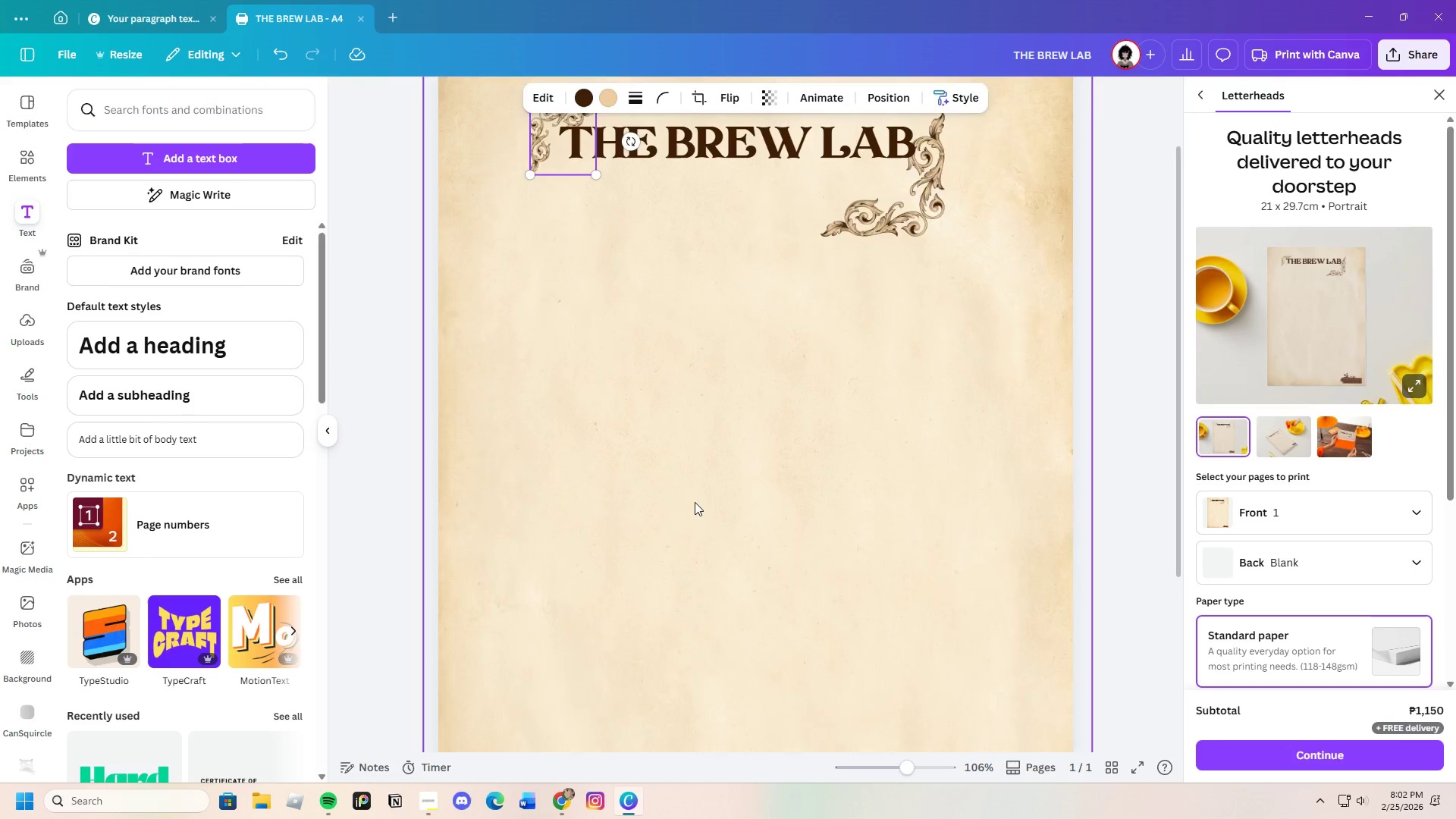 
scroll: coordinate [696, 502], scroll_direction: up, amount: 3.0
 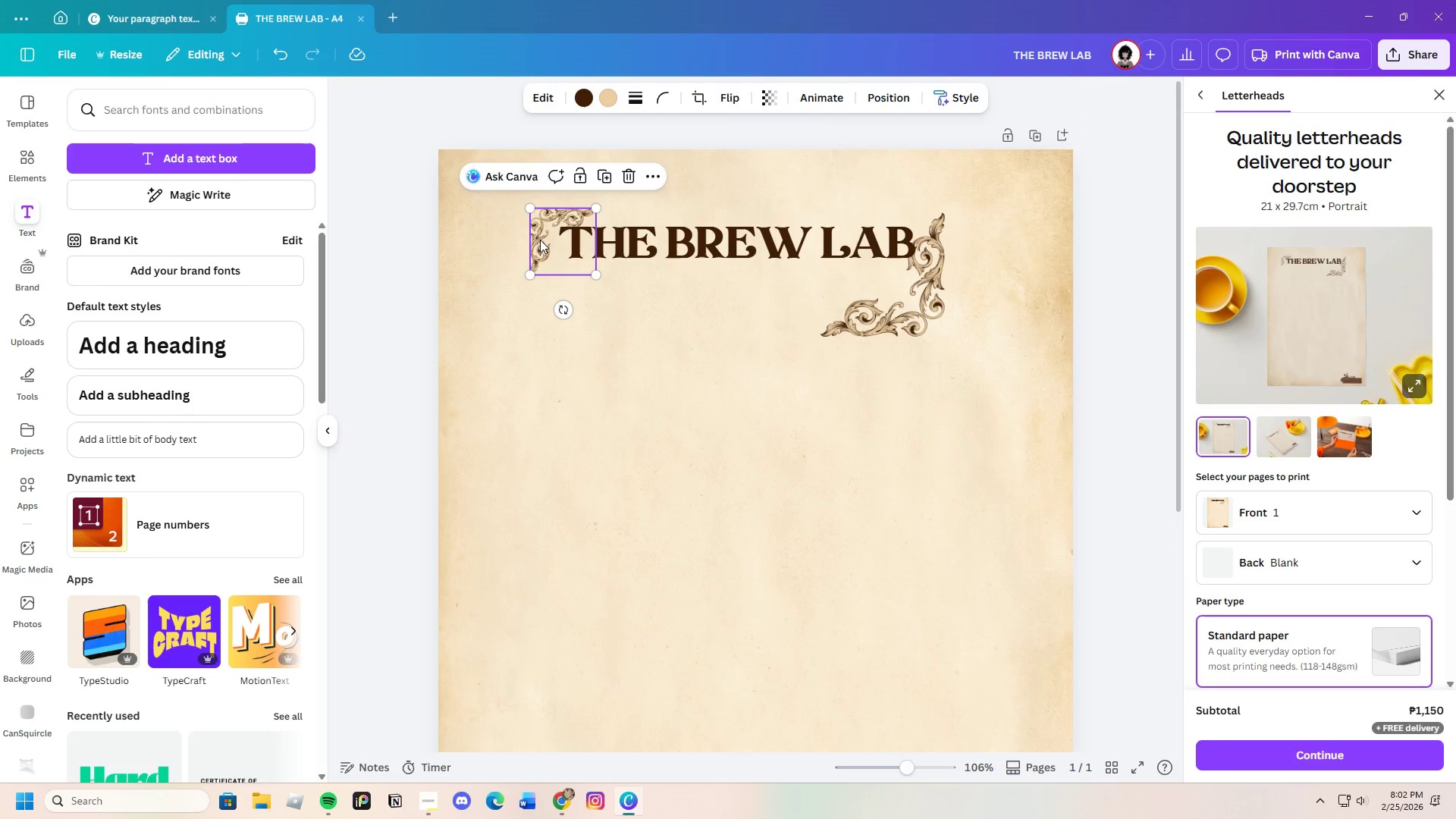 
left_click_drag(start_coordinate=[539, 239], to_coordinate=[541, 231])
 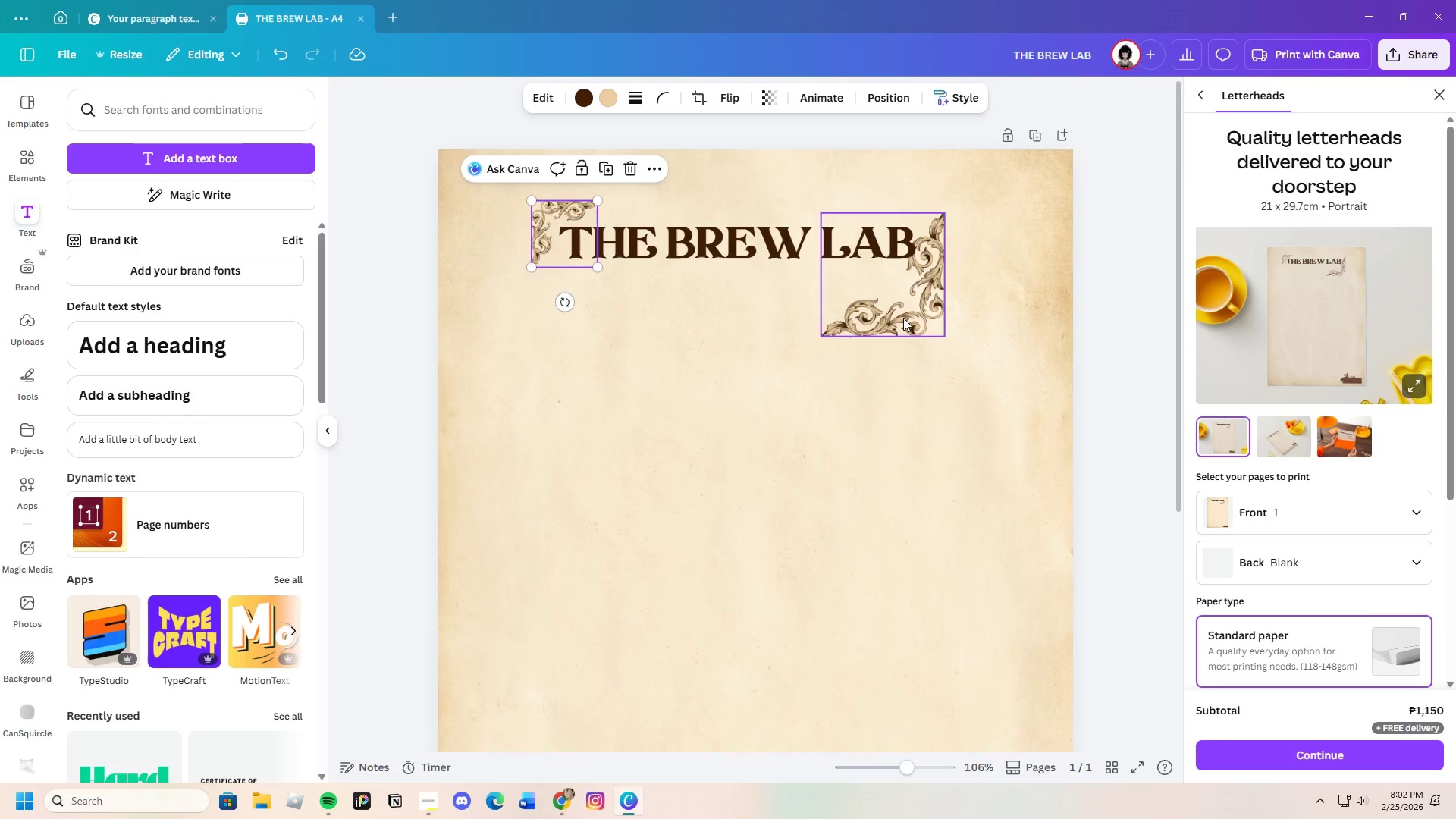 
left_click([903, 318])
 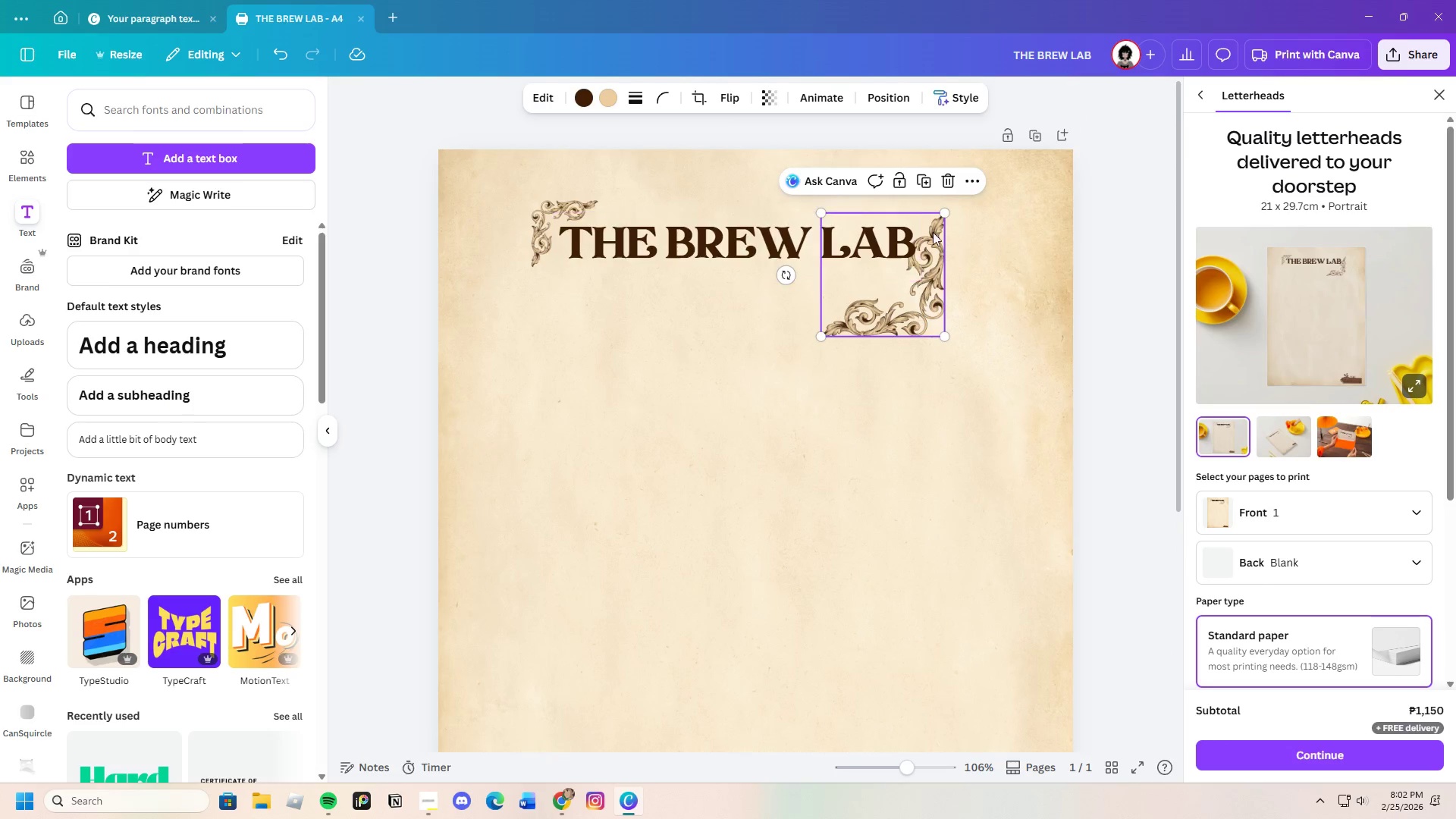 
left_click([951, 181])
 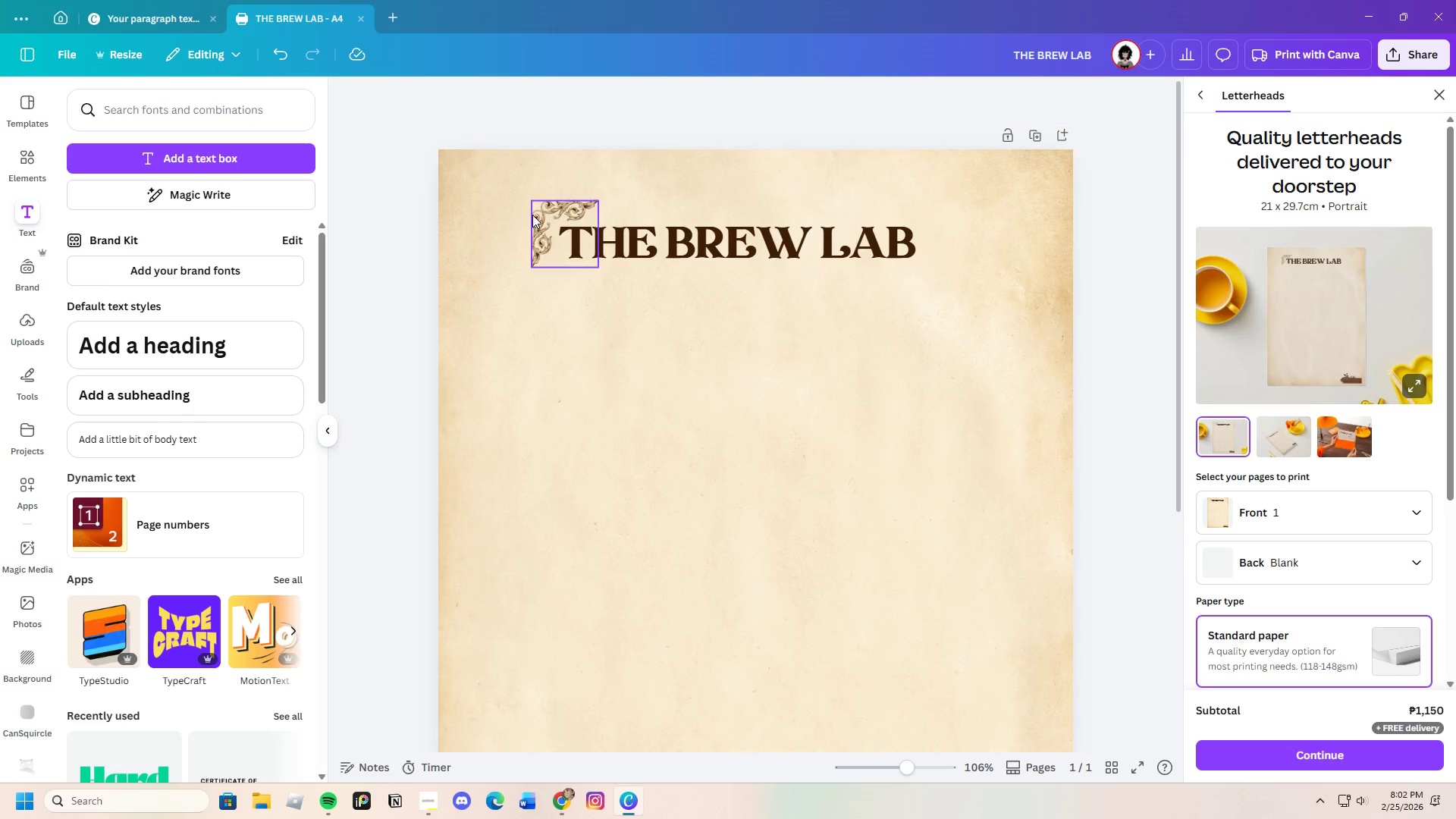 
left_click([533, 215])
 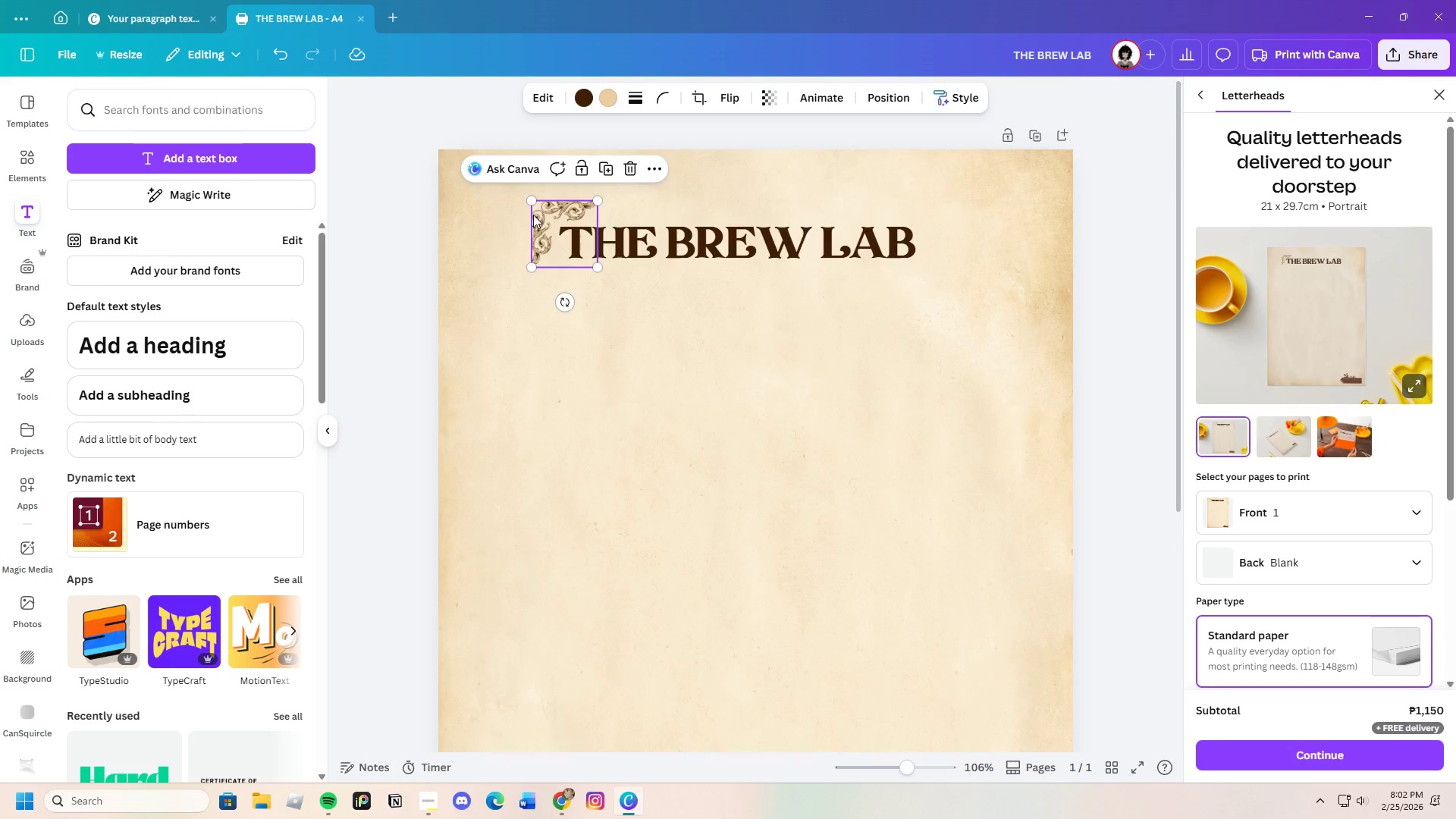 
key(Control+C)
 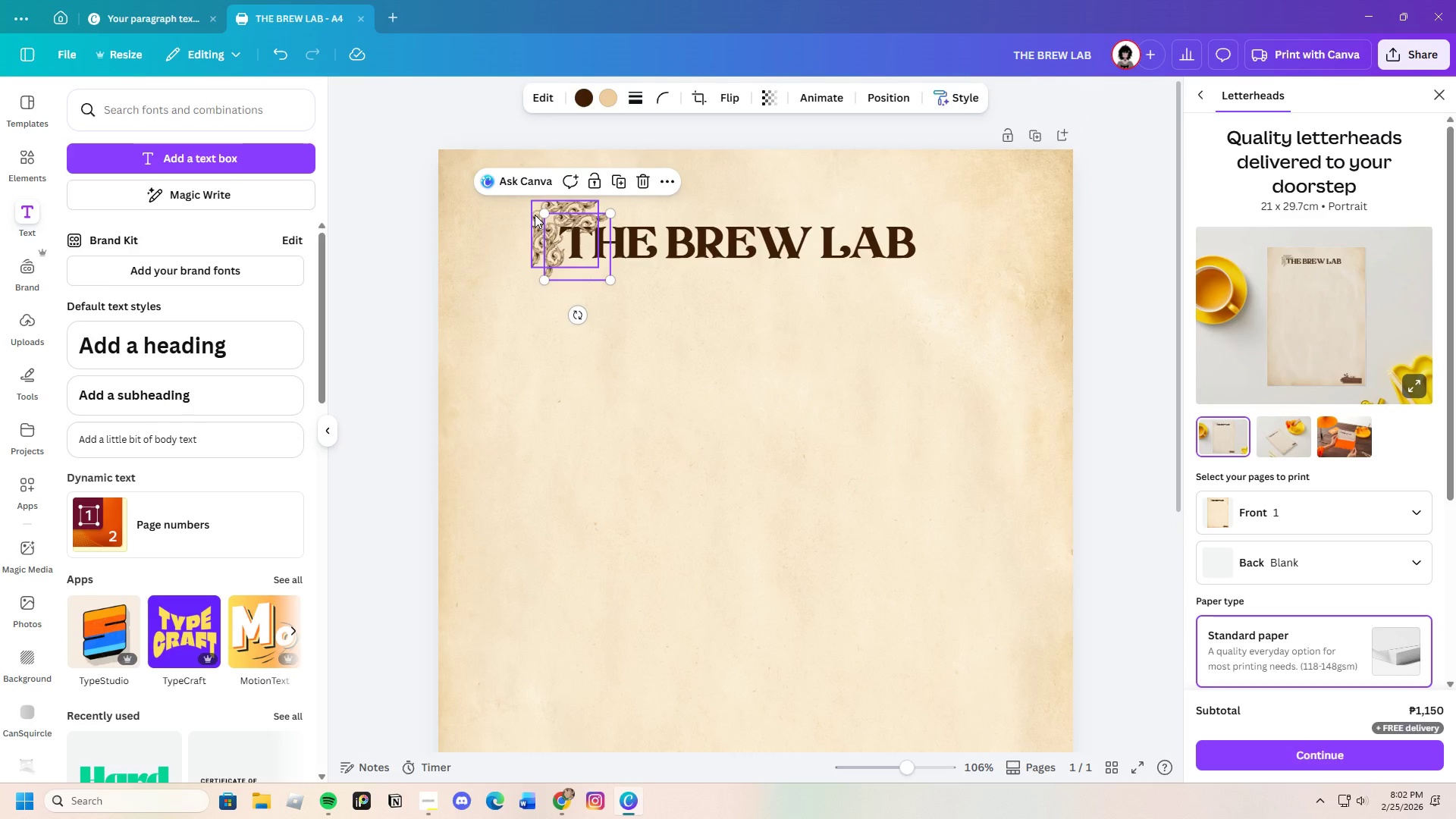 
key(Control+V)
 